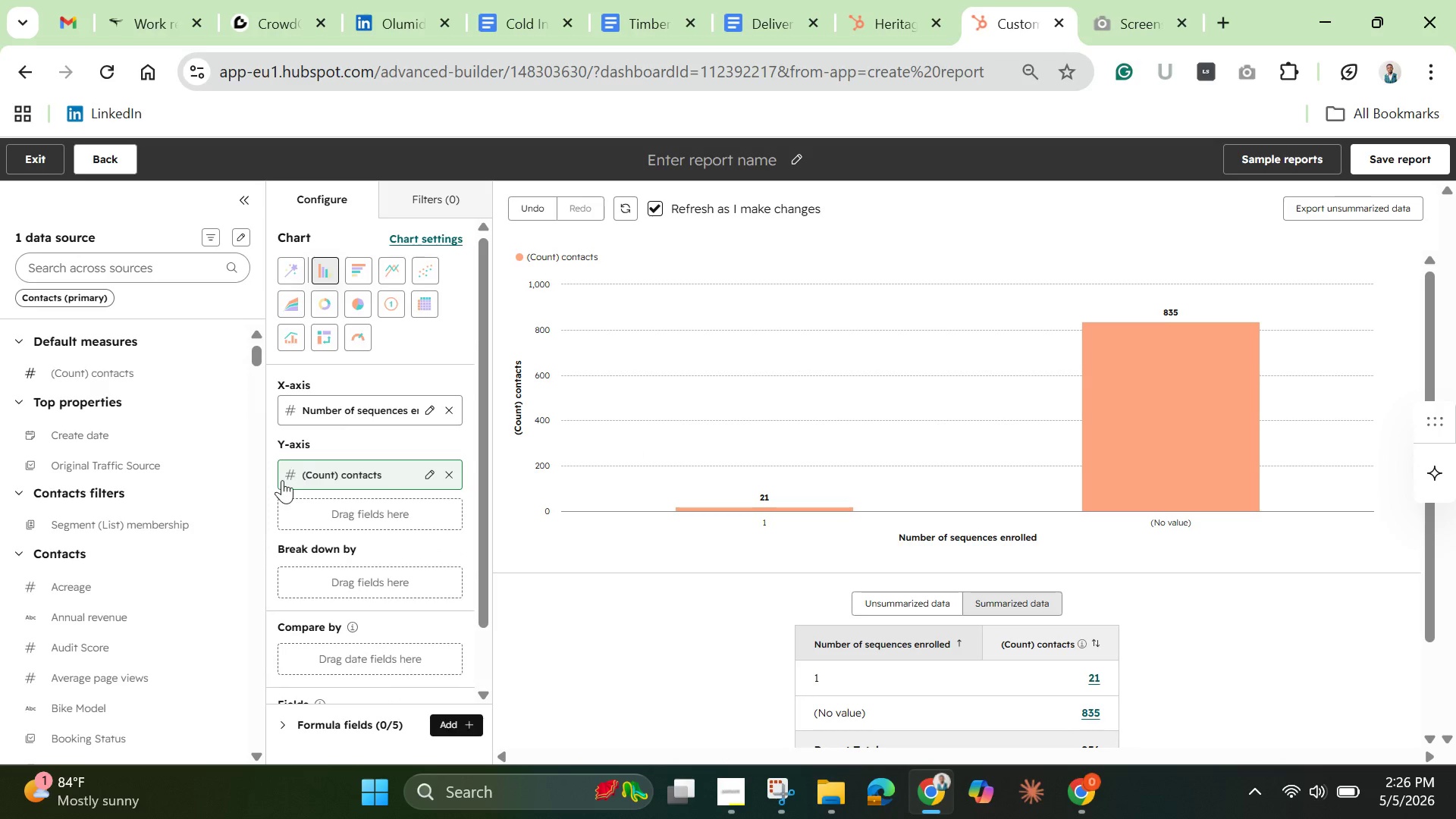 
wait(7.69)
 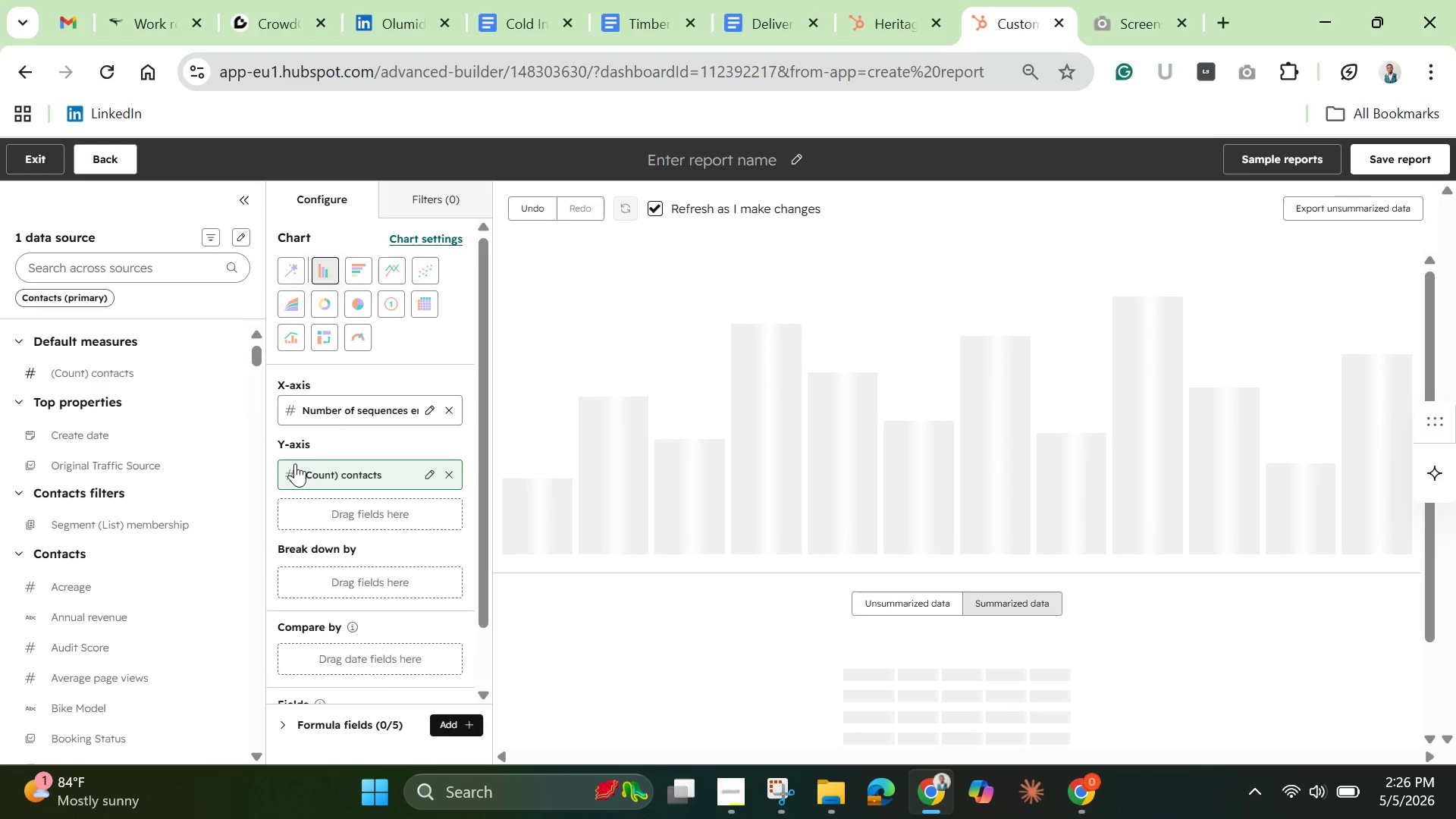 
left_click([105, 262])
 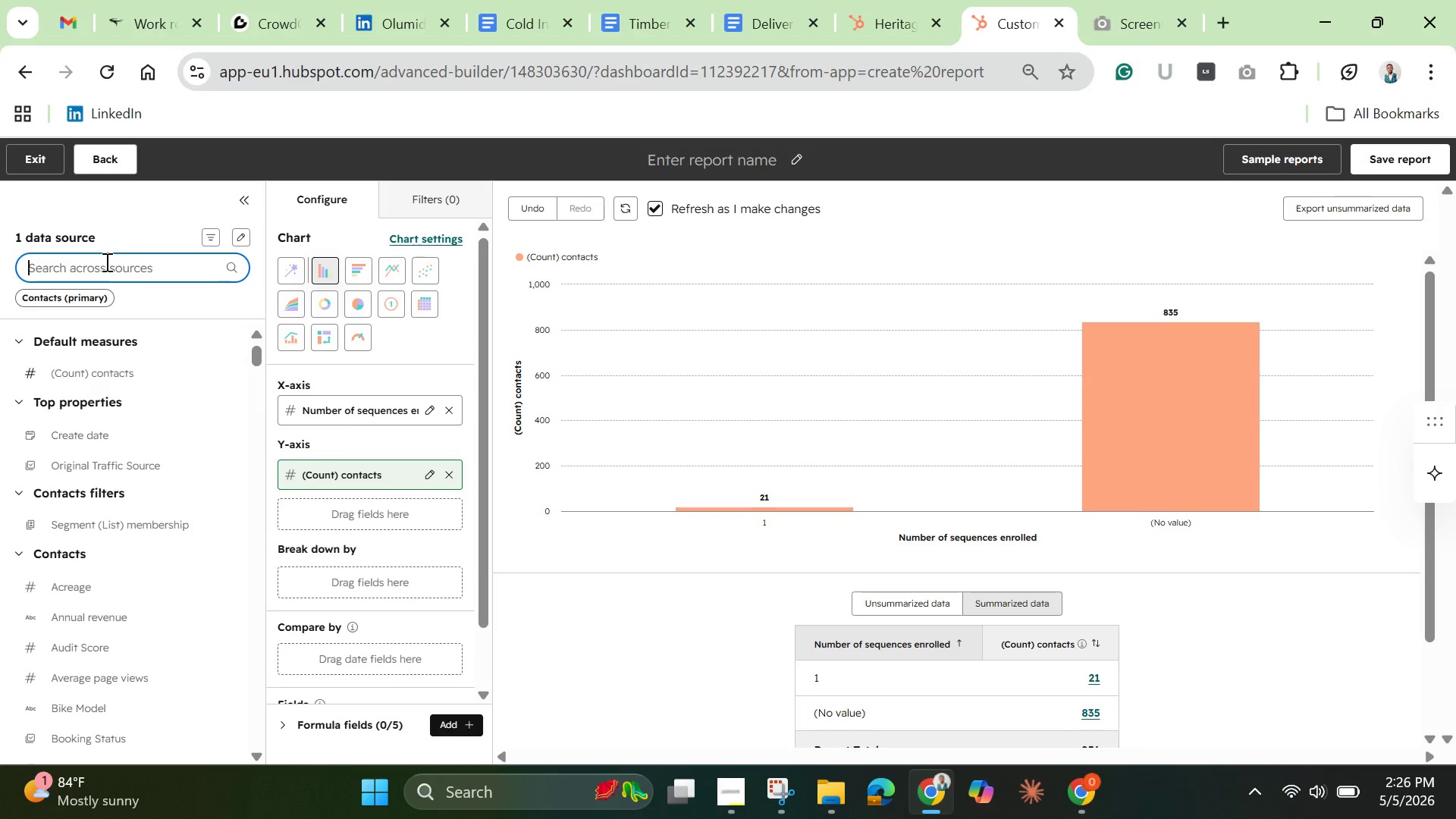 
type(open)
 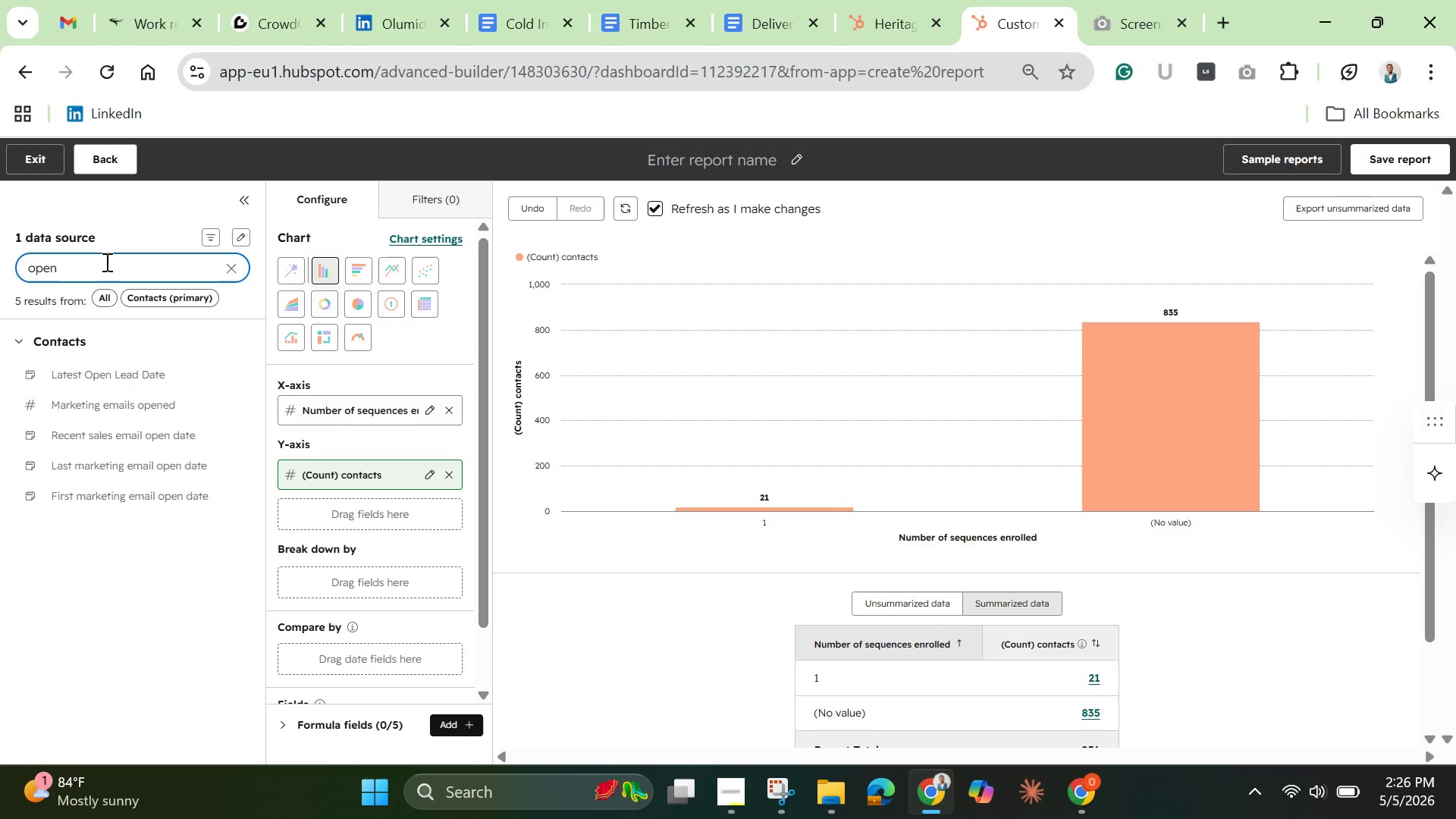 
wait(6.3)
 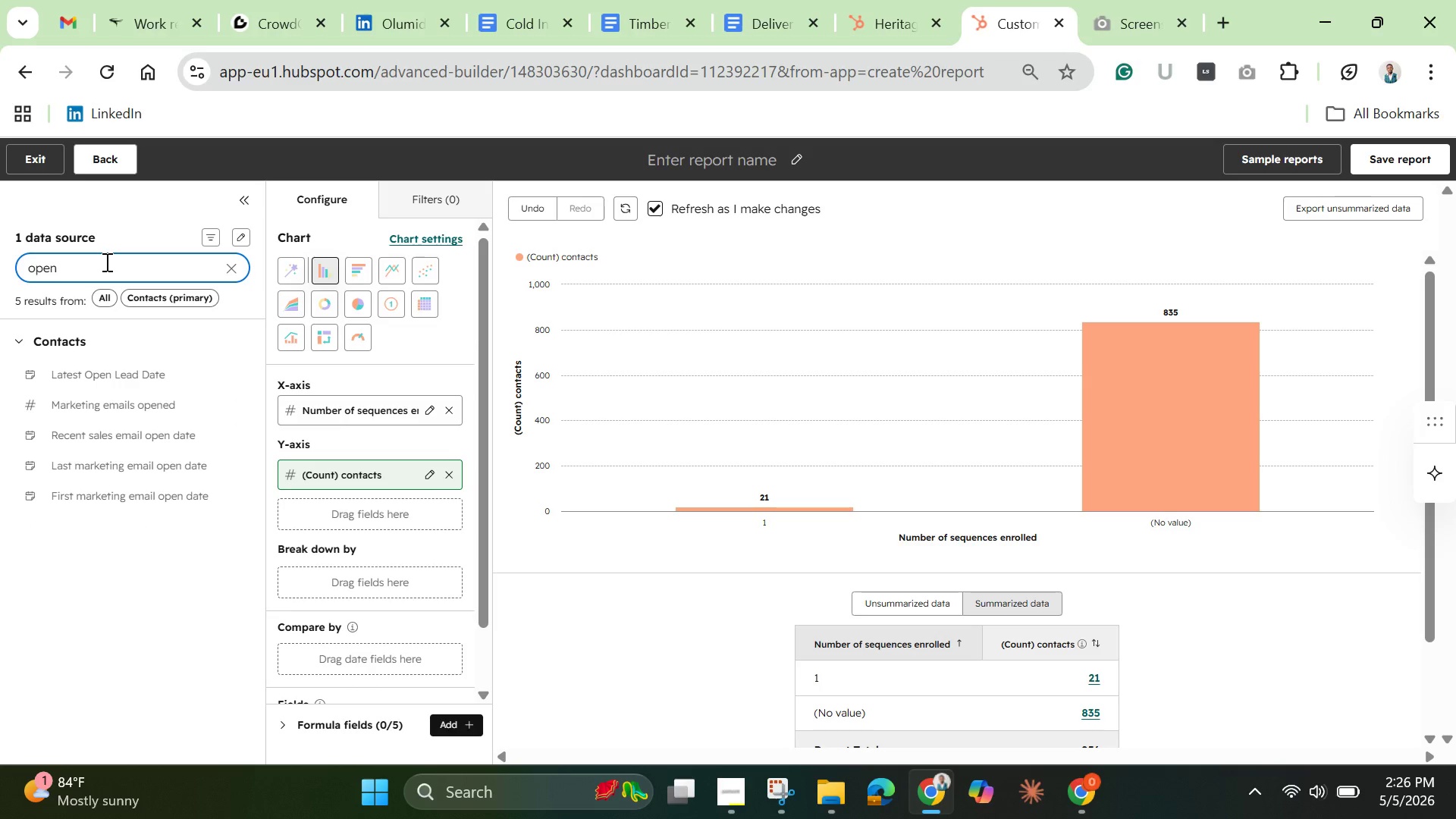 
type( rate)
 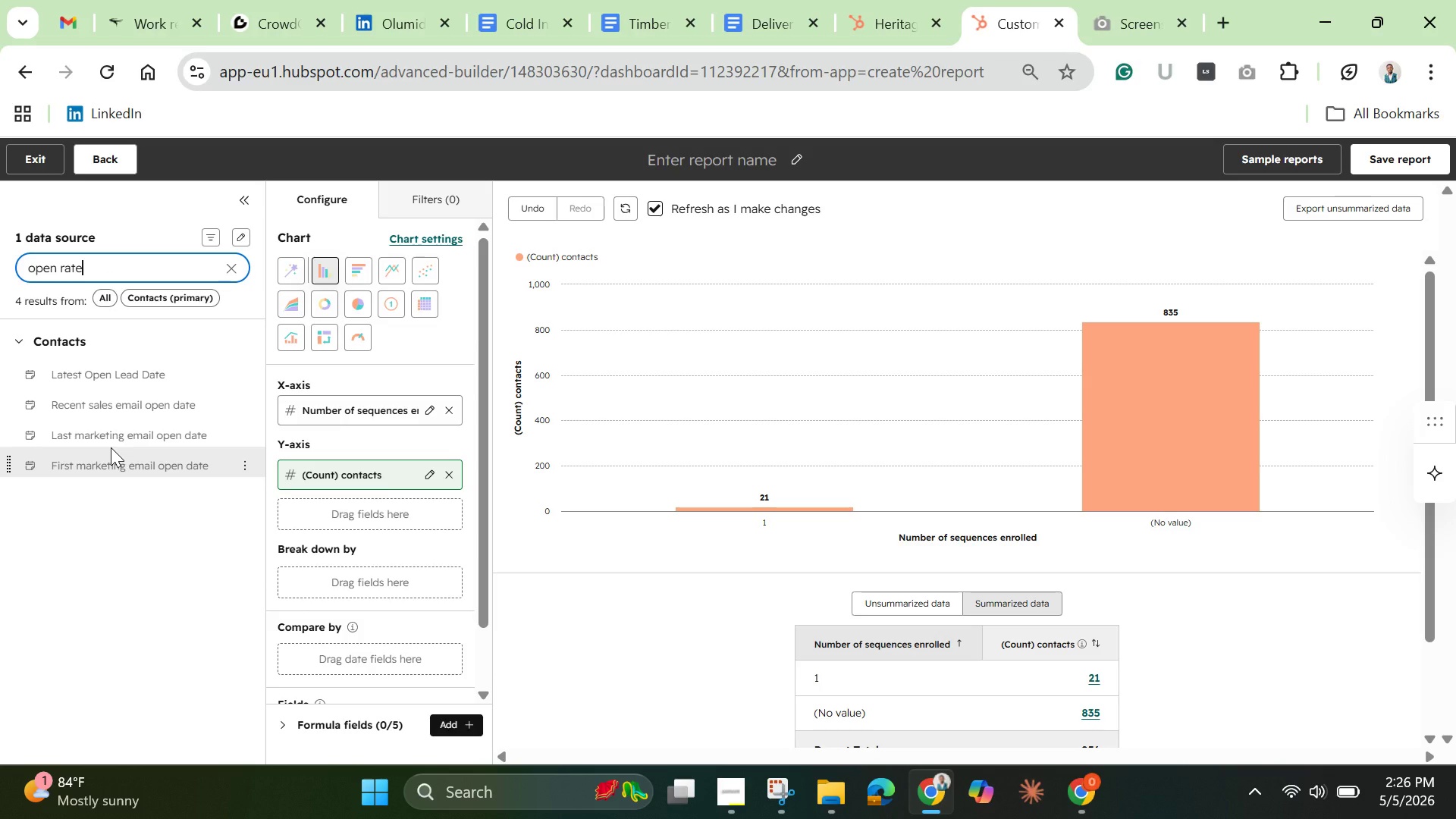 
wait(8.33)
 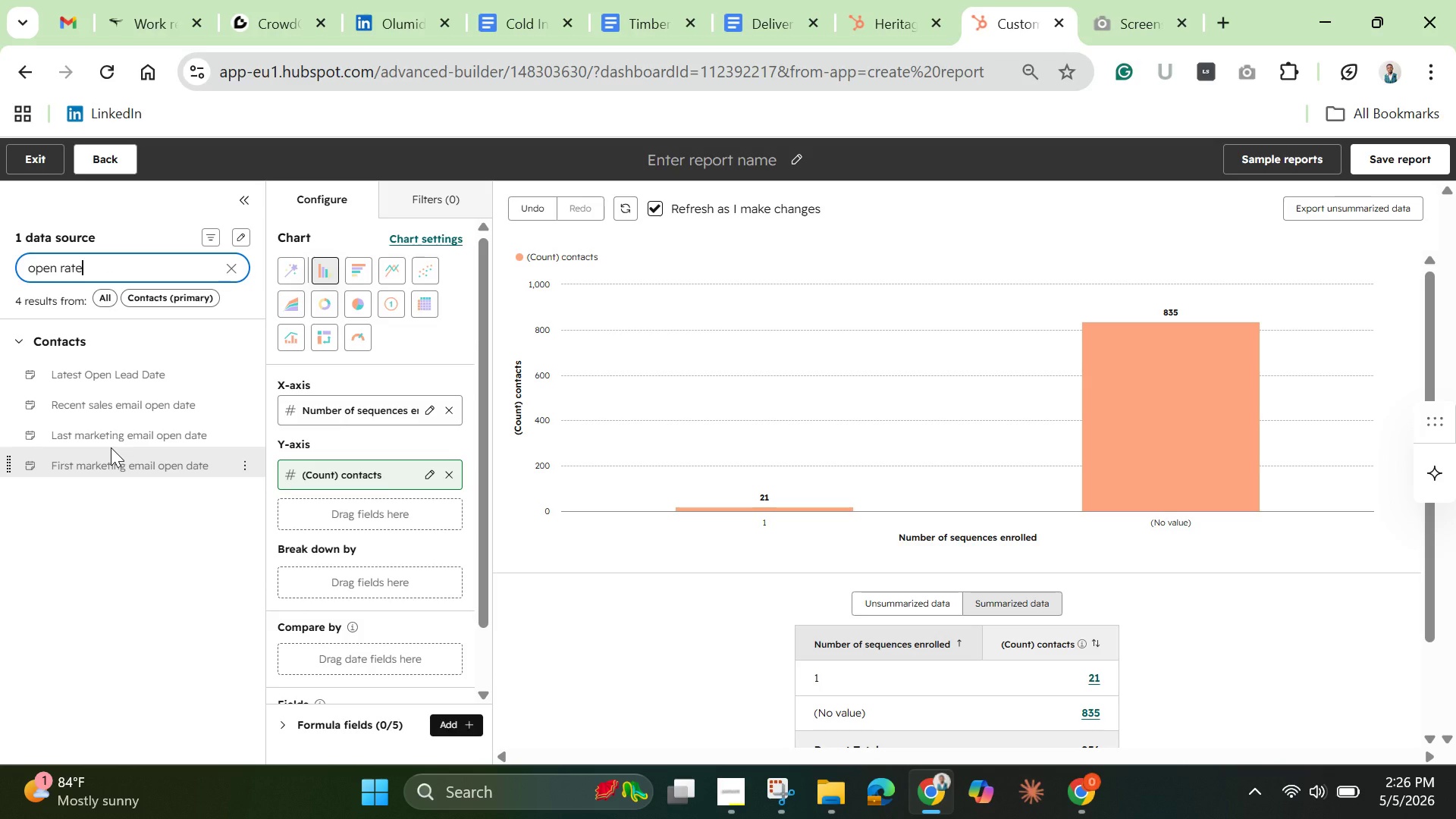 
left_click([384, 582])
 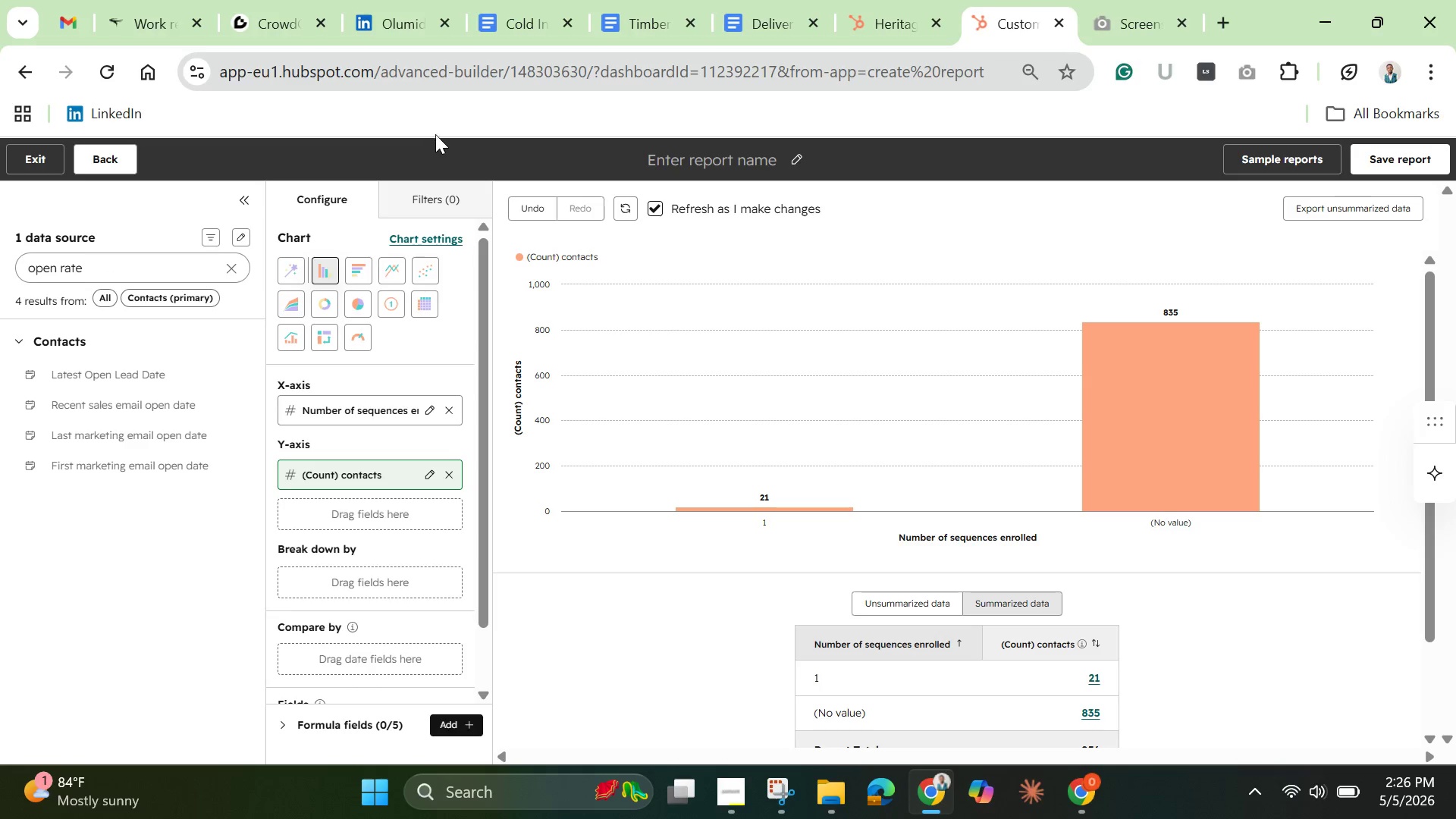 
left_click([433, 194])
 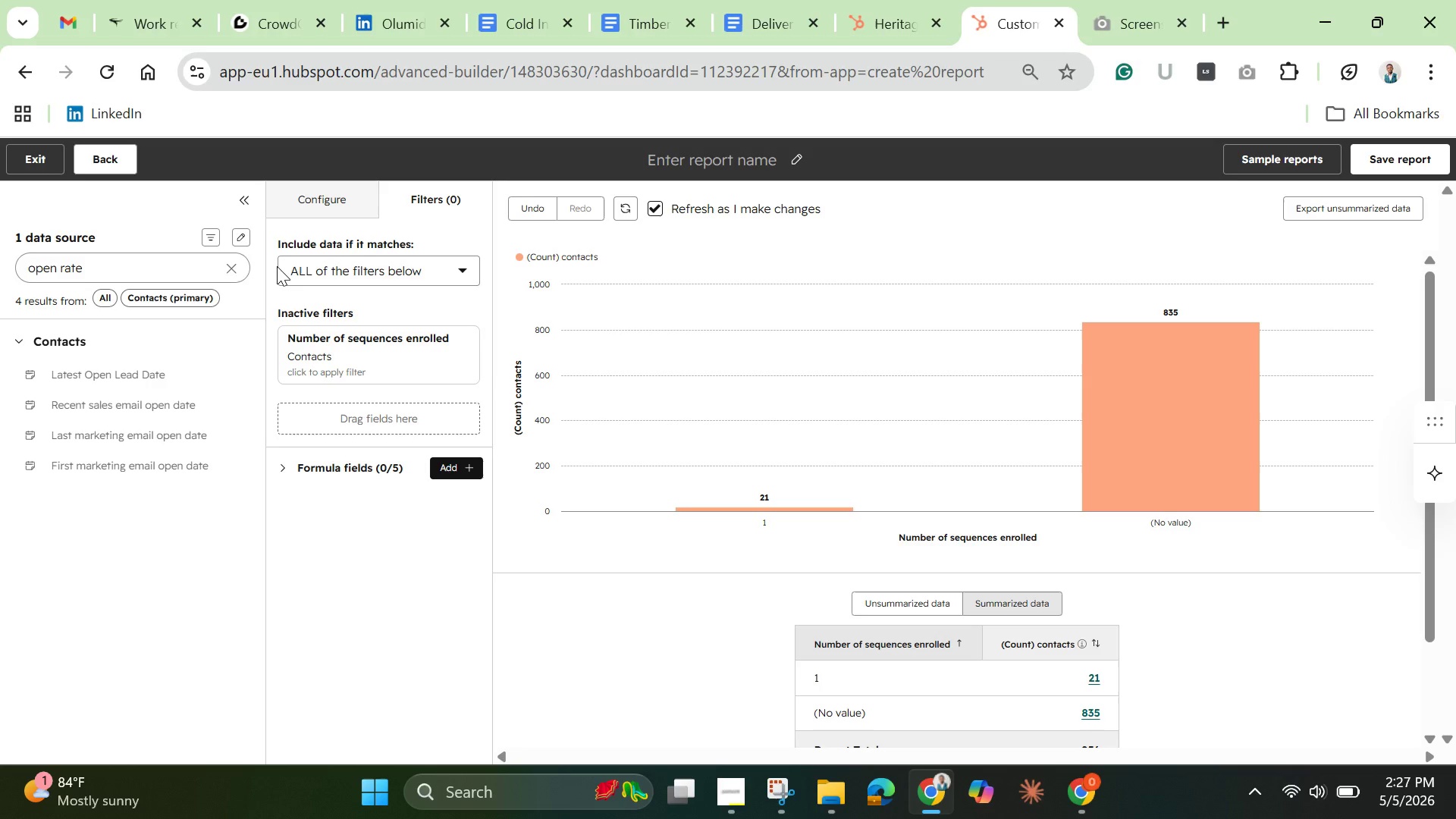 
wait(41.66)
 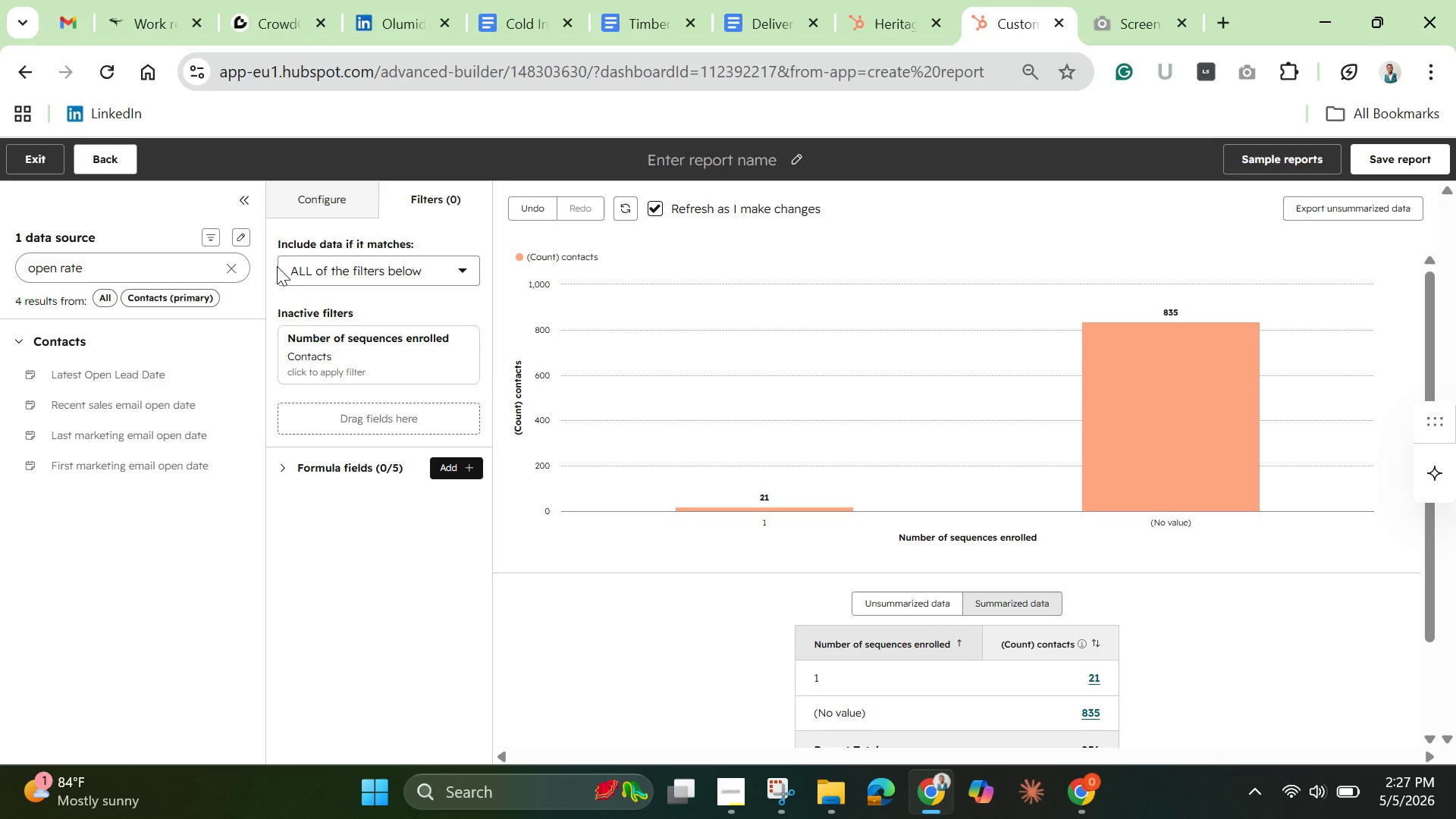 
left_click([888, 21])
 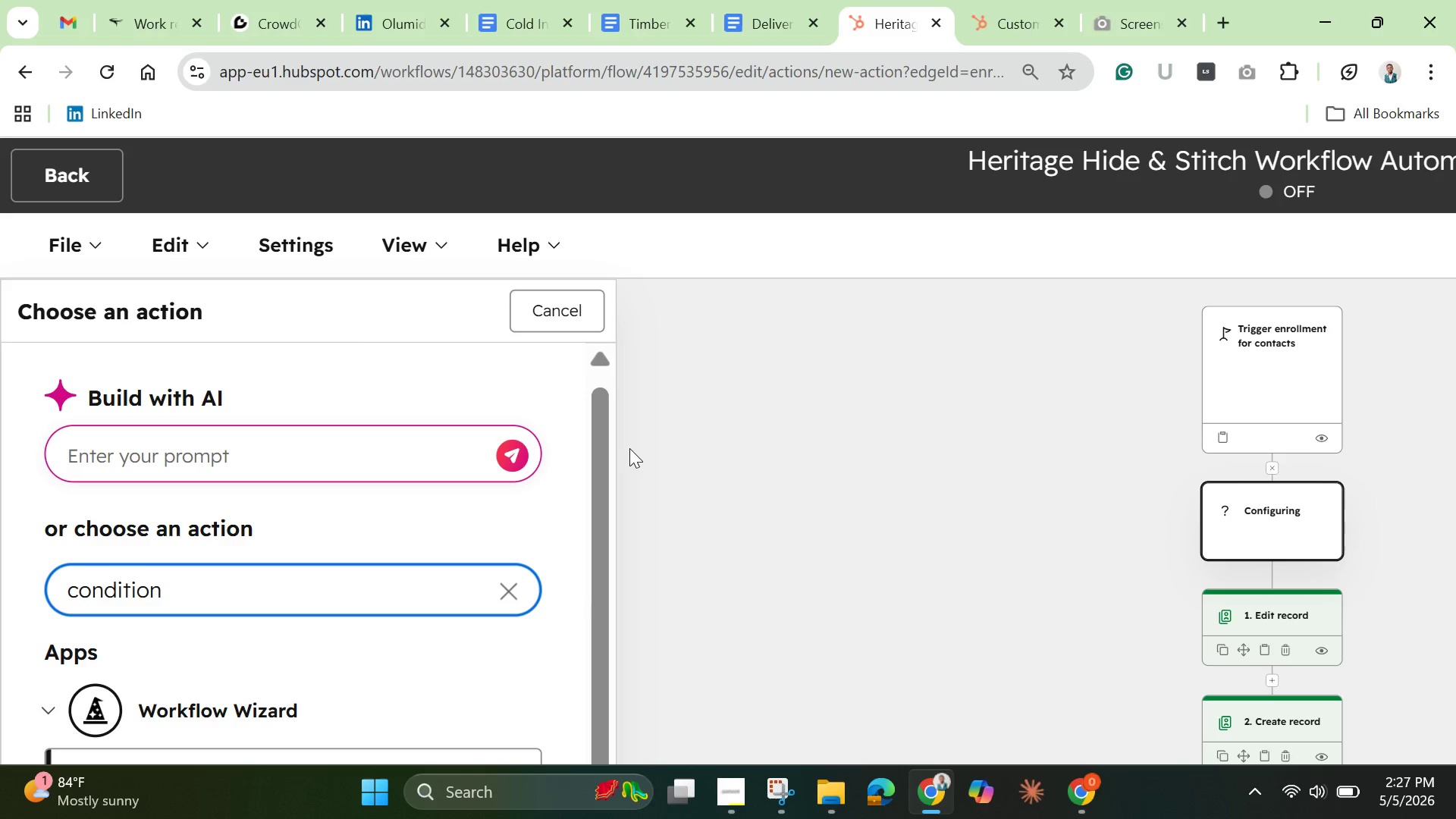 
left_click([570, 318])
 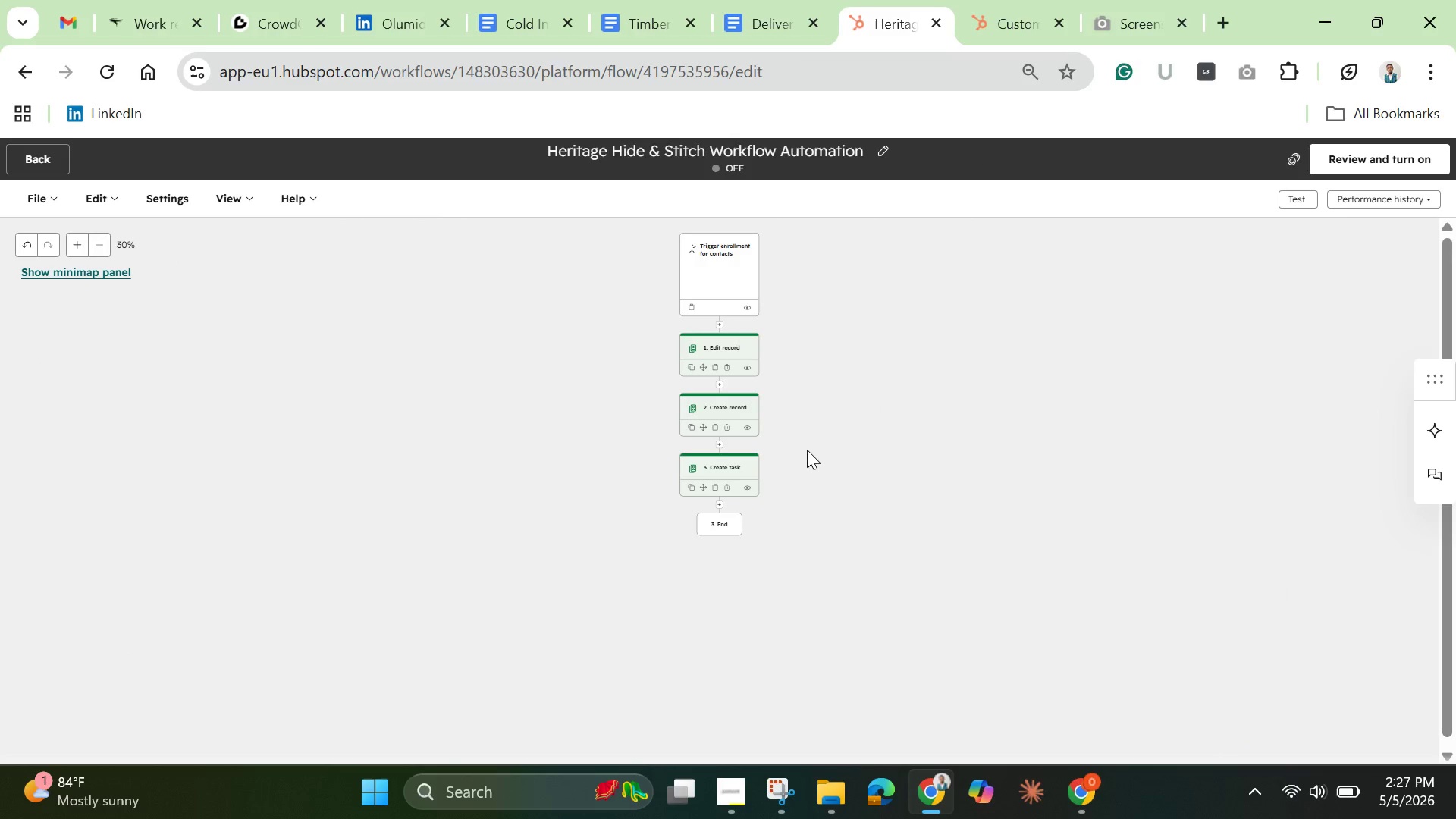 
wait(5.03)
 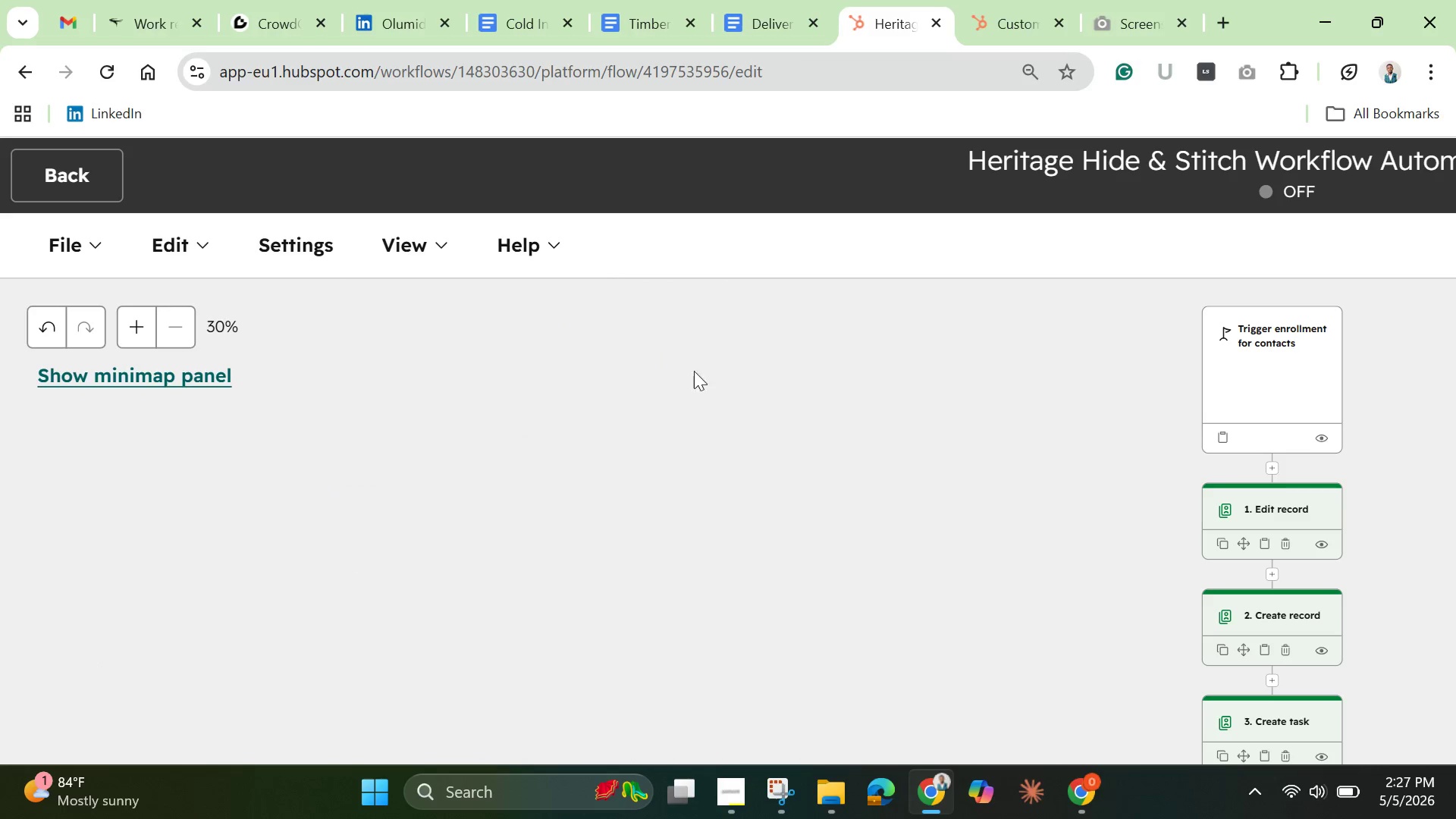 
left_click([1385, 148])
 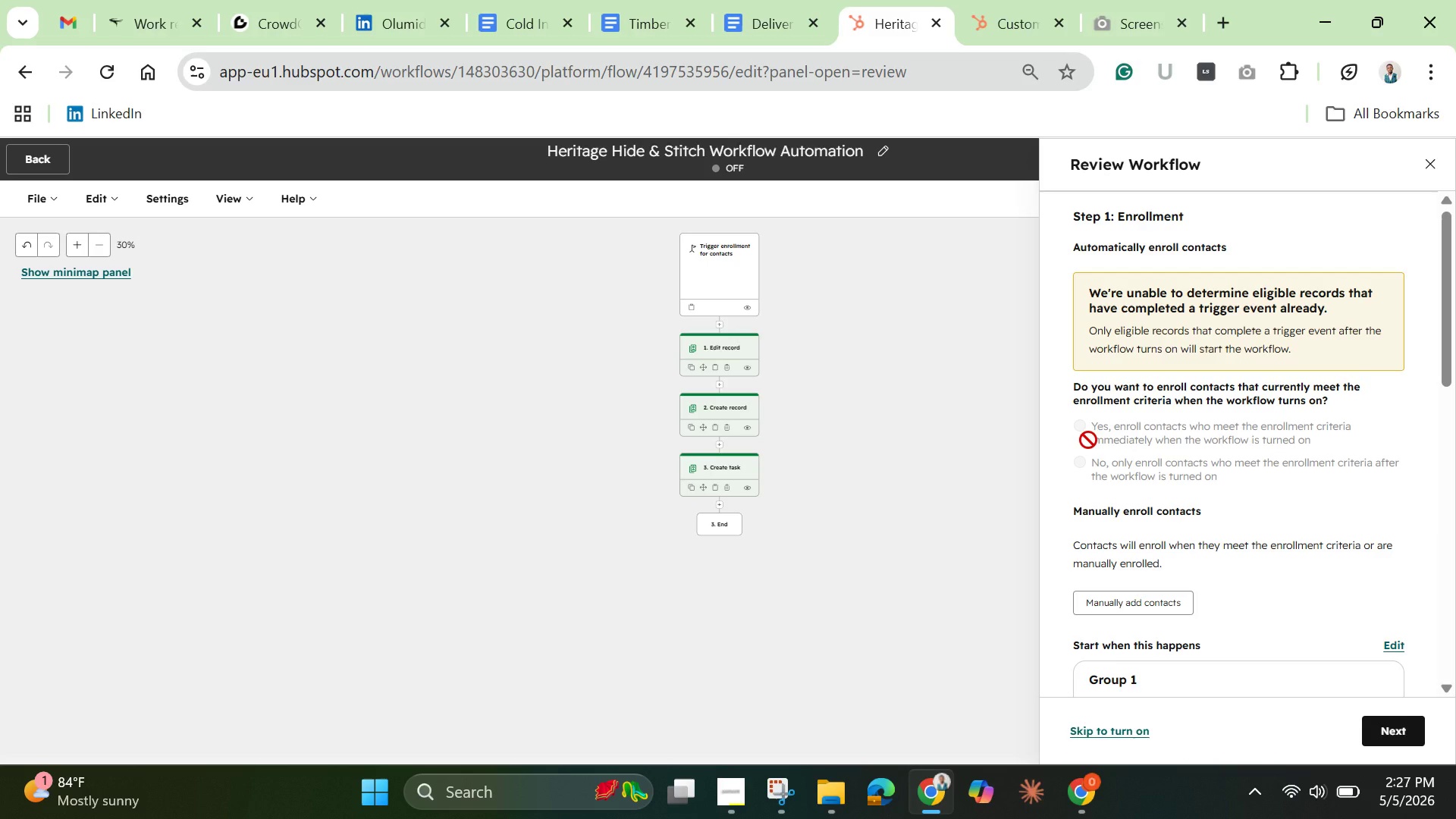 
wait(10.33)
 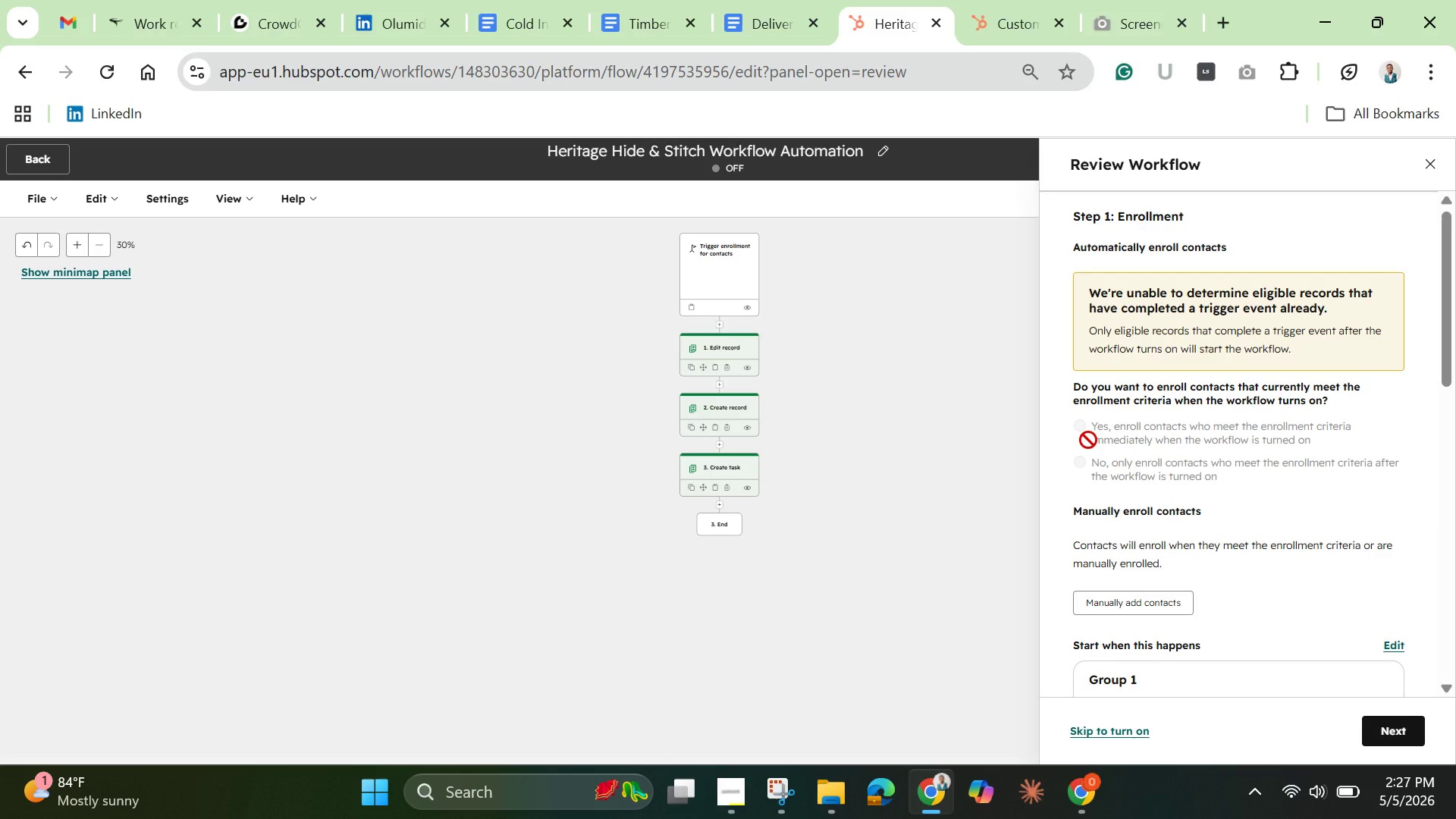 
scroll: coordinate [1109, 648], scroll_direction: down, amount: 3.0
 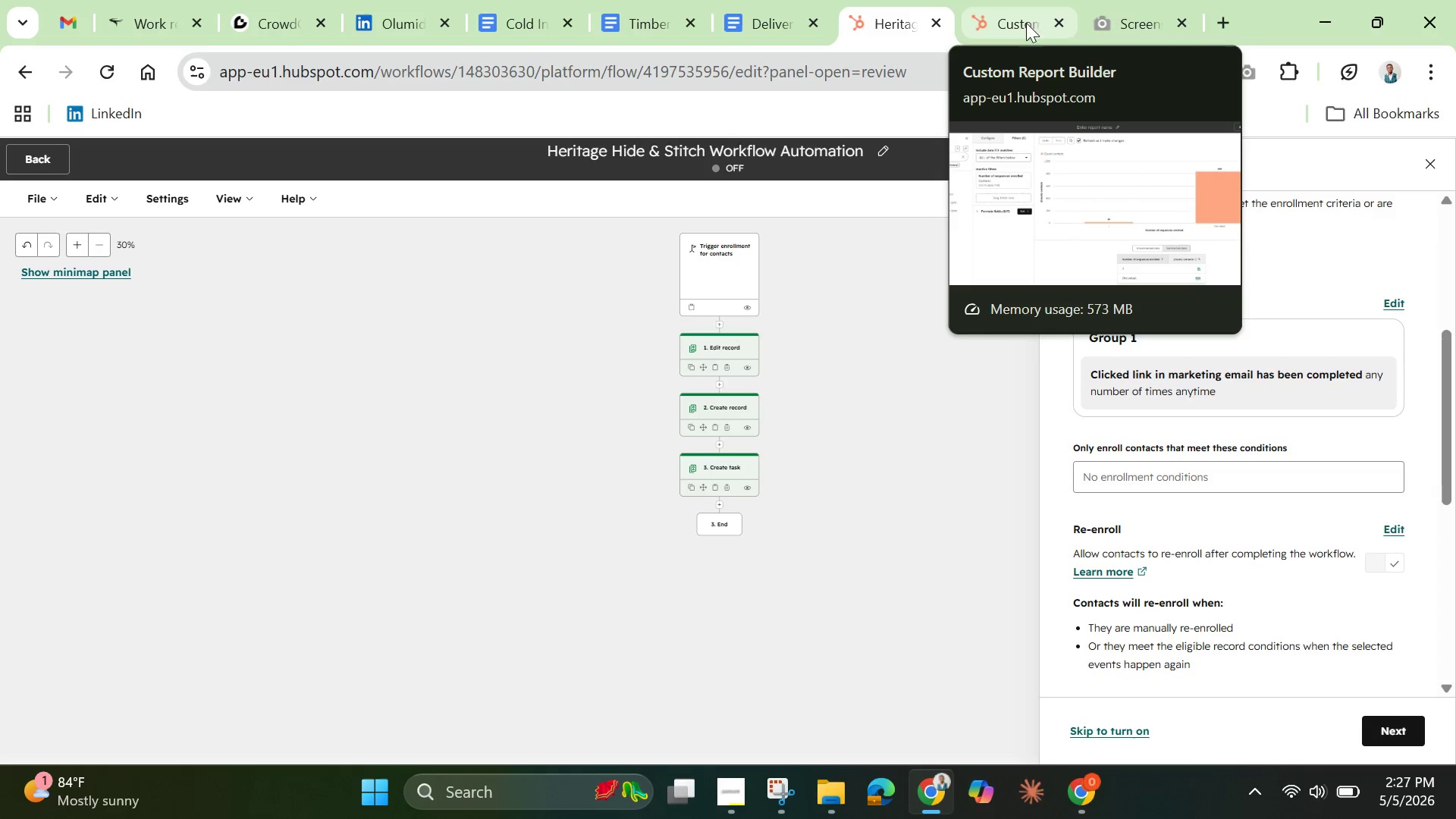 
left_click_drag(start_coordinate=[1007, 25], to_coordinate=[1000, 12])
 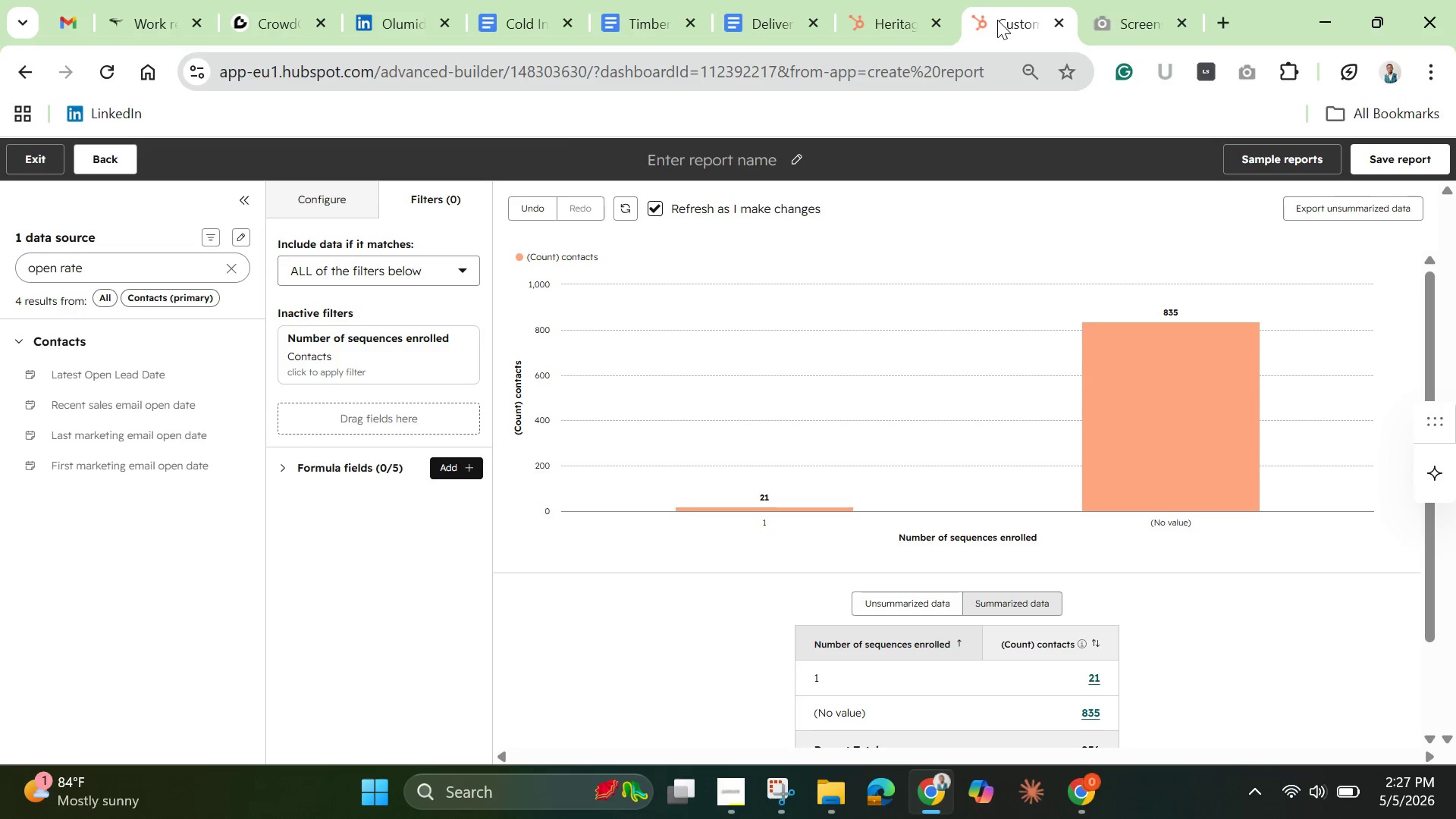 
right_click([997, 20])
 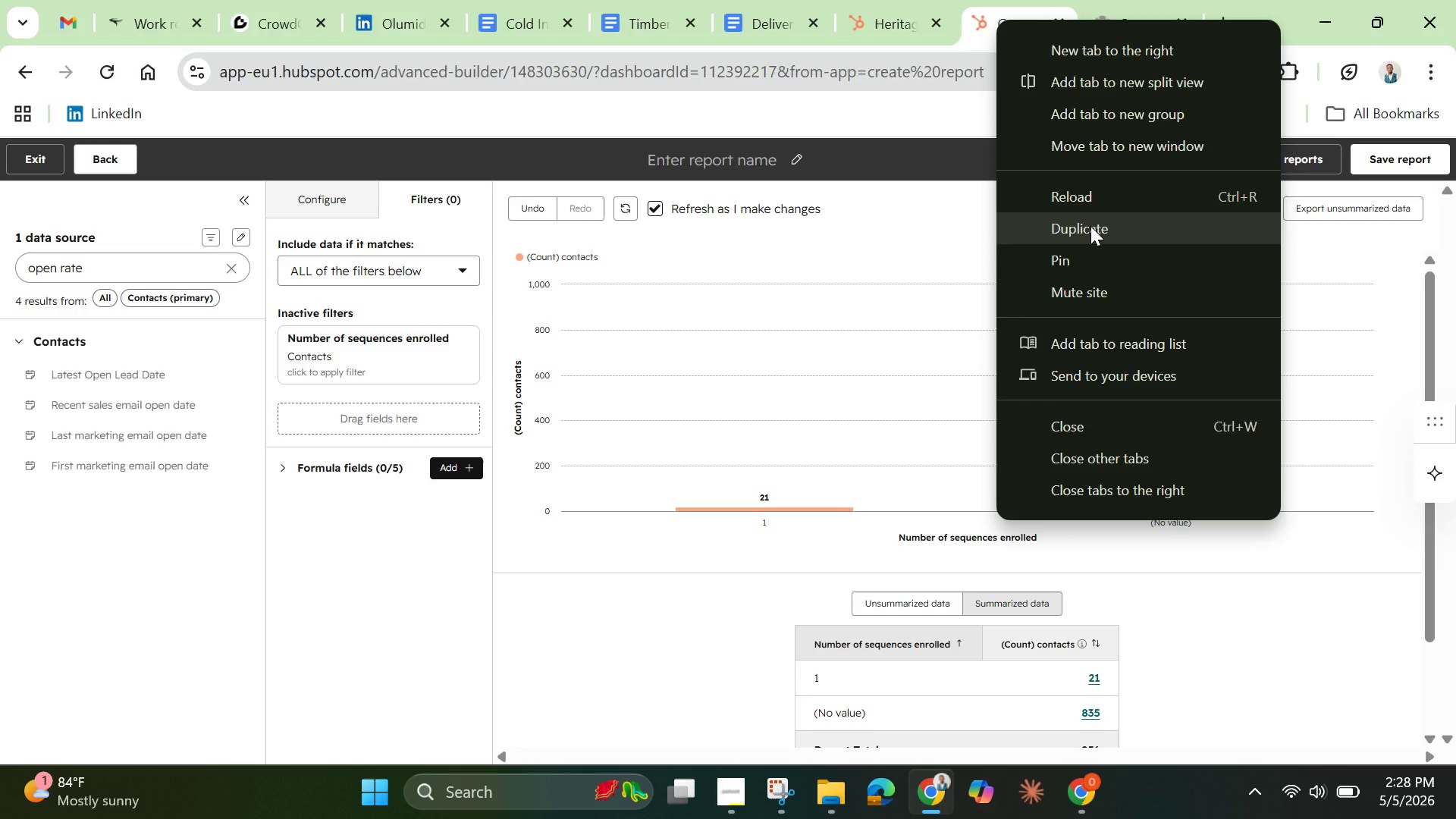 
left_click([1090, 226])
 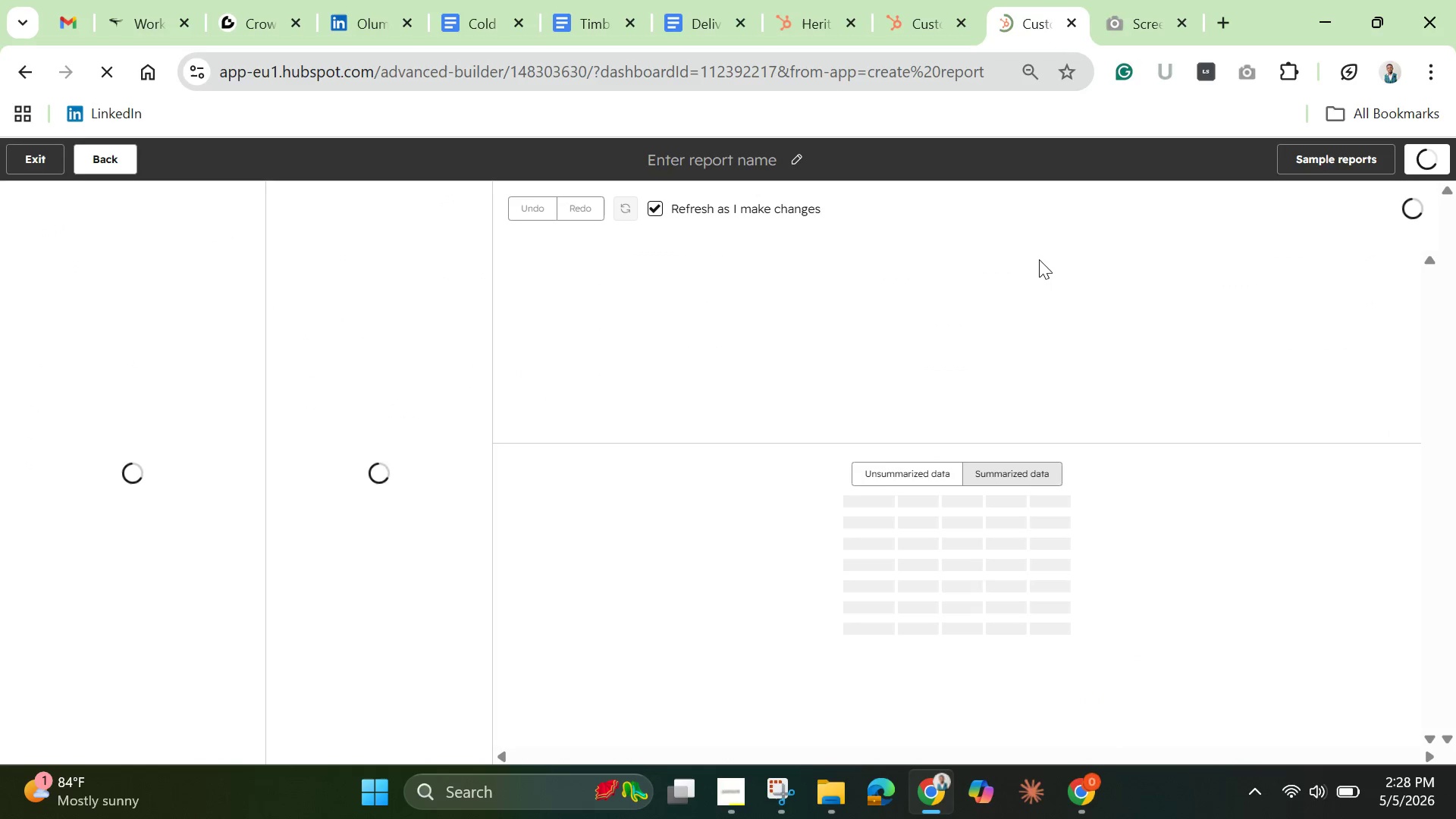 
wait(6.3)
 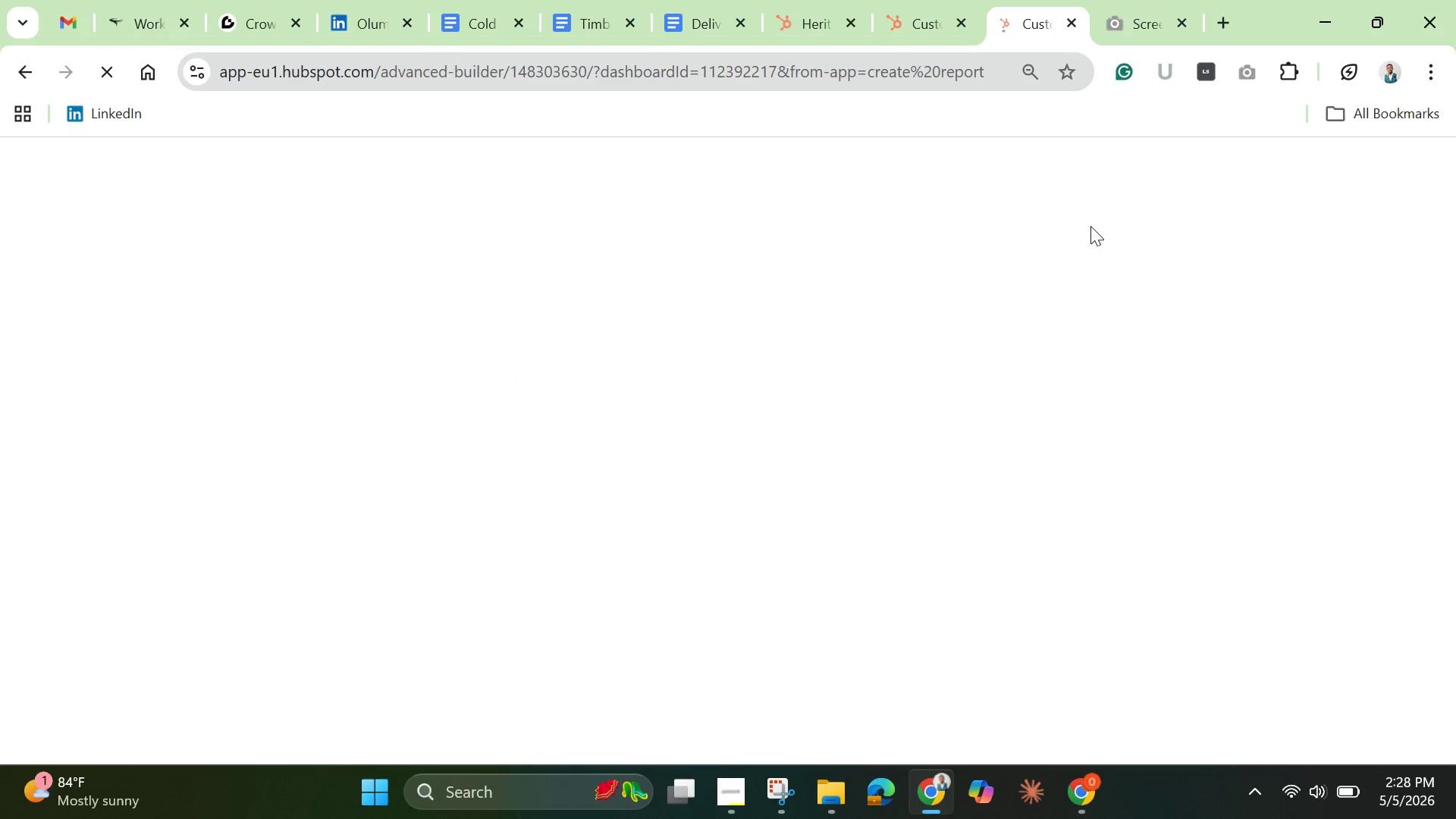 
left_click([33, 155])
 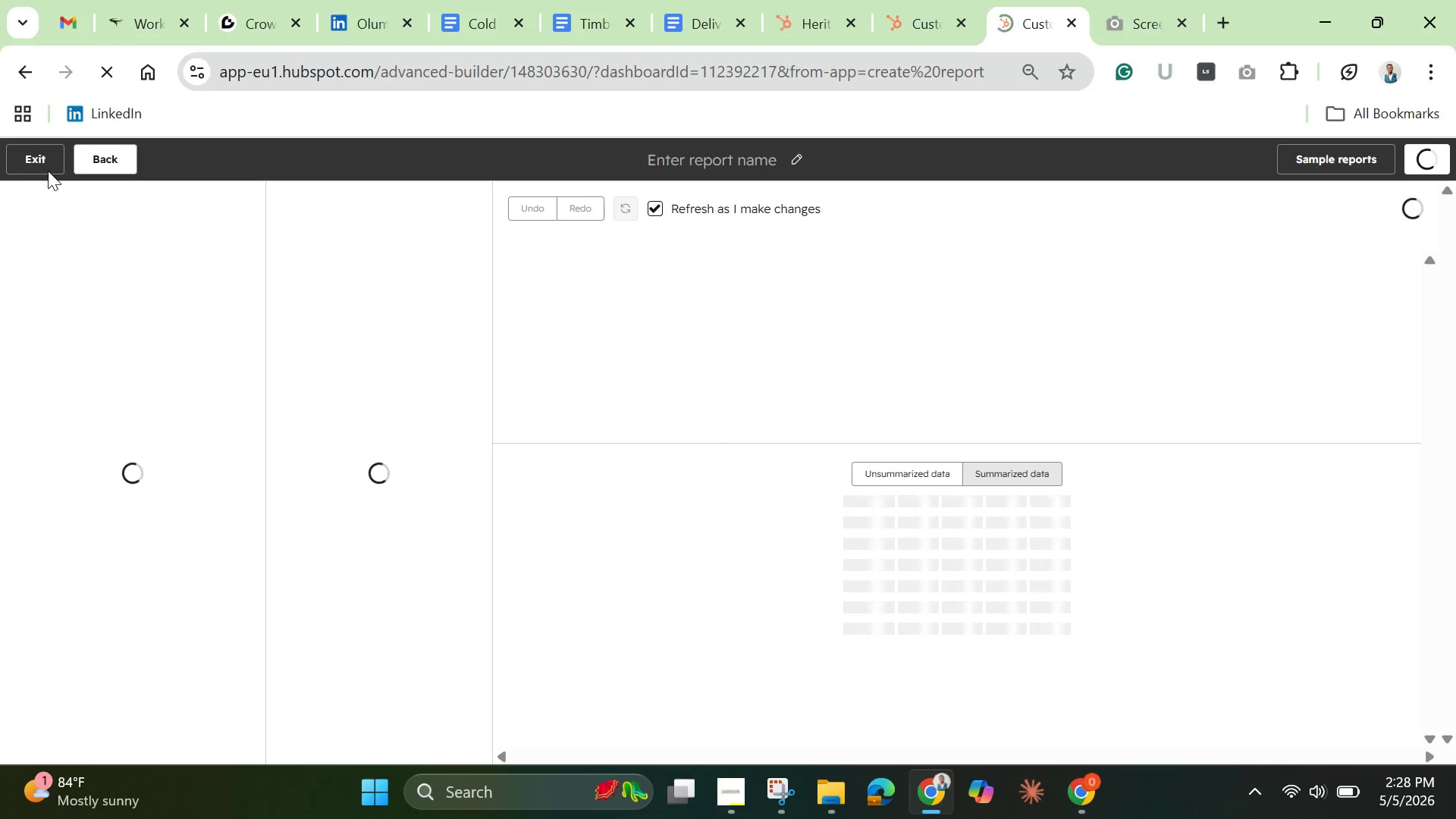 
mouse_move([87, 177])
 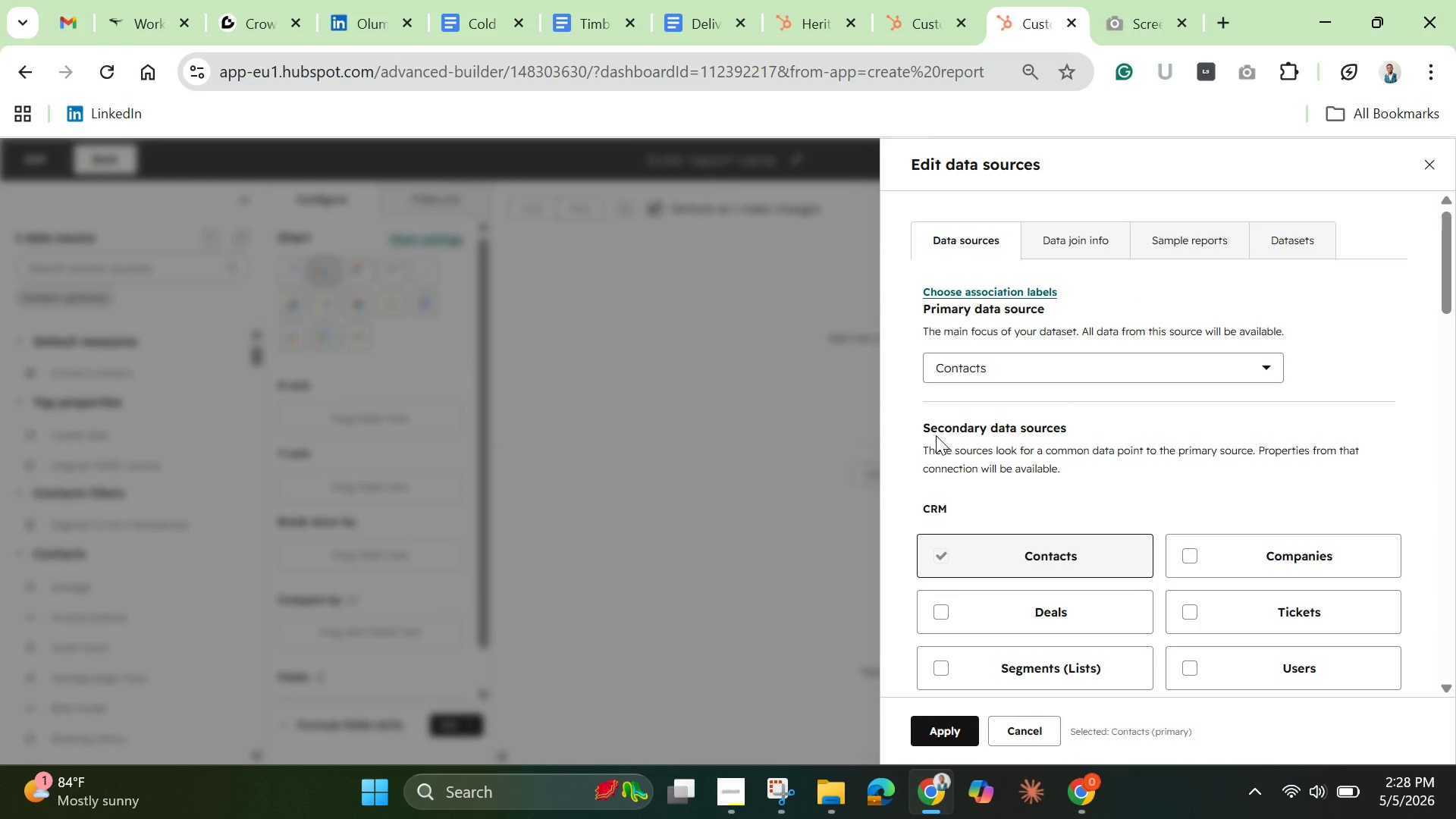 
wait(6.64)
 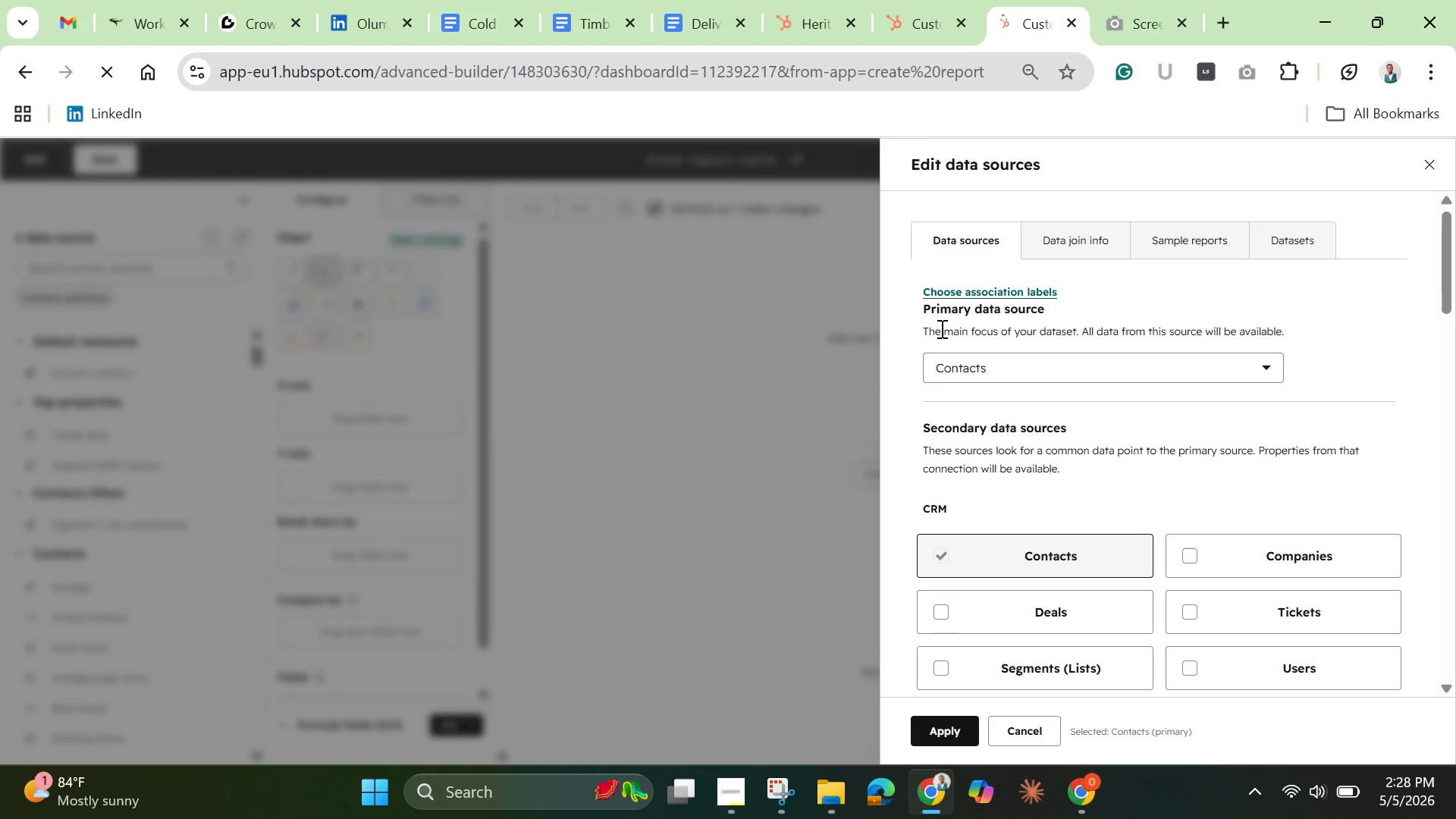 
left_click([740, 390])
 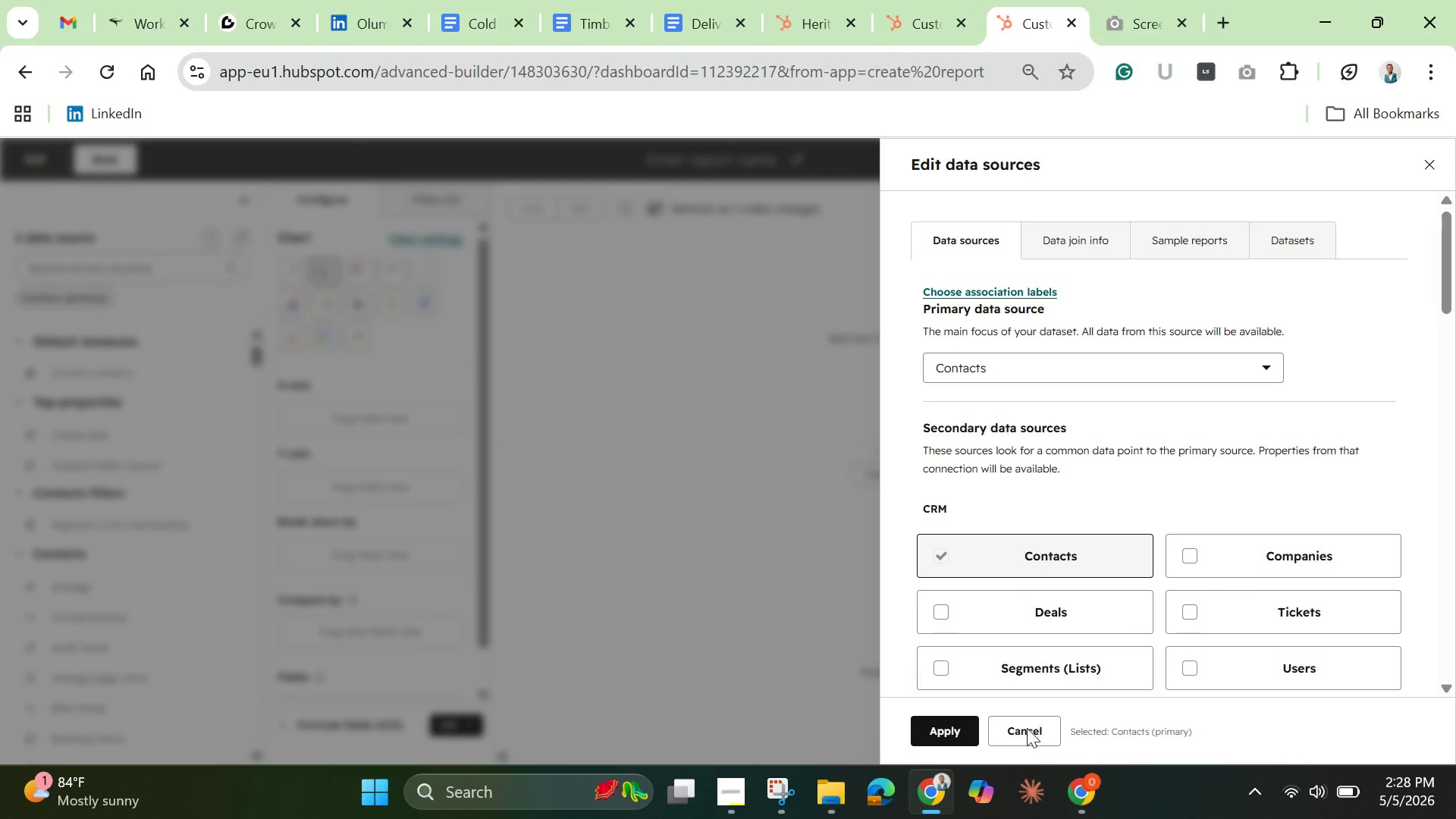 
left_click([1027, 728])
 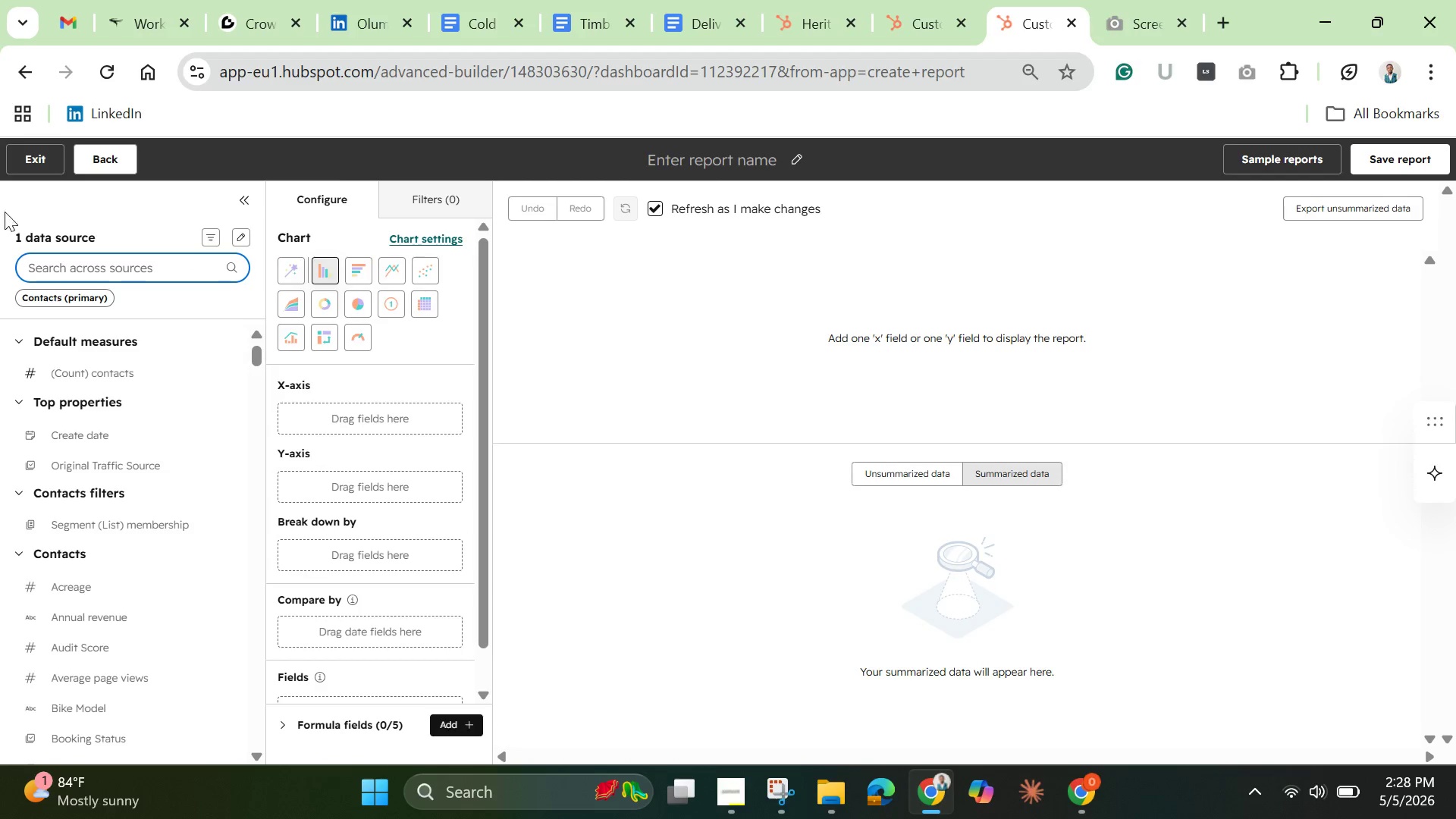 
left_click([32, 168])
 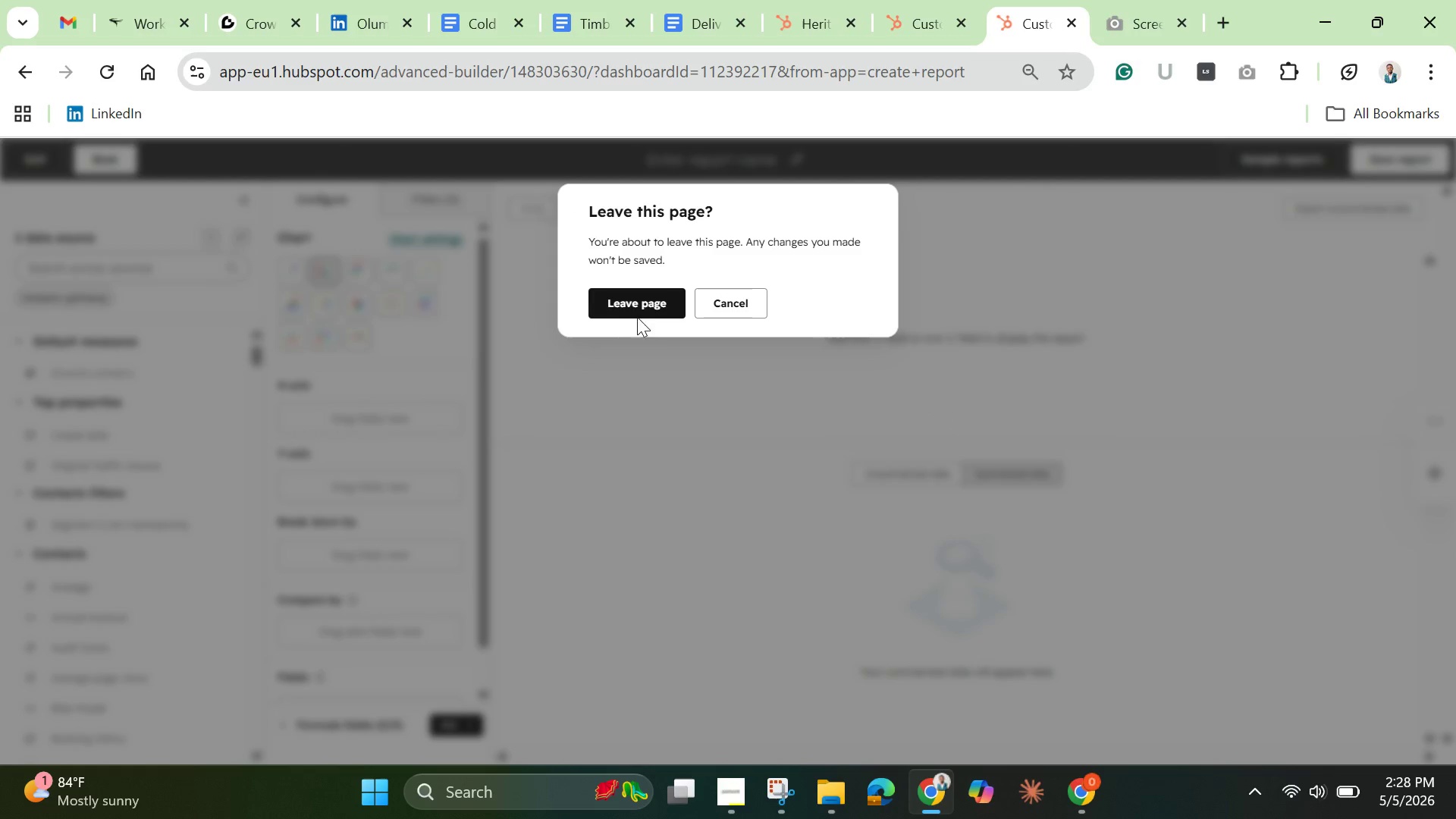 
left_click([633, 308])
 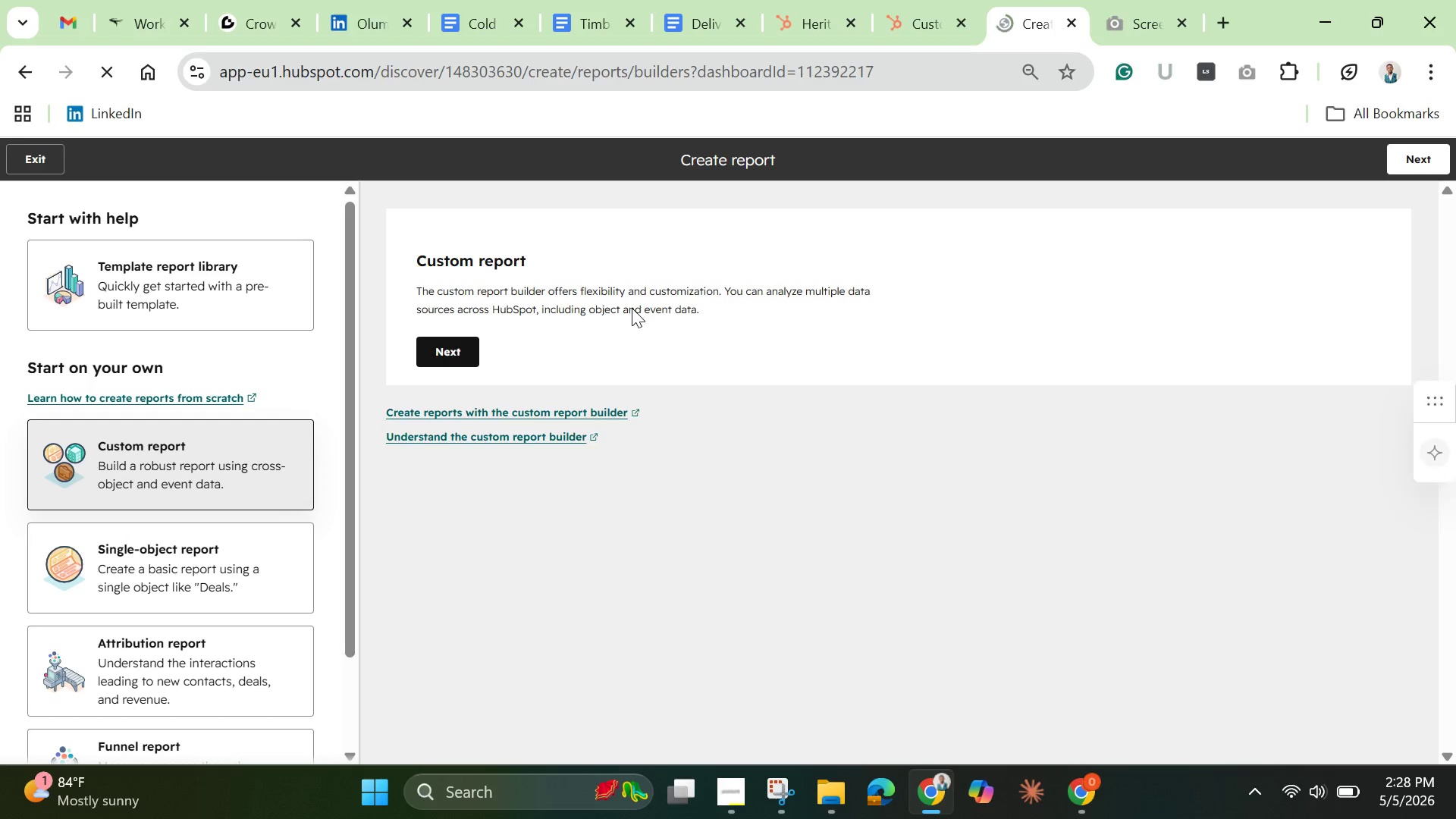 
wait(6.02)
 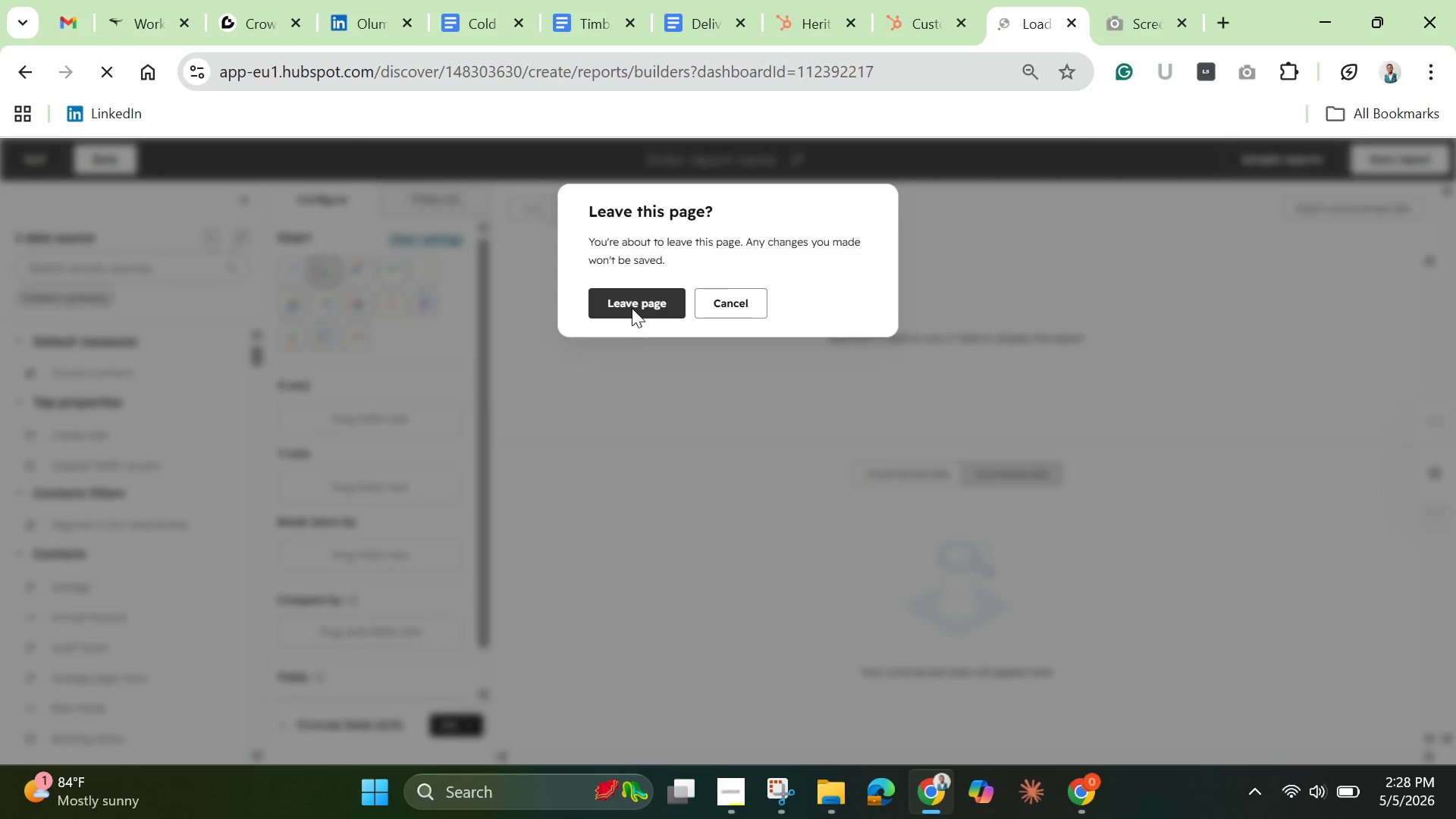 
left_click([30, 147])
 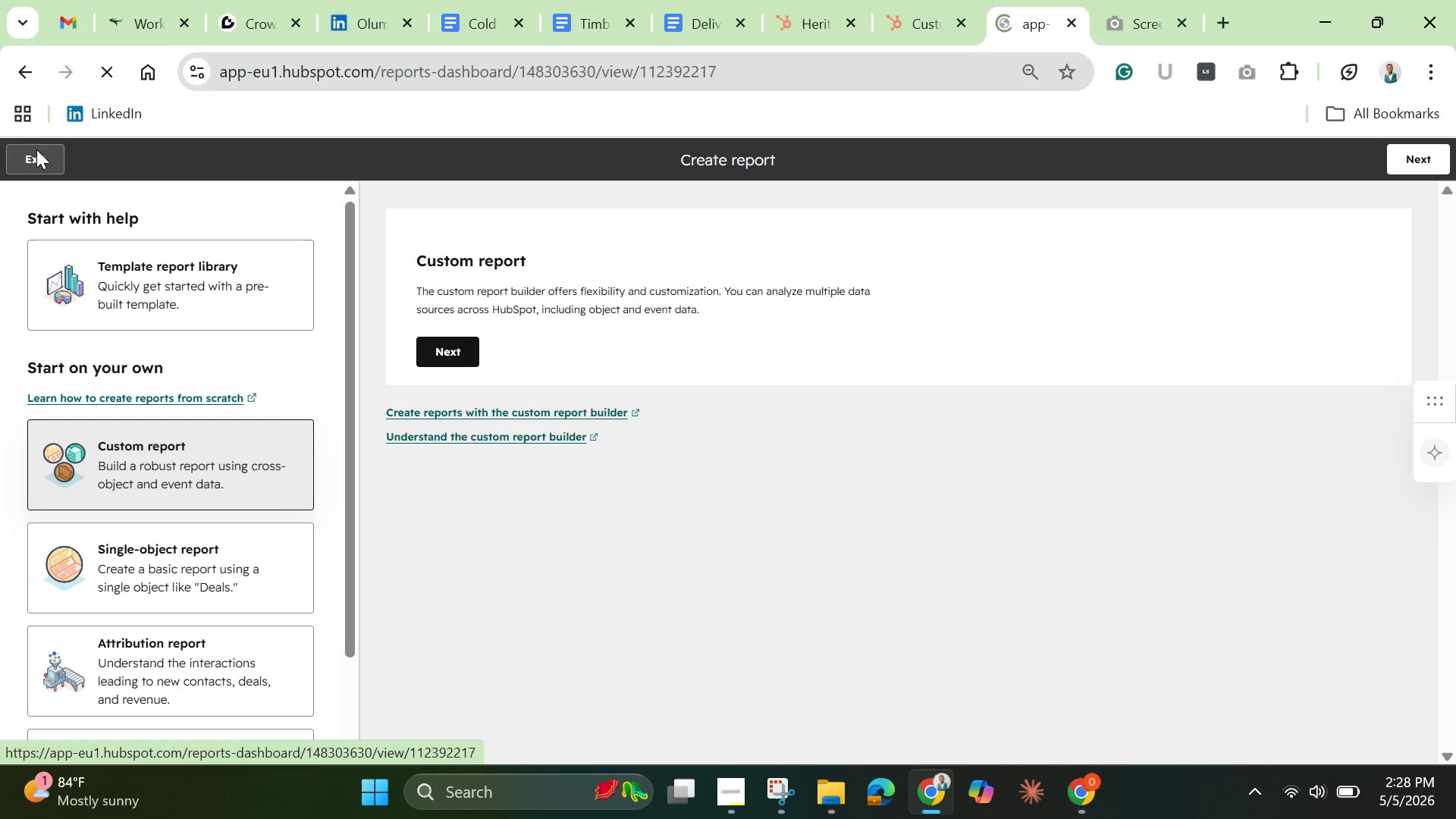 
mouse_move([54, 143])
 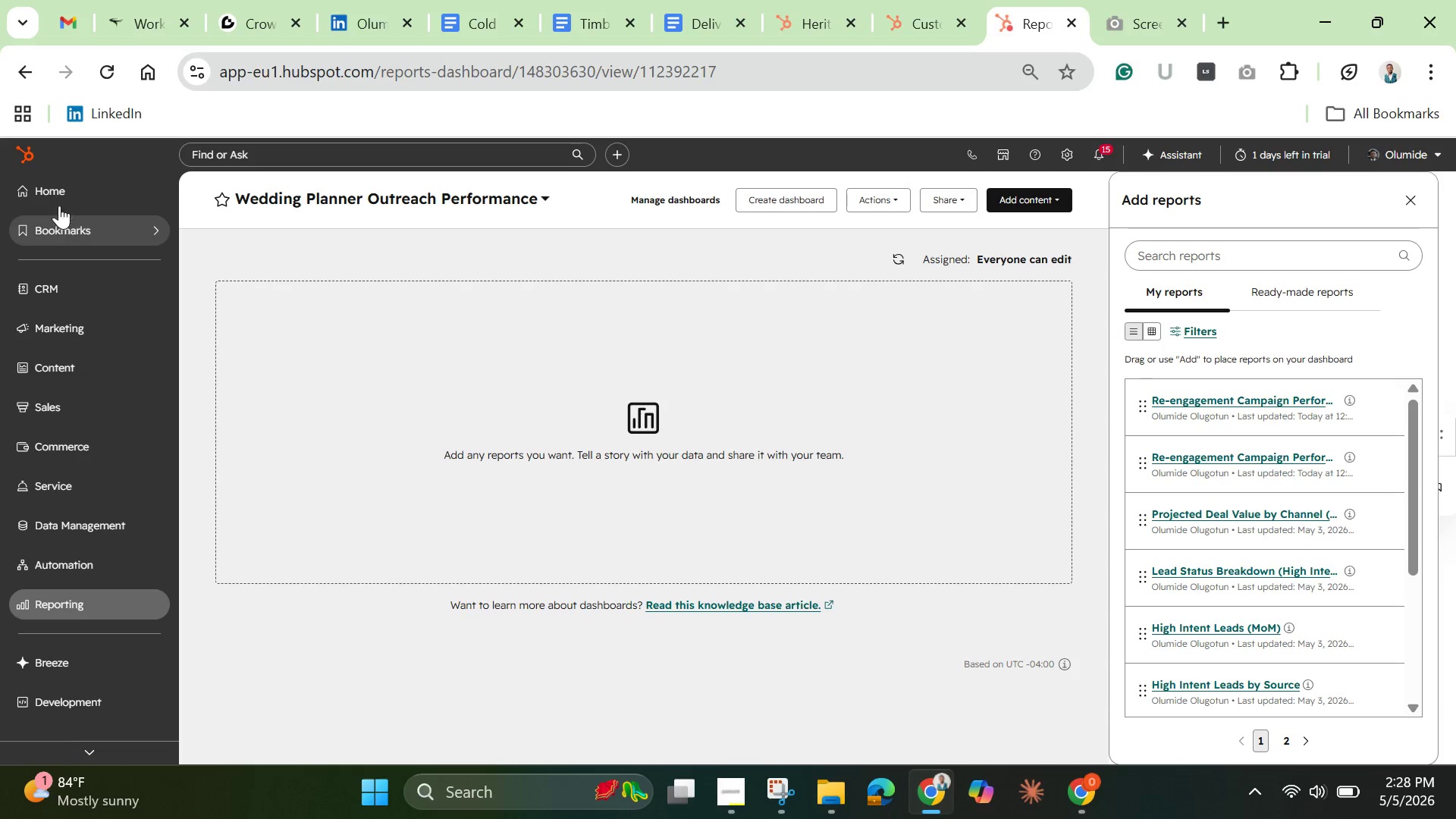 
left_click([57, 199])
 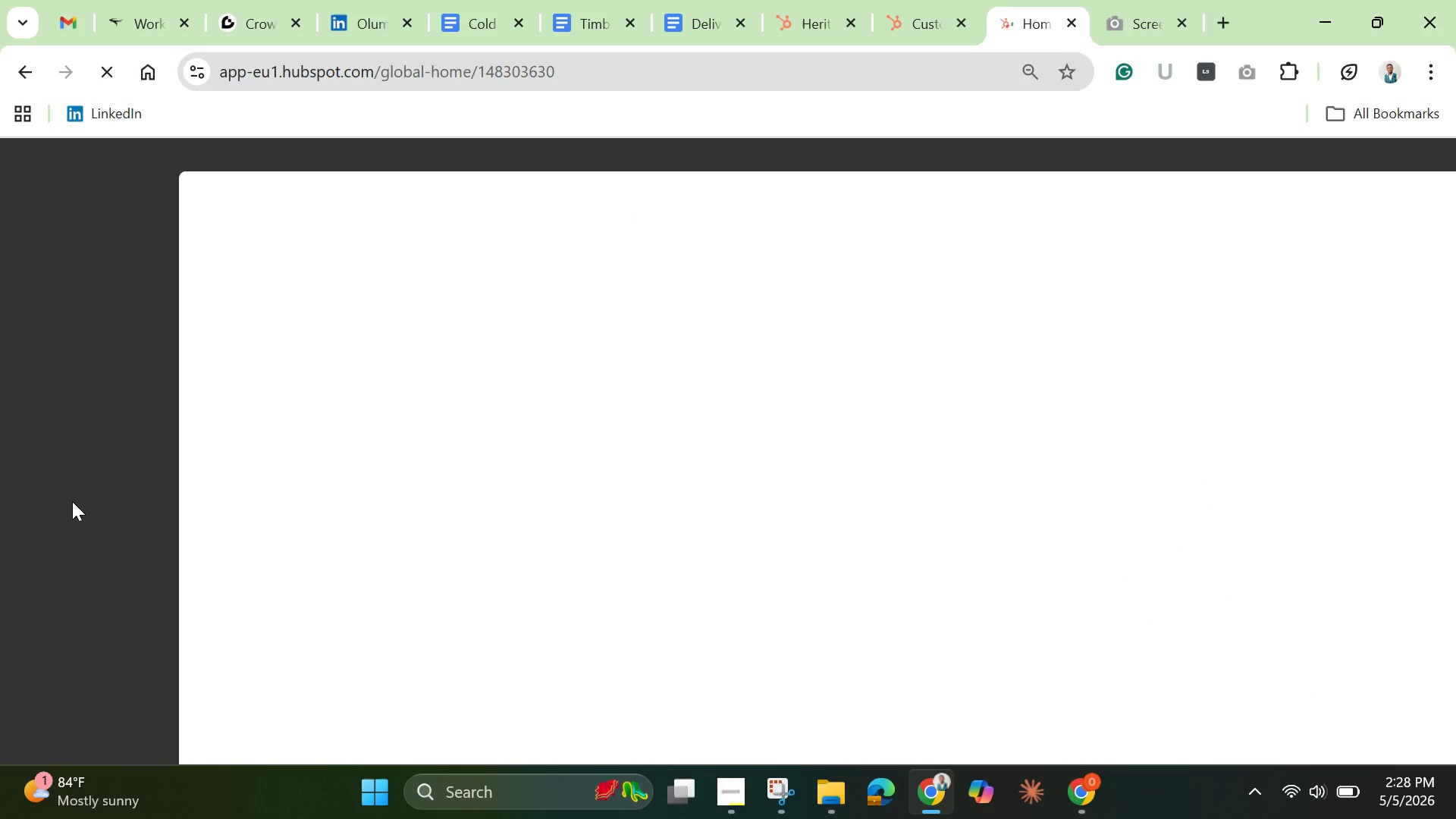 
wait(7.13)
 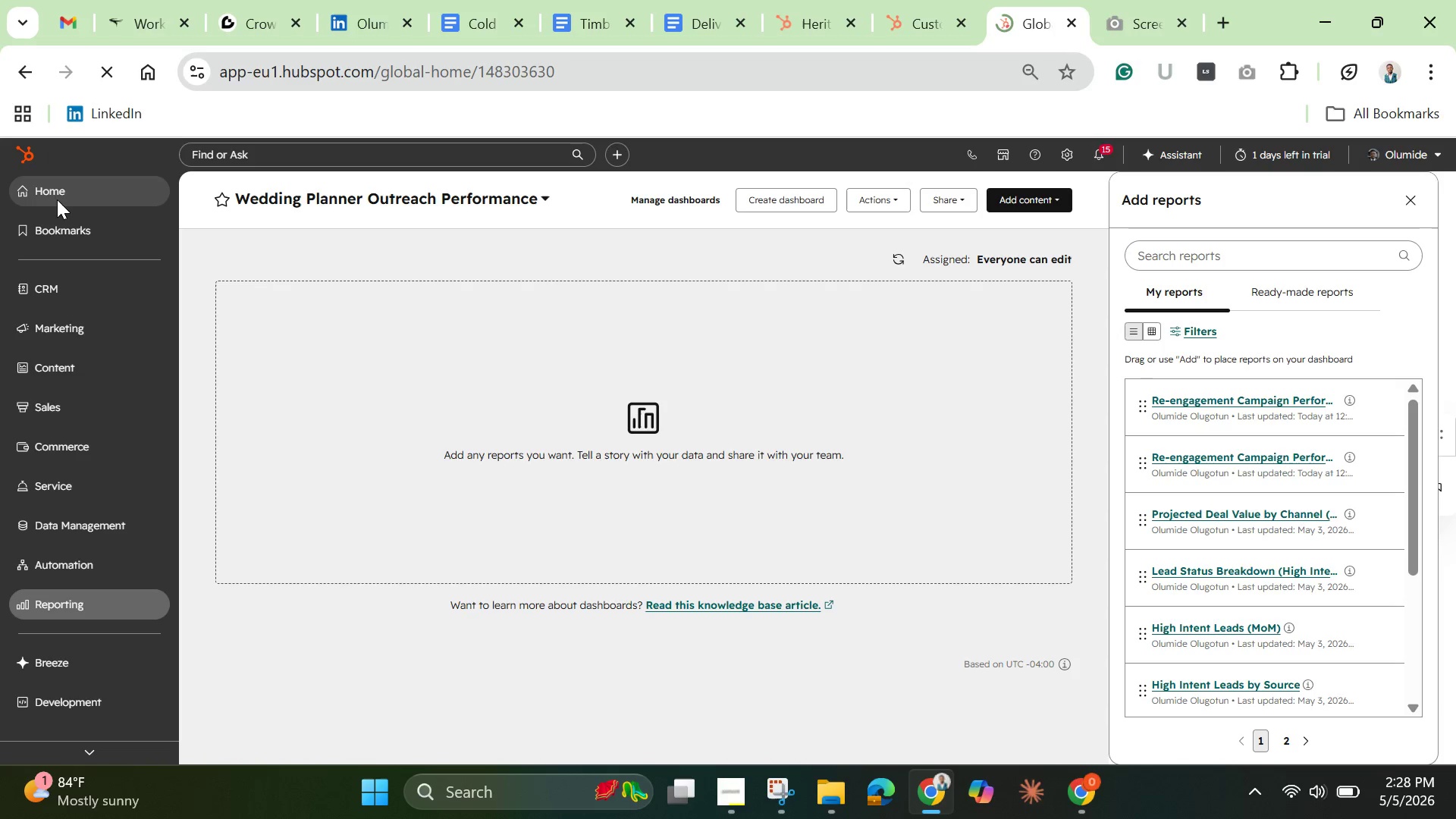 
mouse_move([71, 444])
 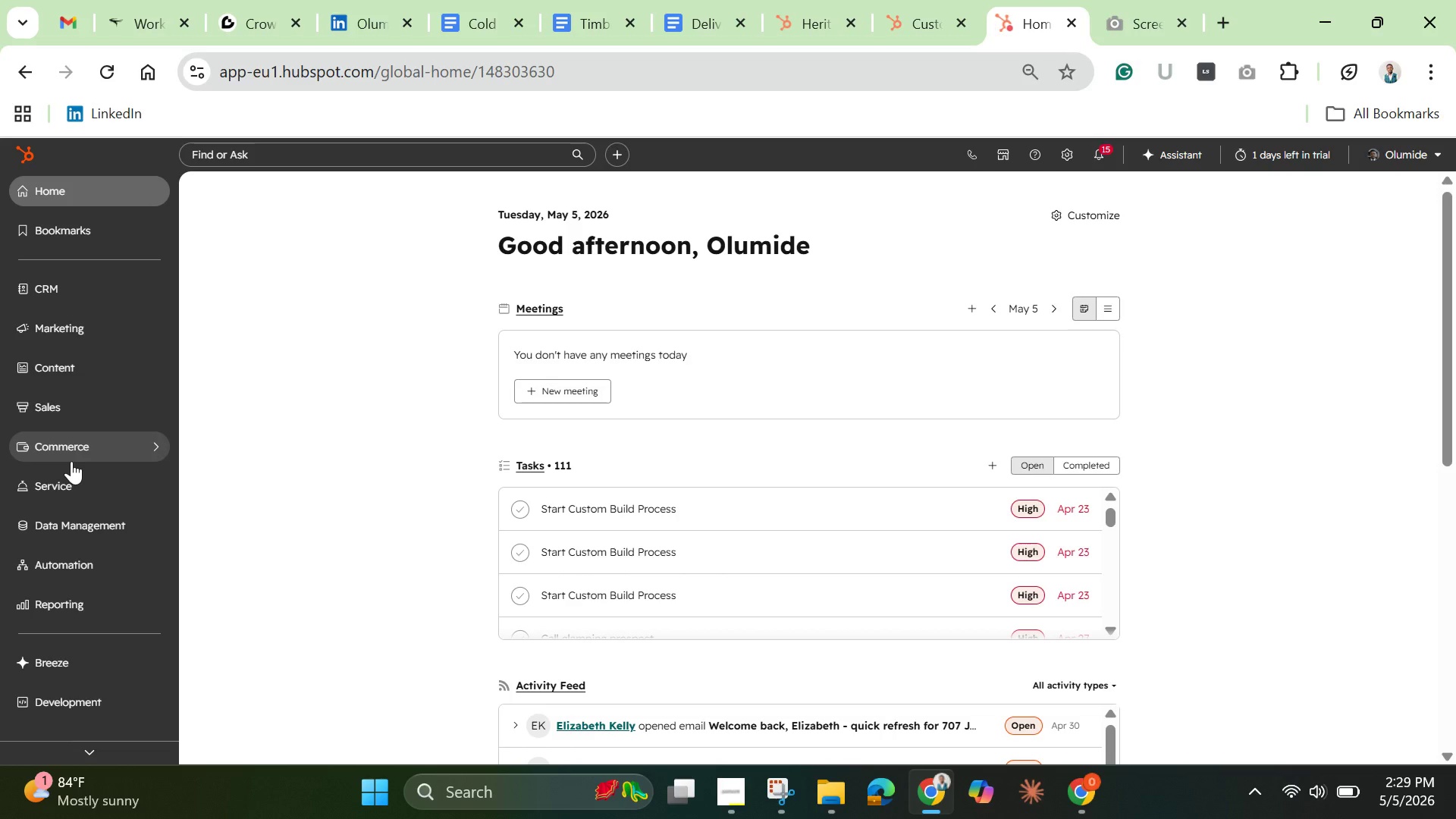 
wait(16.38)
 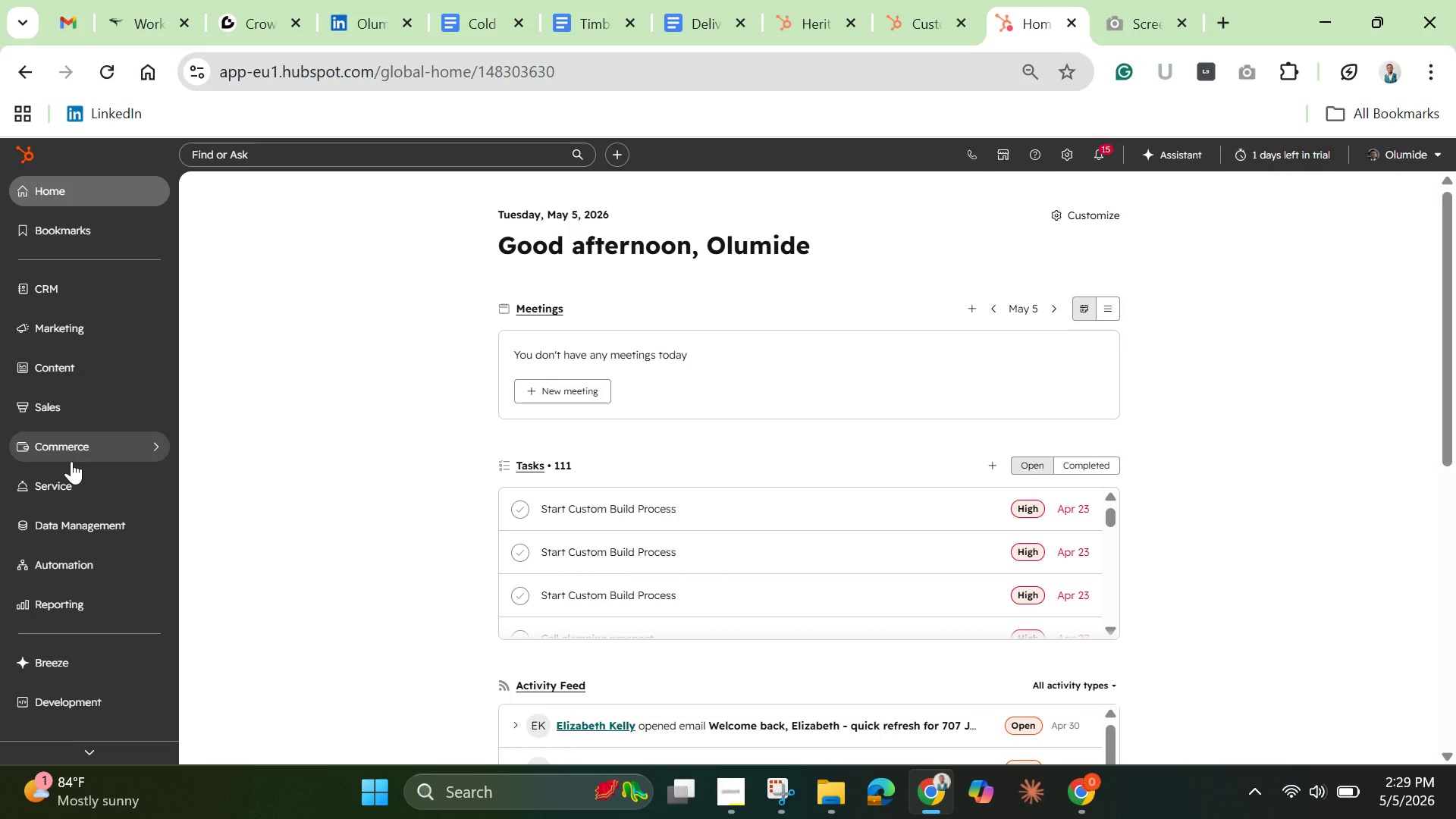 
left_click([54, 340])
 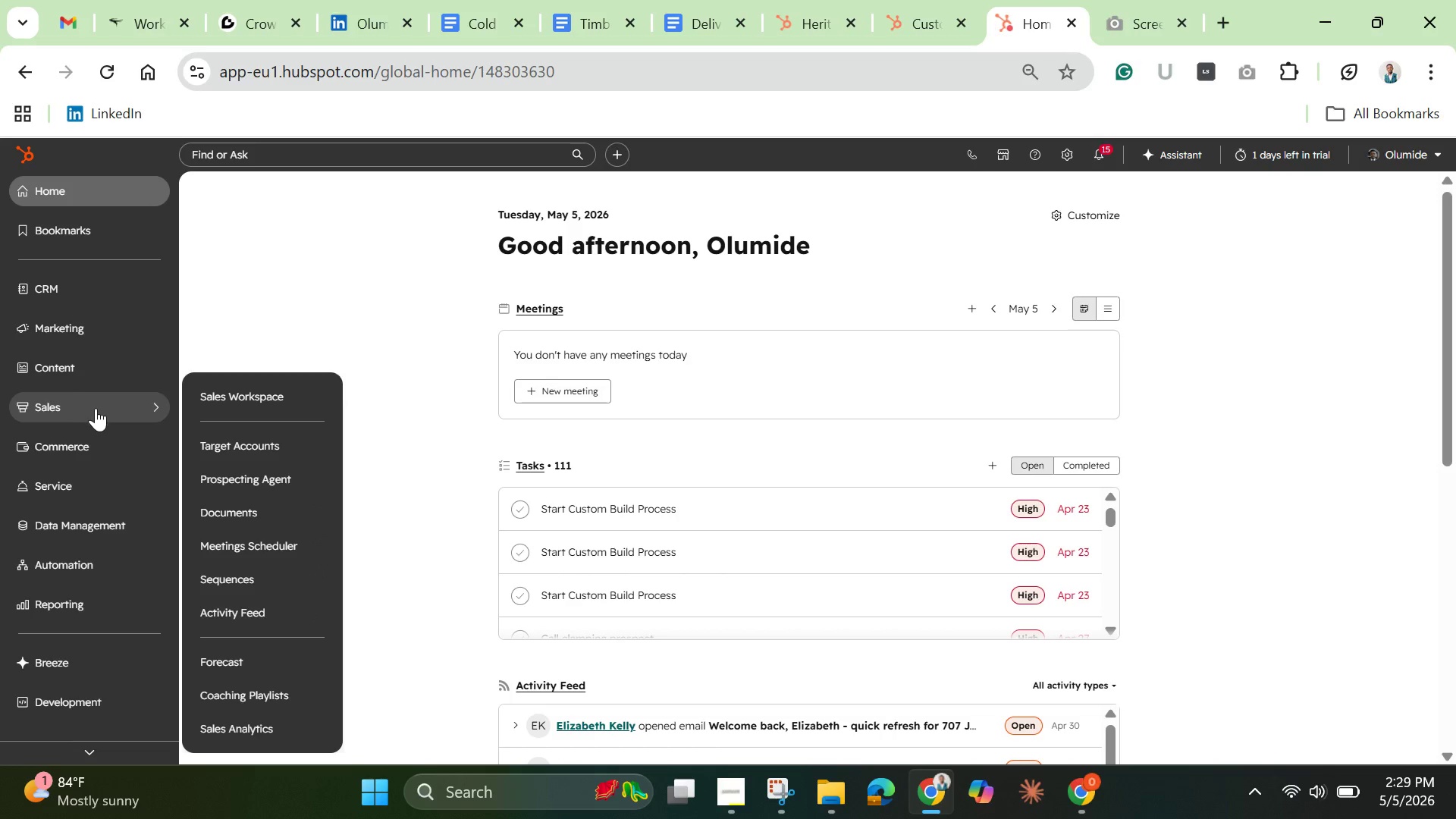 
wait(5.7)
 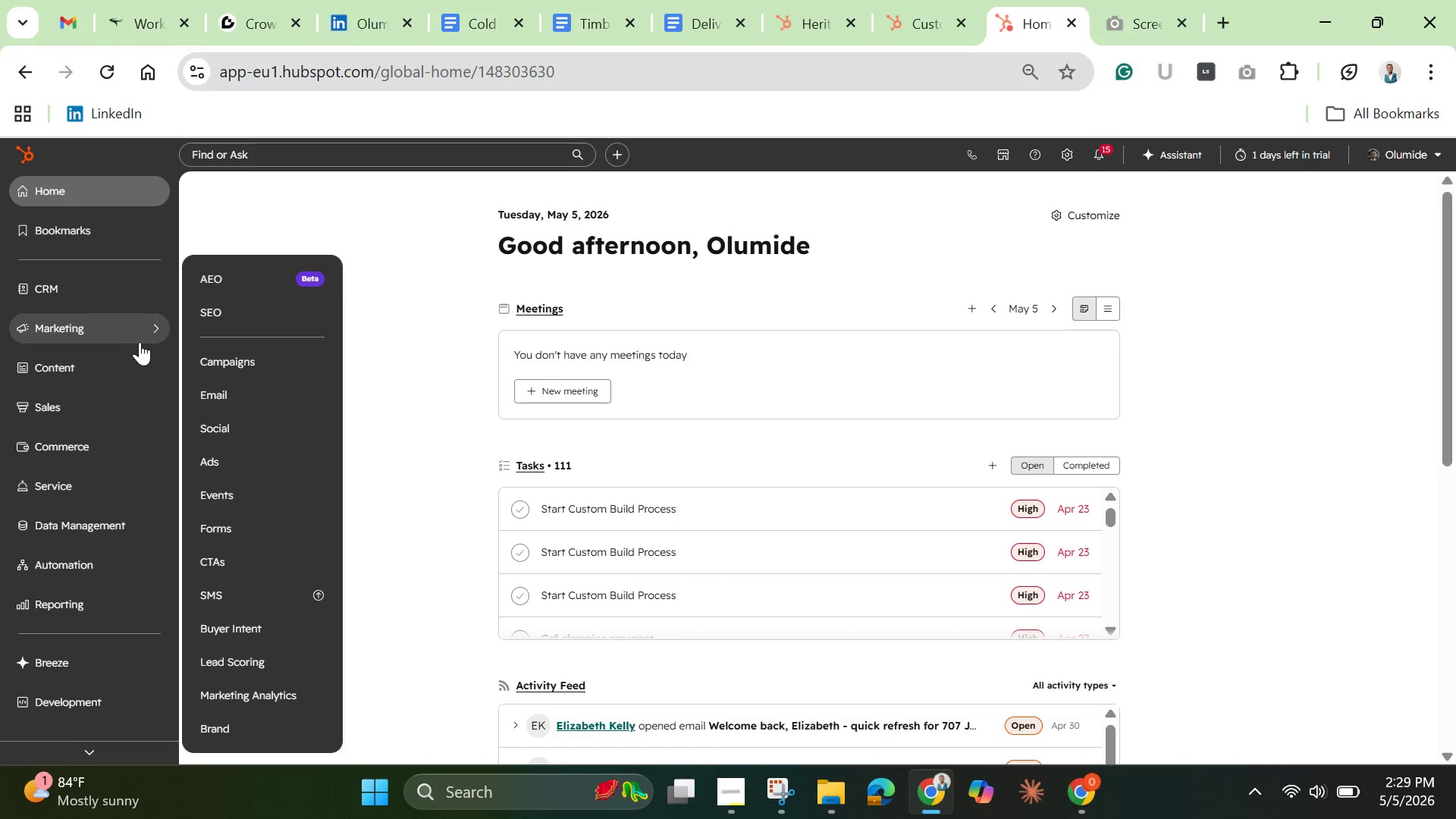 
left_click([229, 586])
 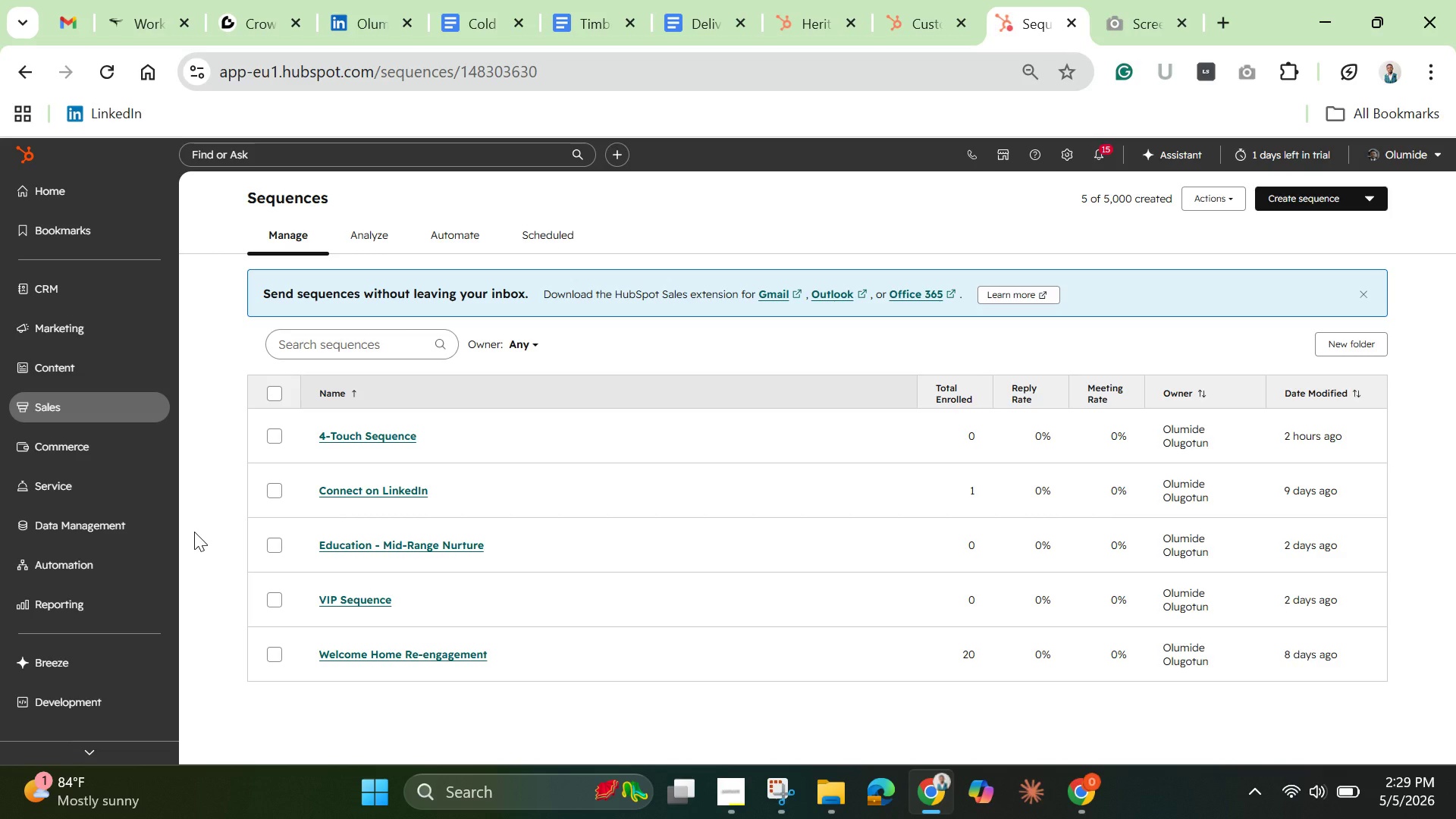 
wait(24.72)
 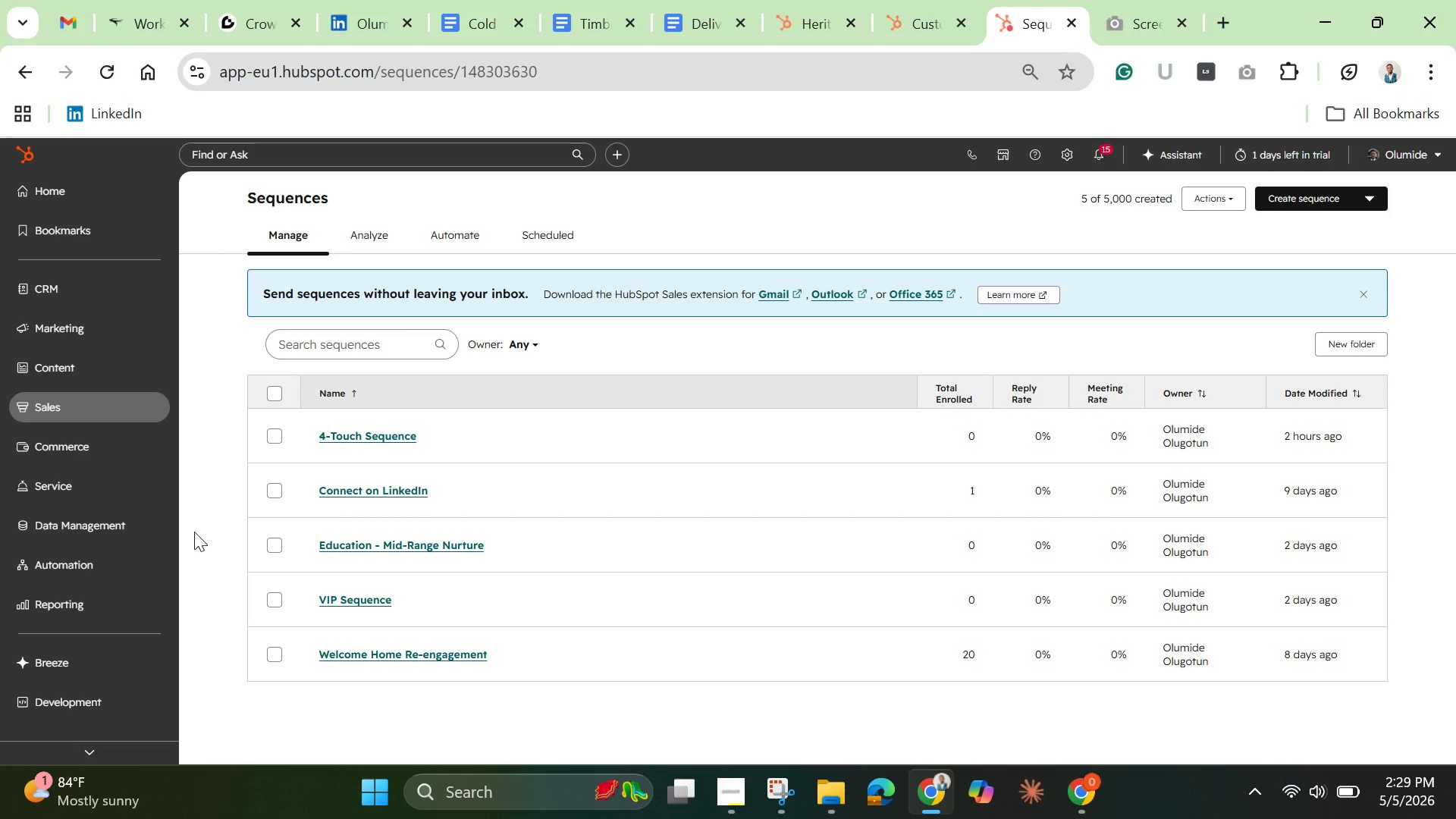 
left_click([389, 442])
 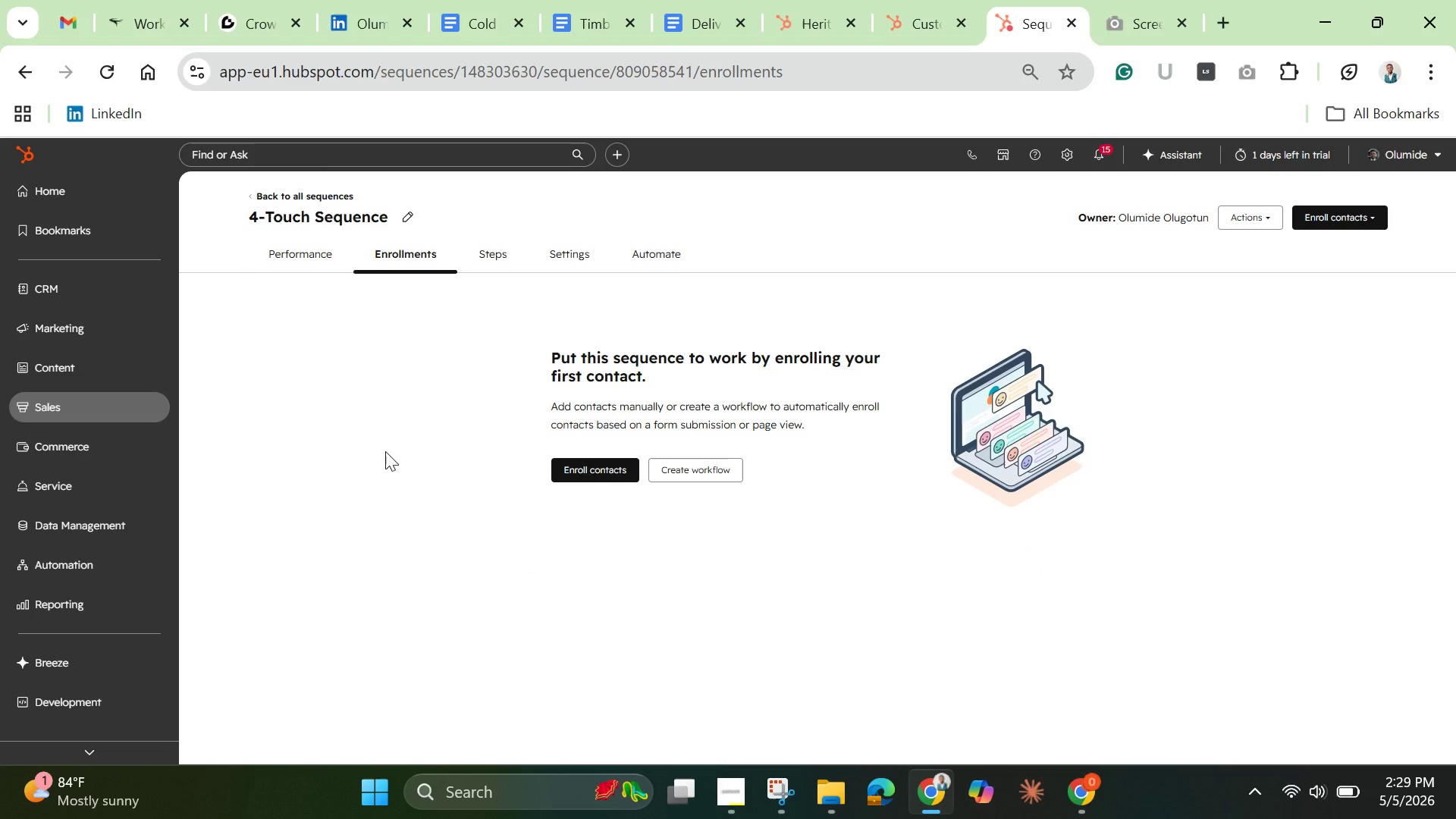 
wait(9.72)
 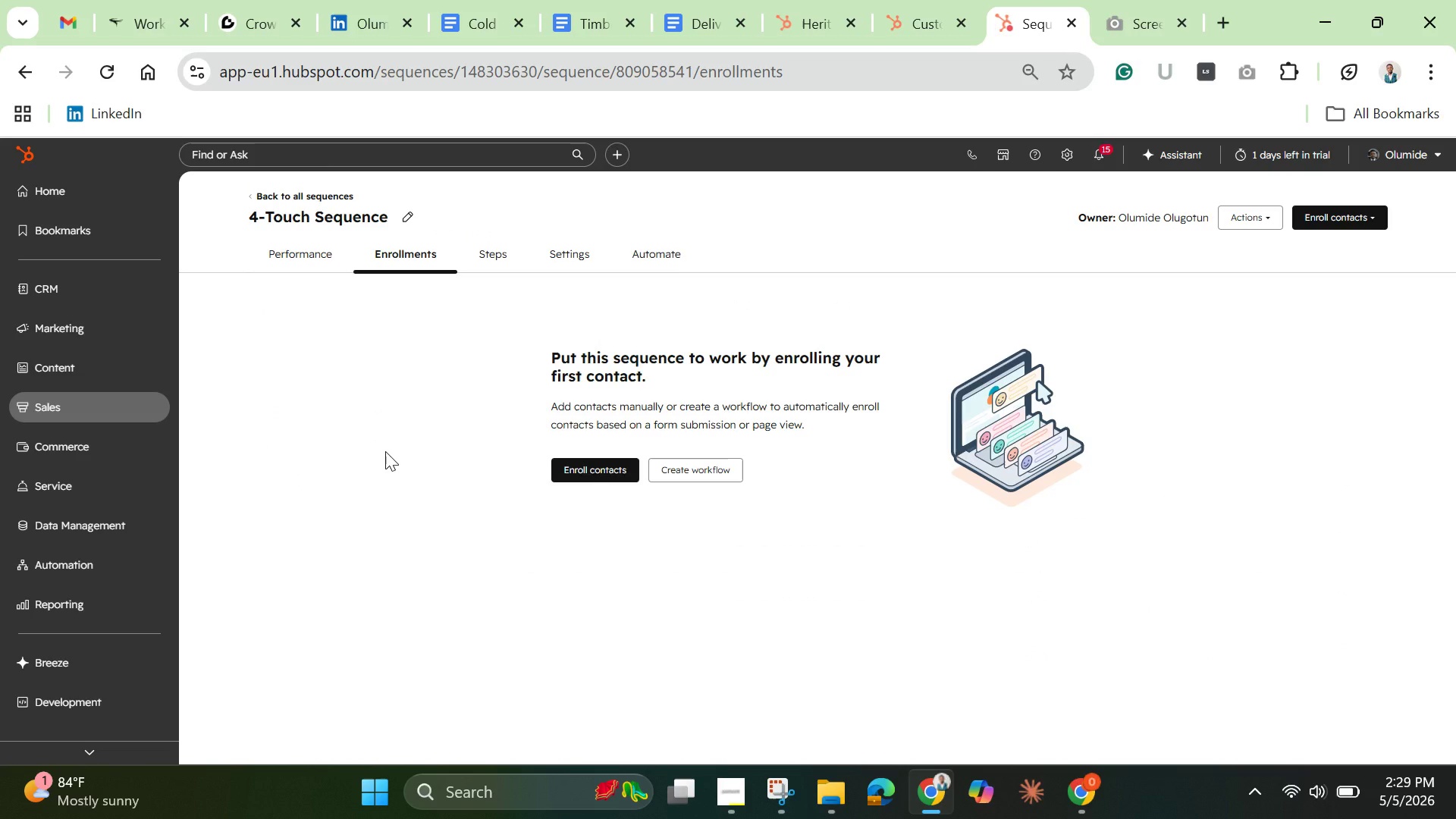 
left_click([297, 252])
 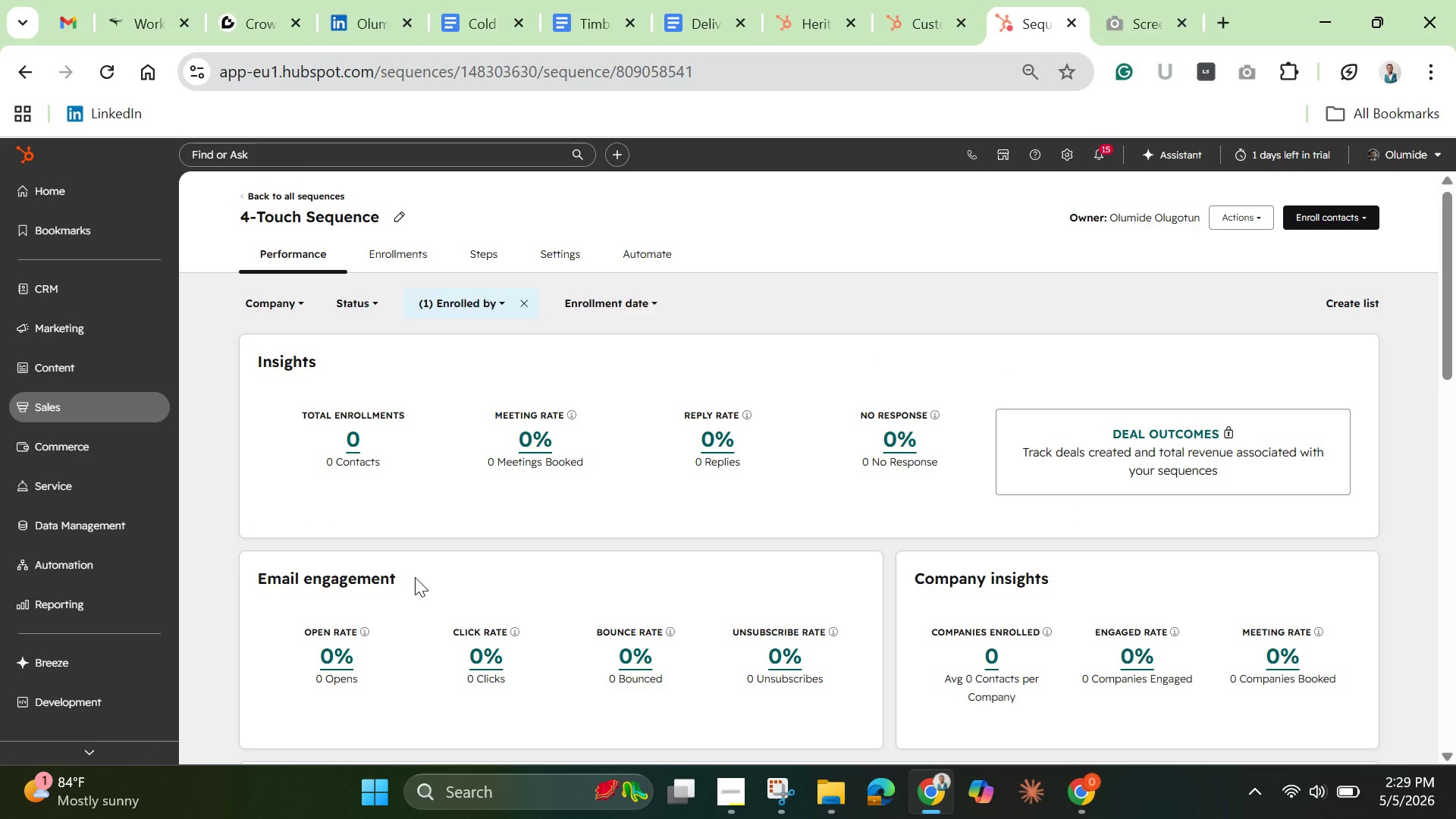 
scroll: coordinate [415, 577], scroll_direction: down, amount: 7.0
 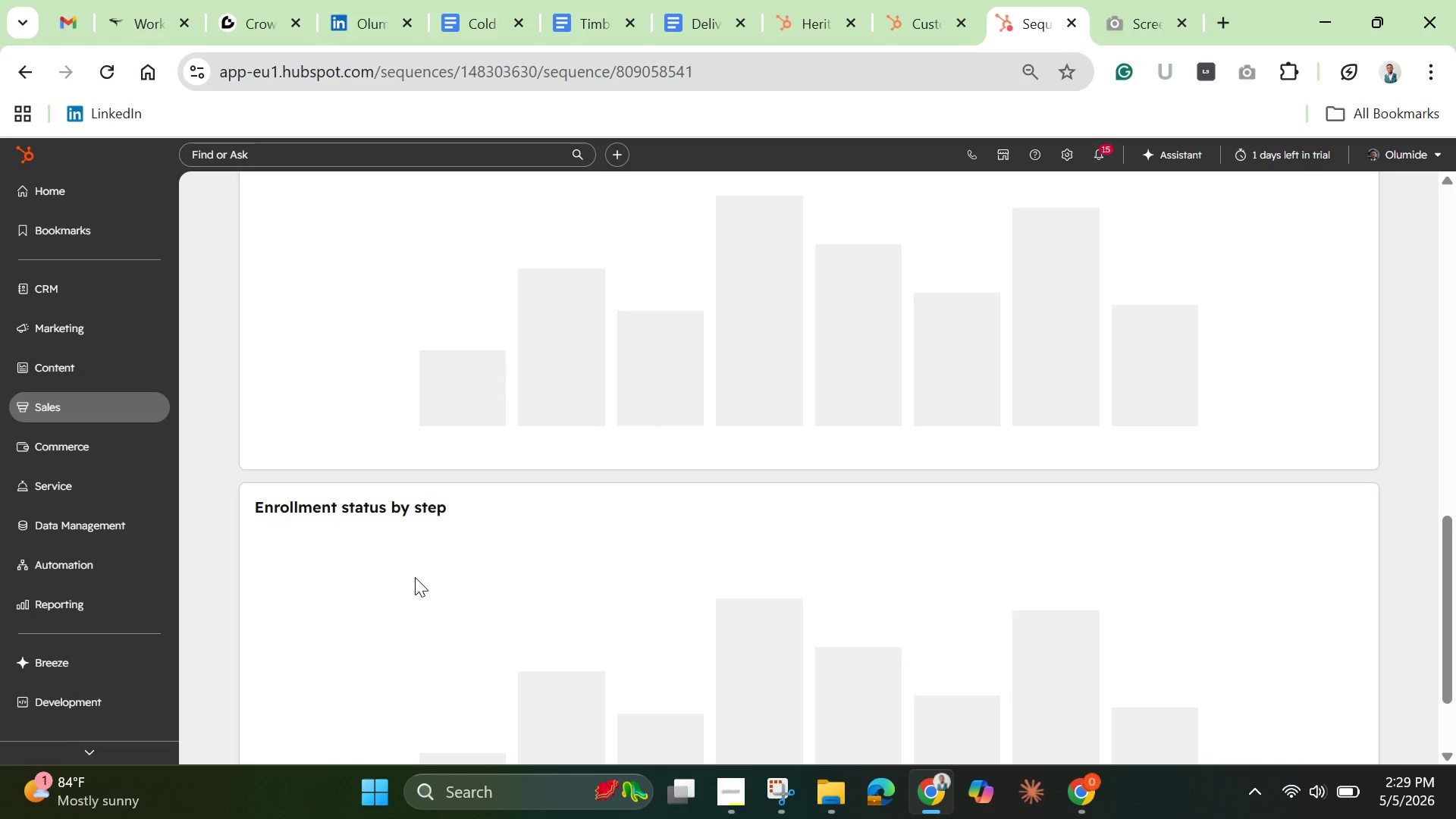 
scroll: coordinate [415, 577], scroll_direction: up, amount: 8.0
 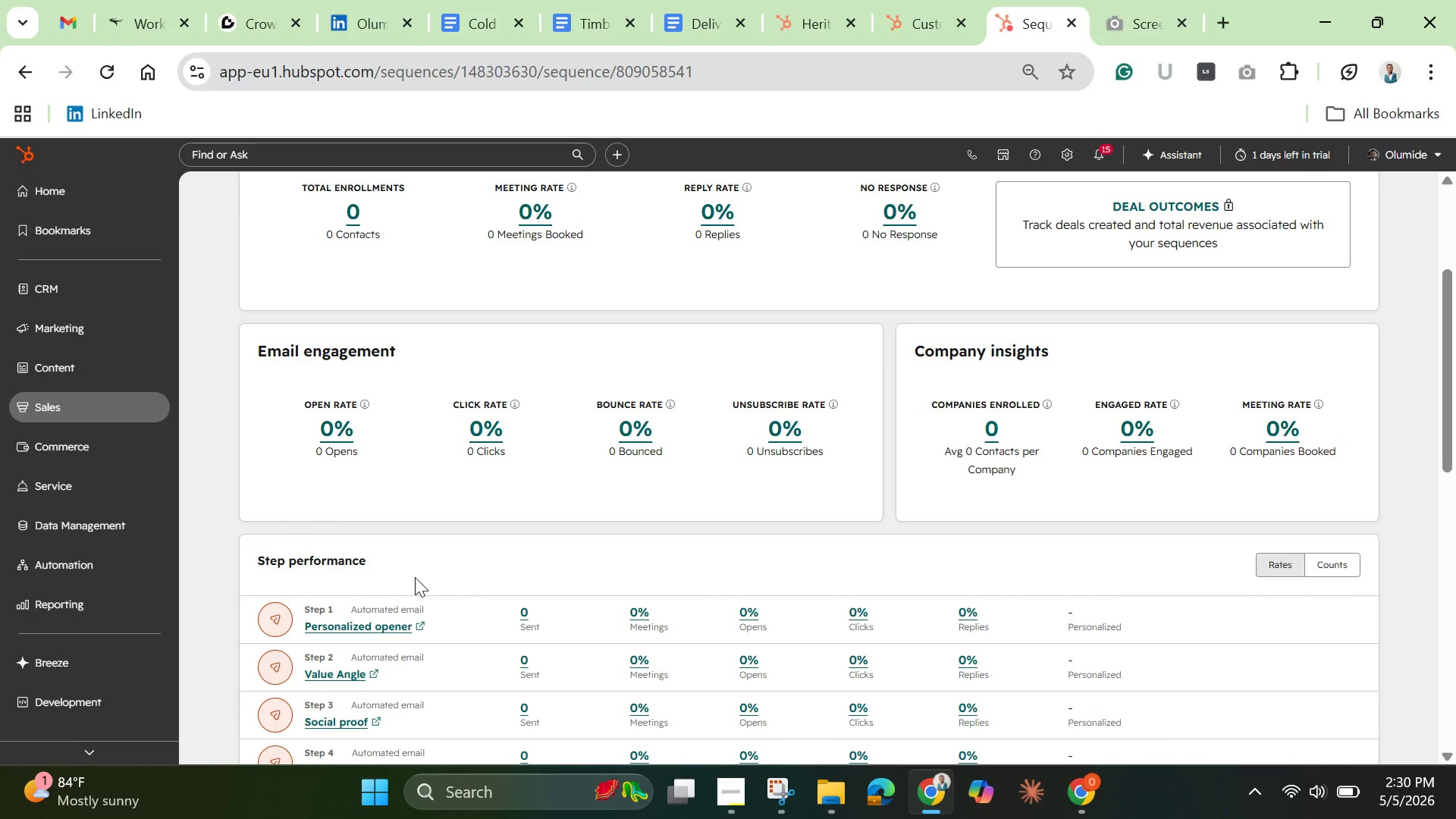 
scroll: coordinate [415, 577], scroll_direction: down, amount: 5.0
 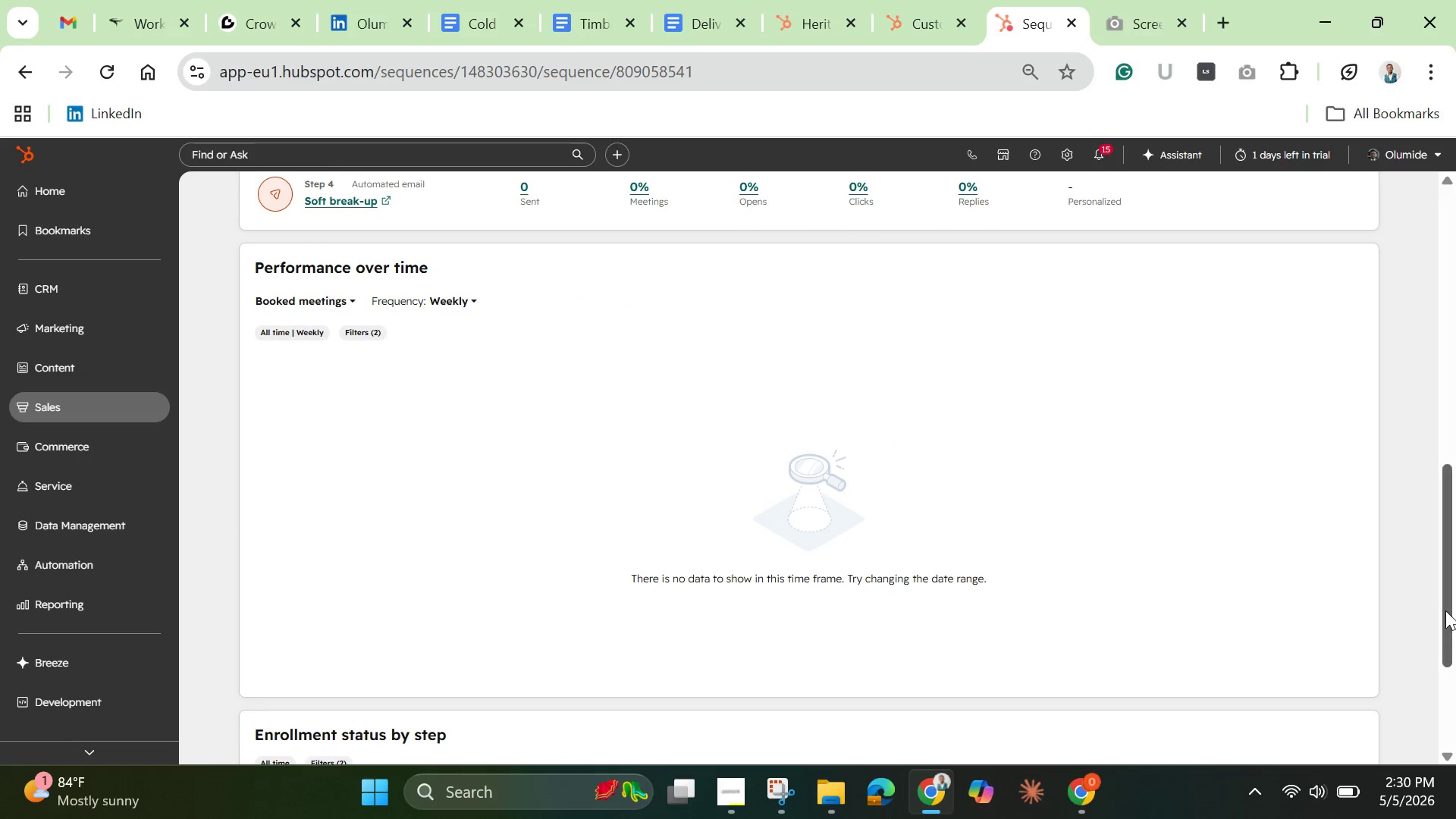 
left_click_drag(start_coordinate=[1447, 606], to_coordinate=[1445, 281])
 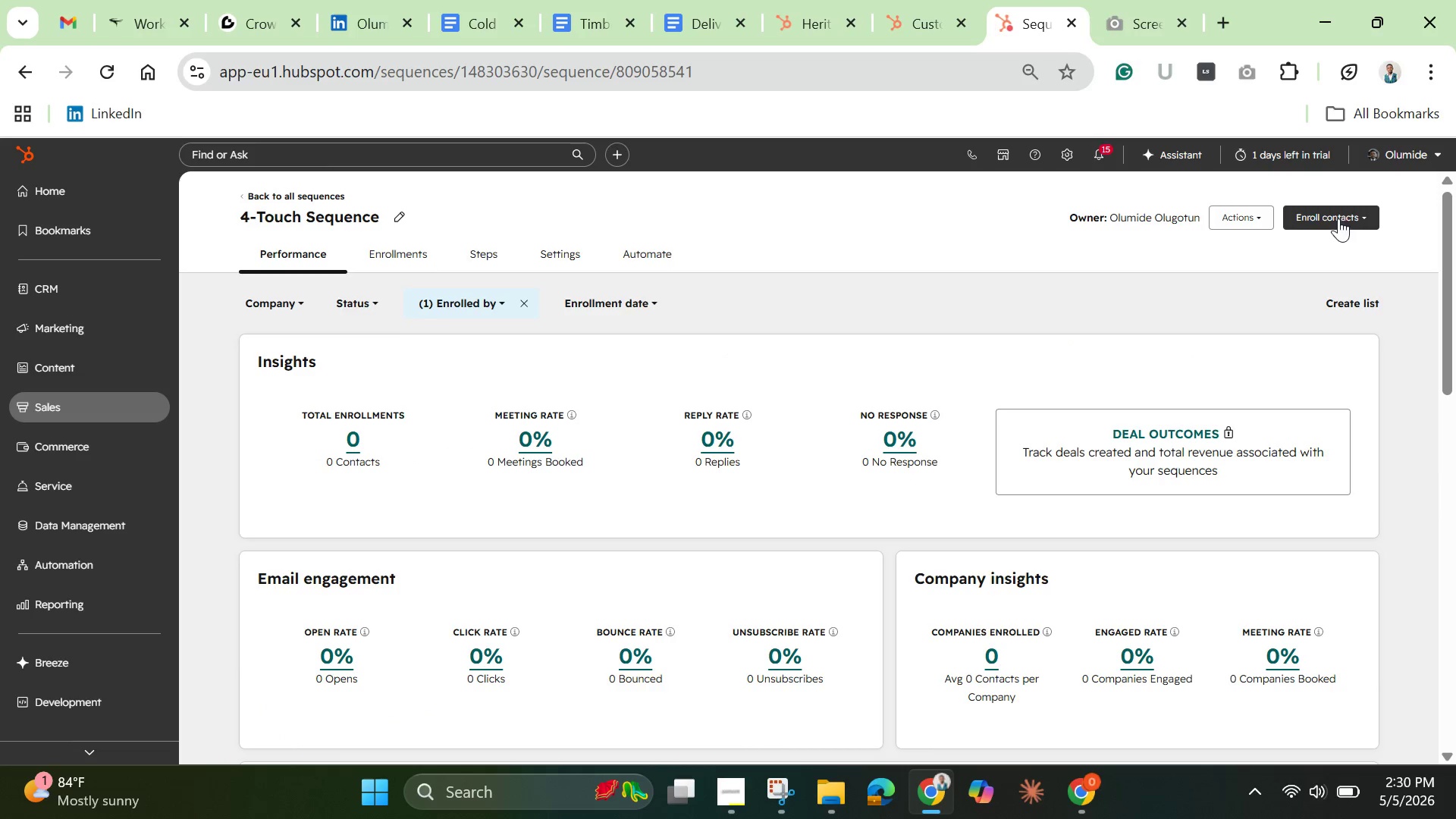 
left_click_drag(start_coordinate=[1338, 217], to_coordinate=[1334, 215])
 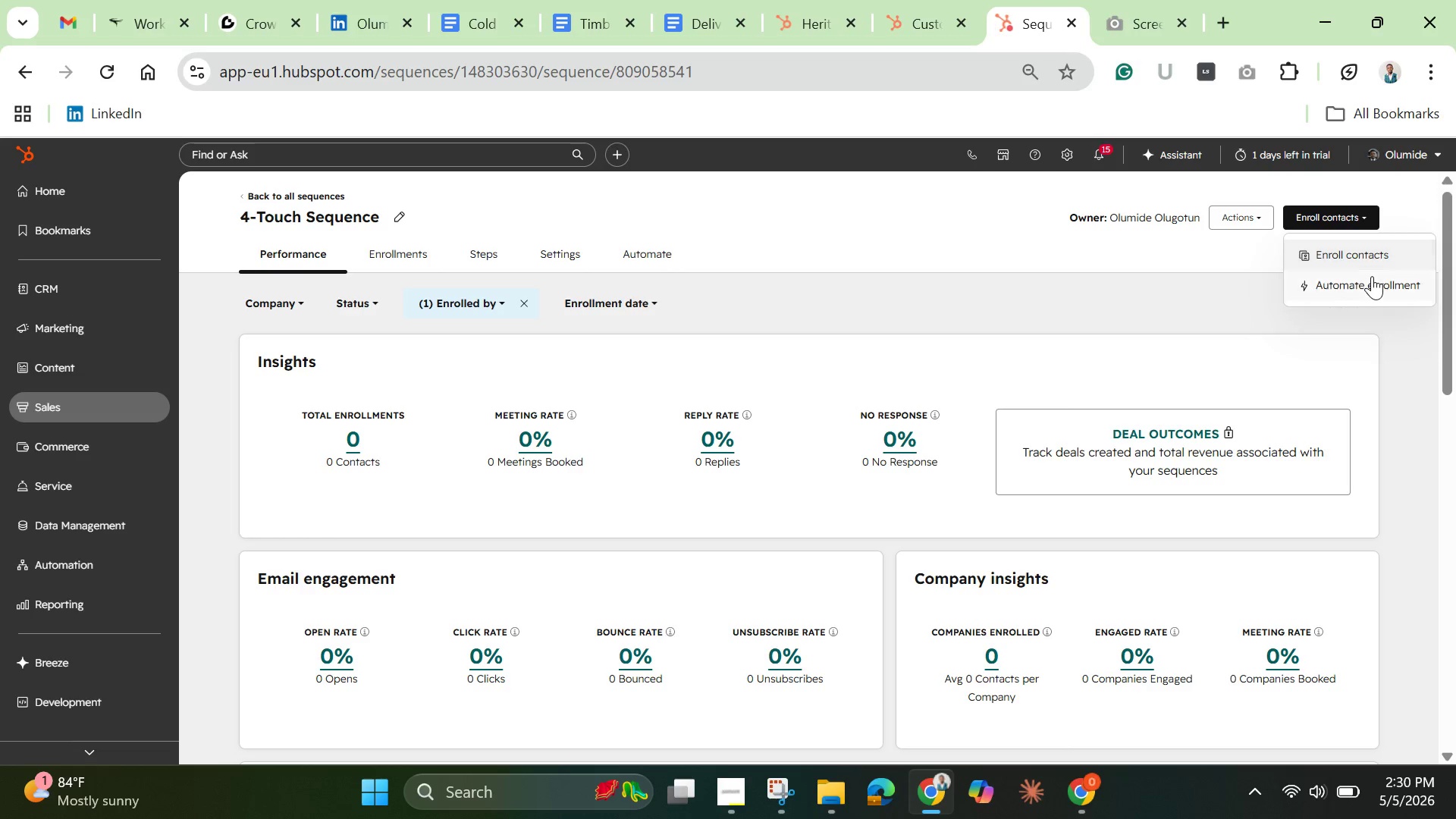 
left_click([1373, 287])
 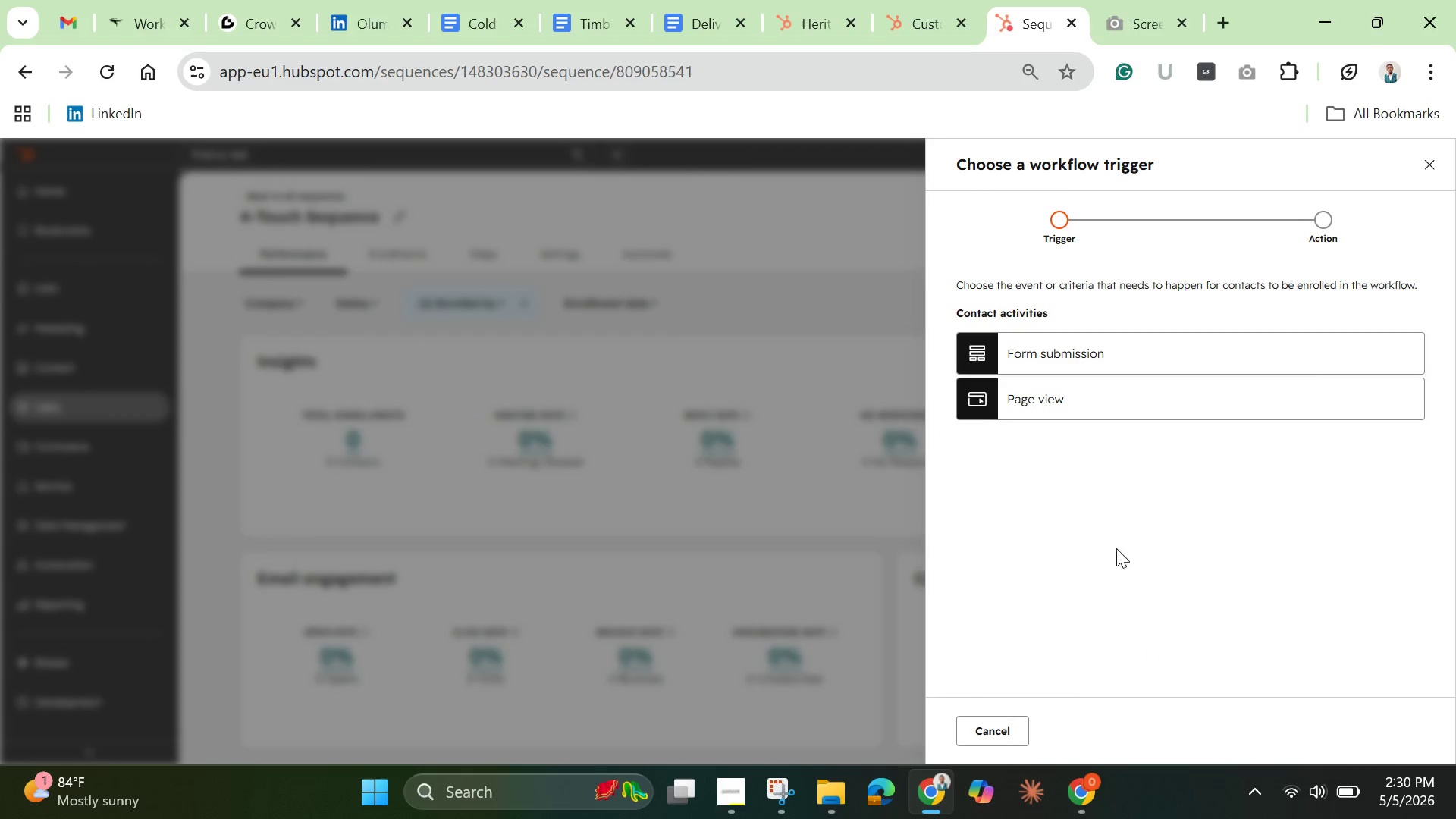 
wait(6.27)
 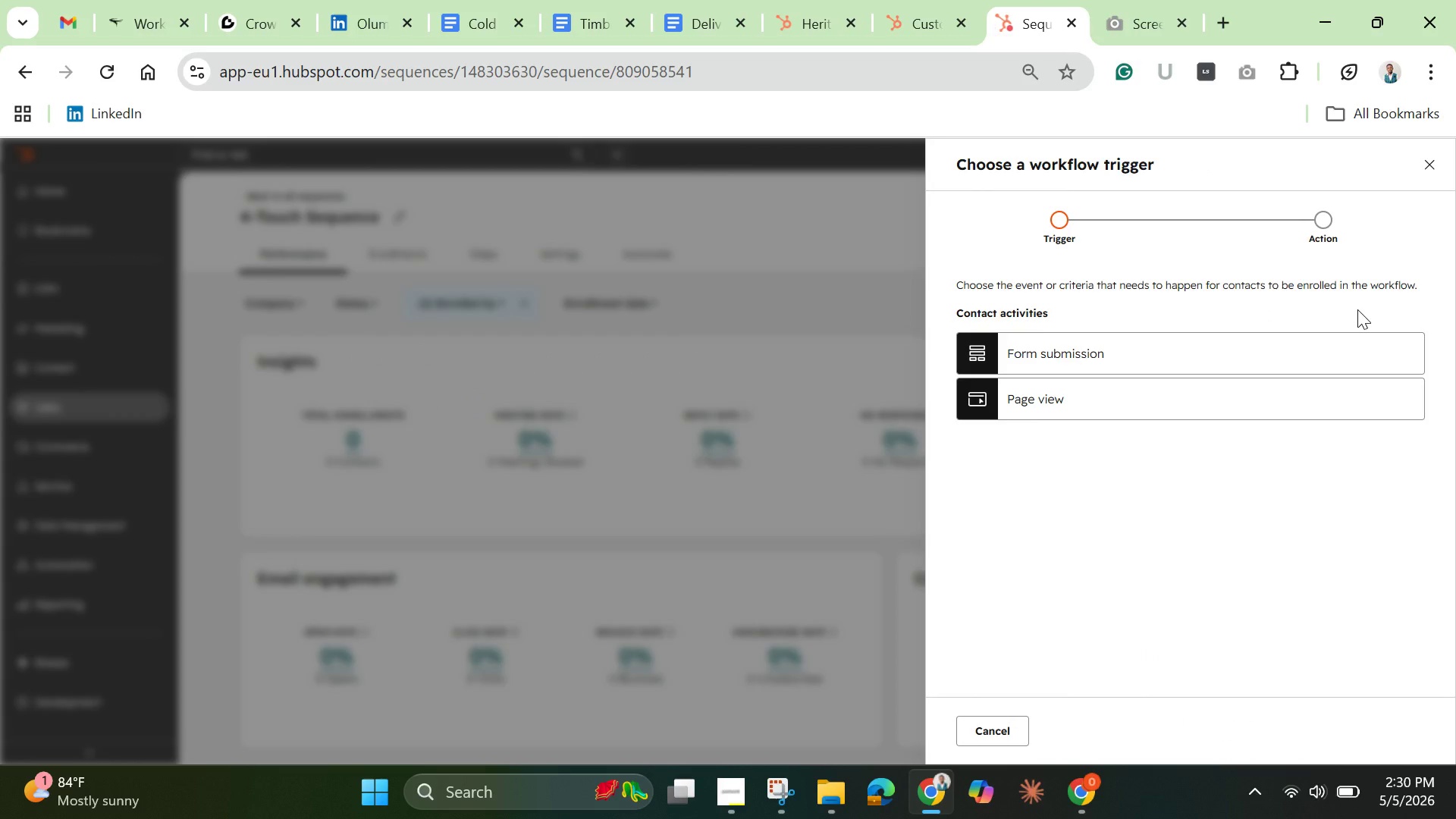 
left_click([990, 722])
 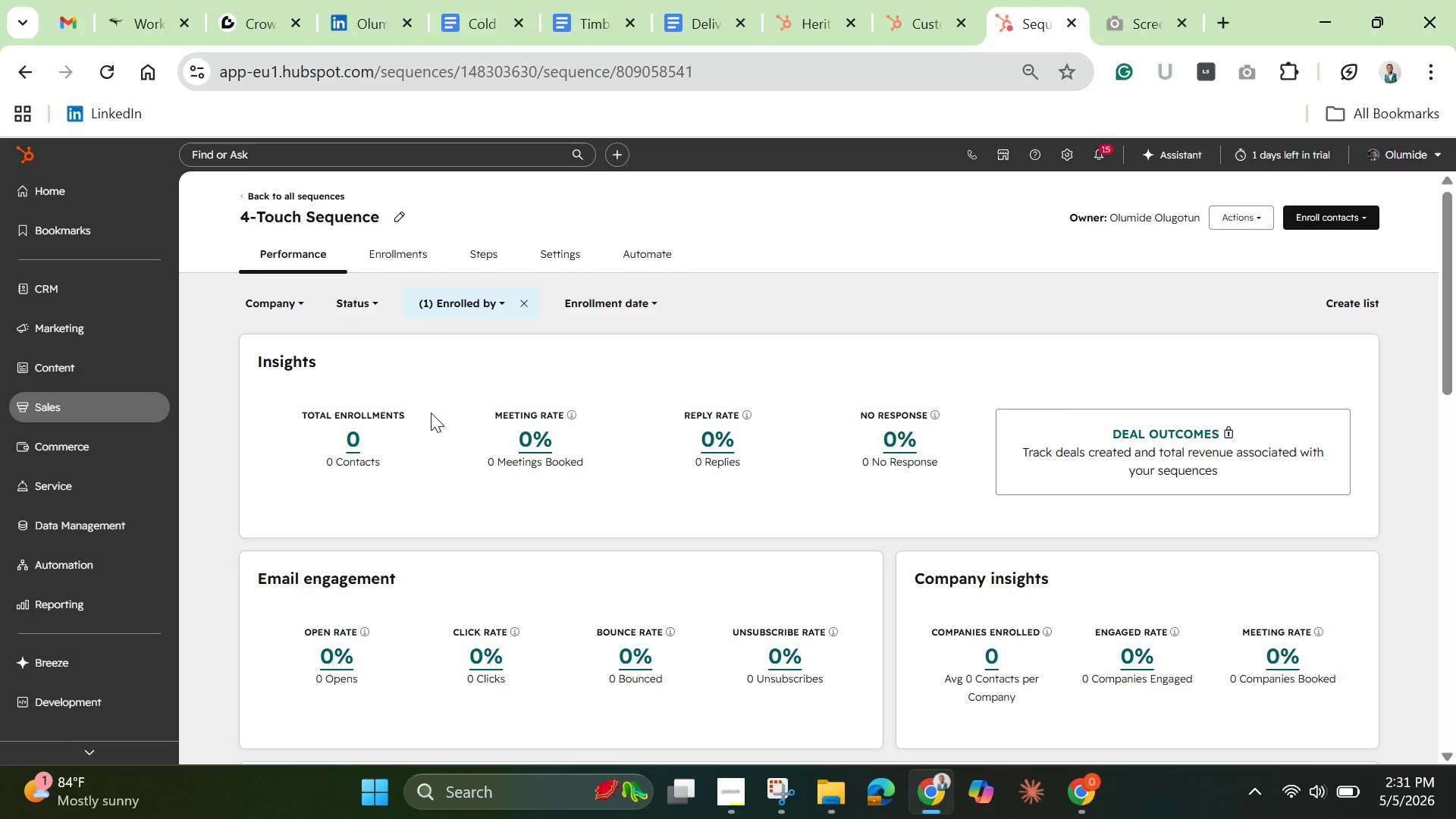 
wait(57.39)
 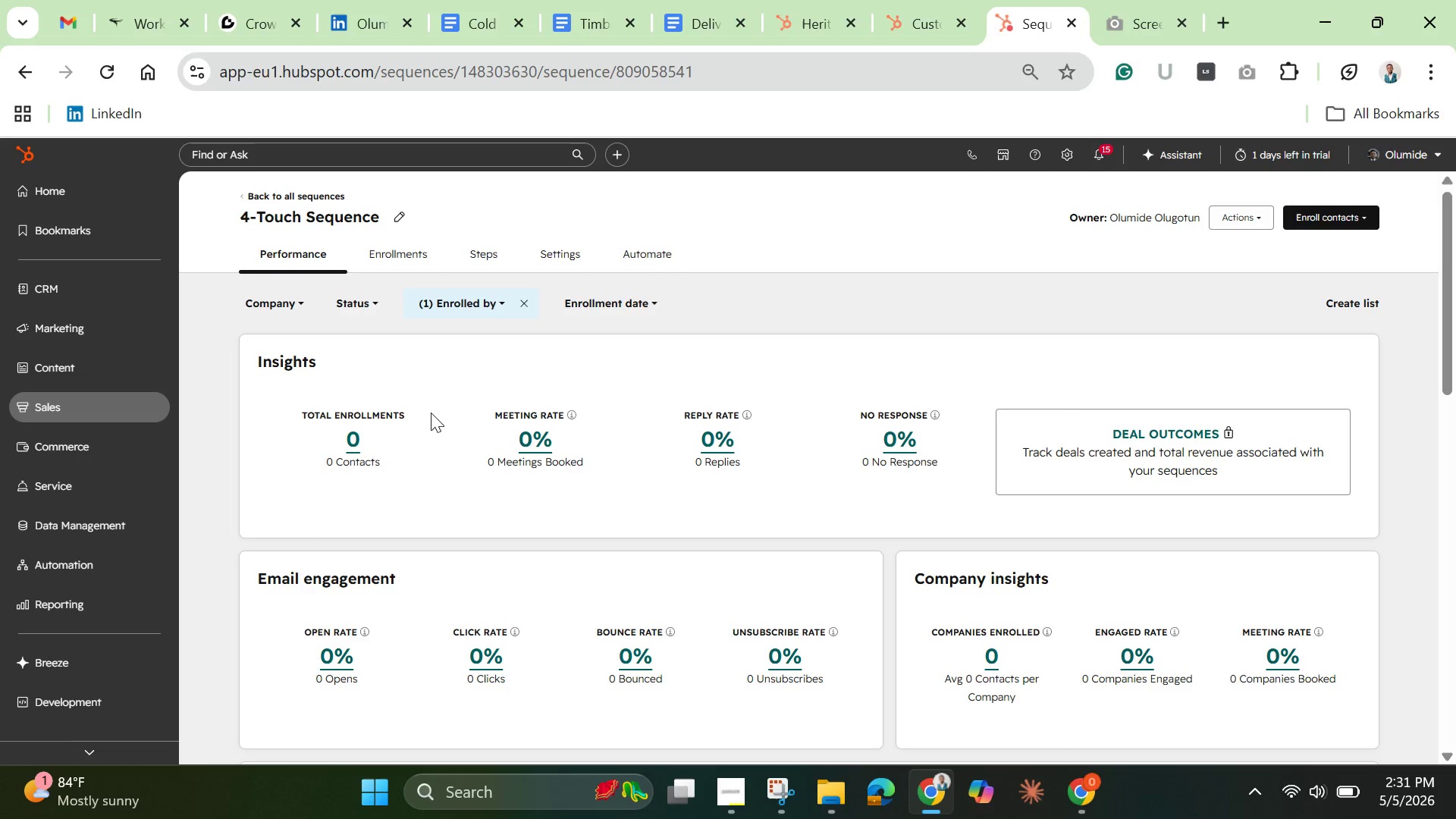 
scroll: coordinate [749, 356], scroll_direction: down, amount: 10.0
 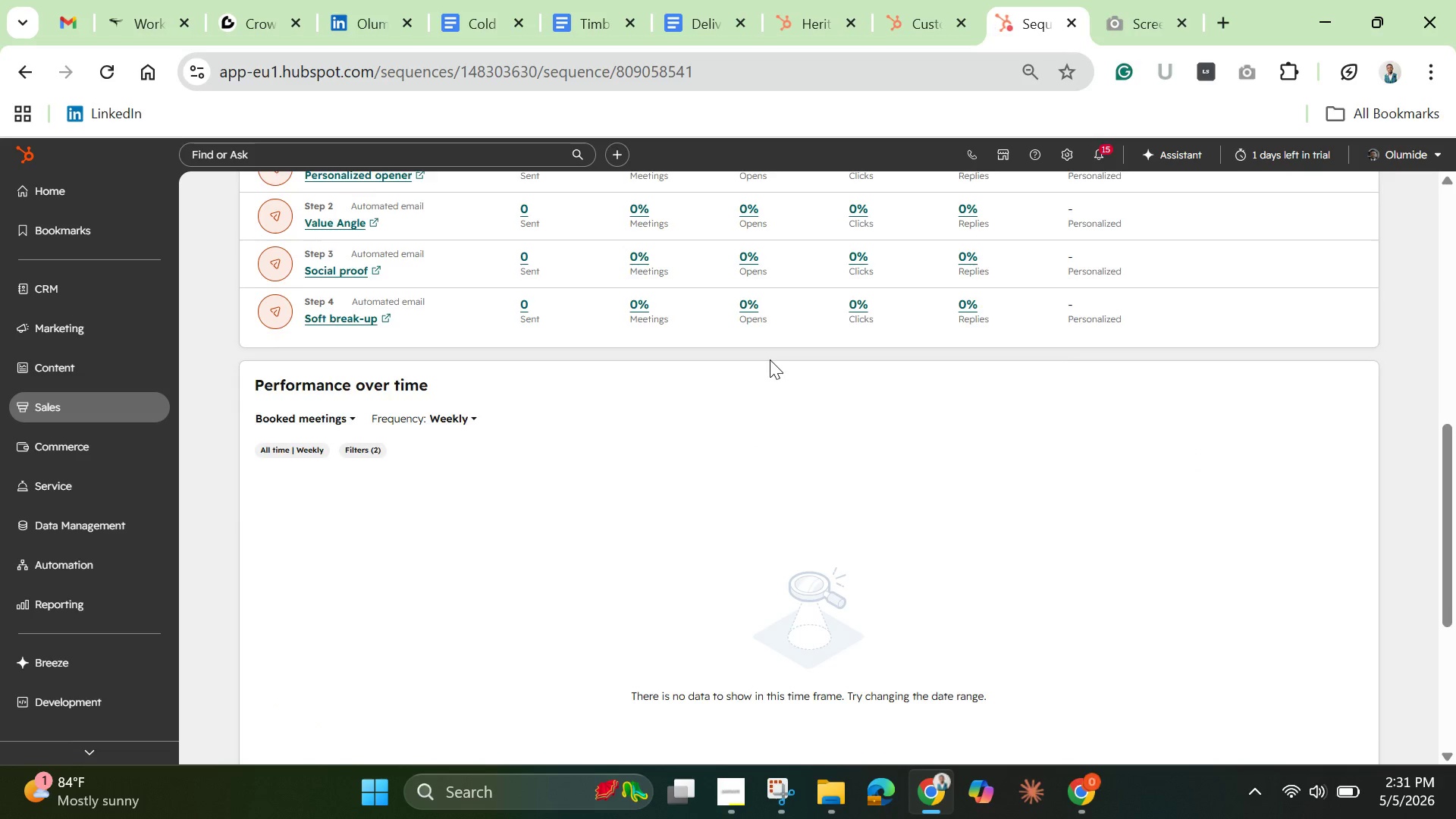 
scroll: coordinate [769, 360], scroll_direction: up, amount: 5.0
 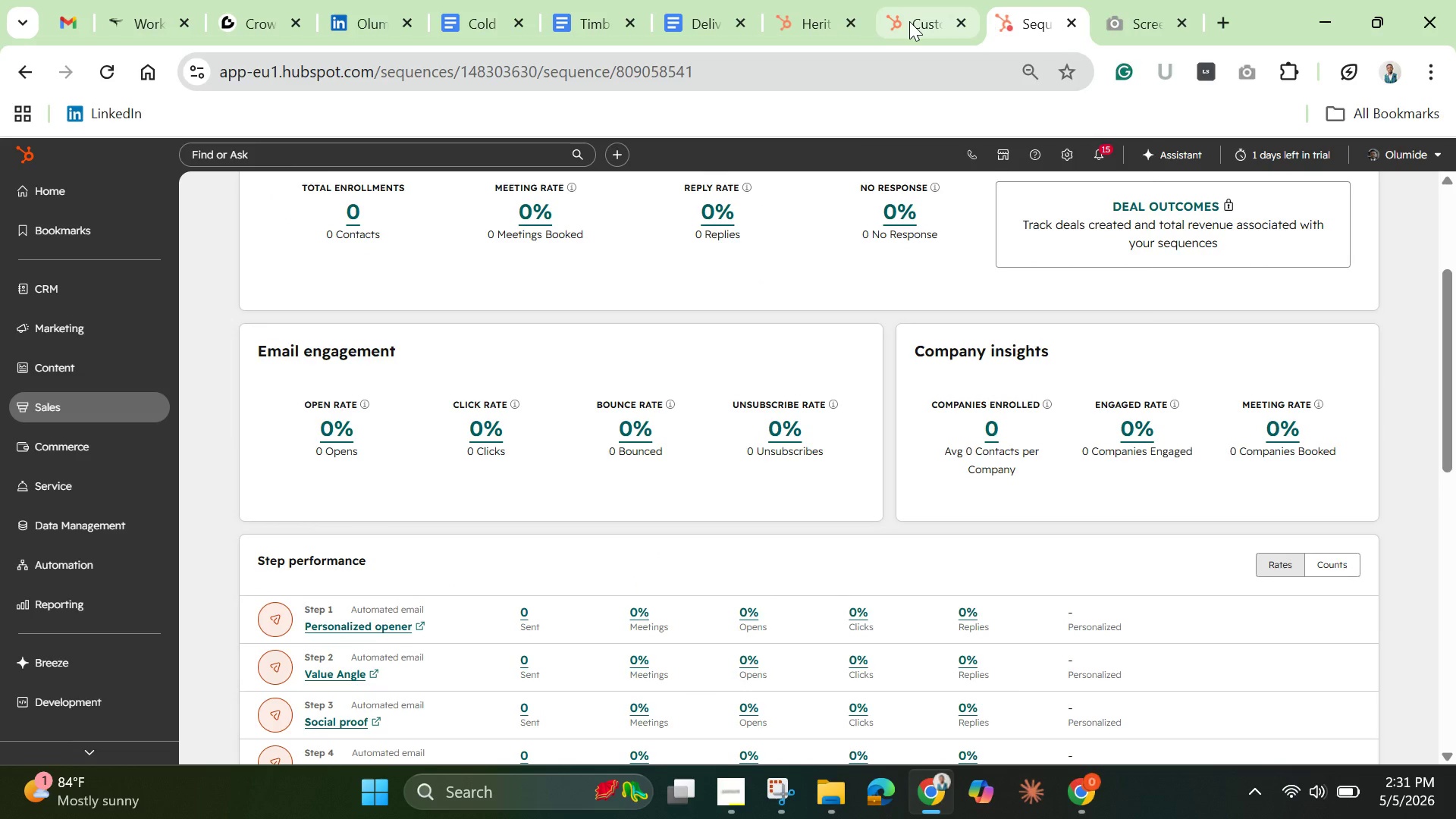 
left_click([909, 21])
 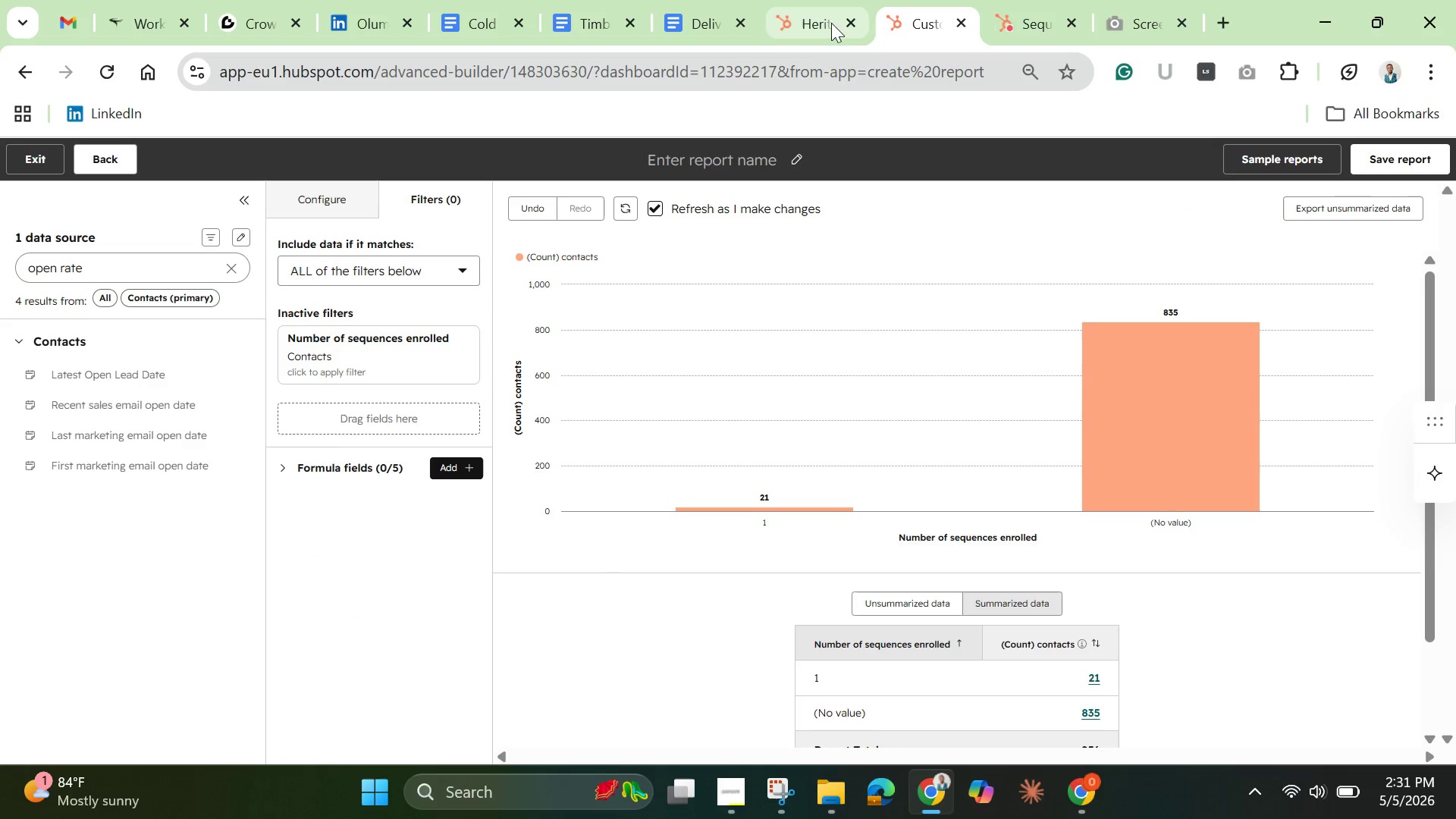 
left_click([803, 29])
 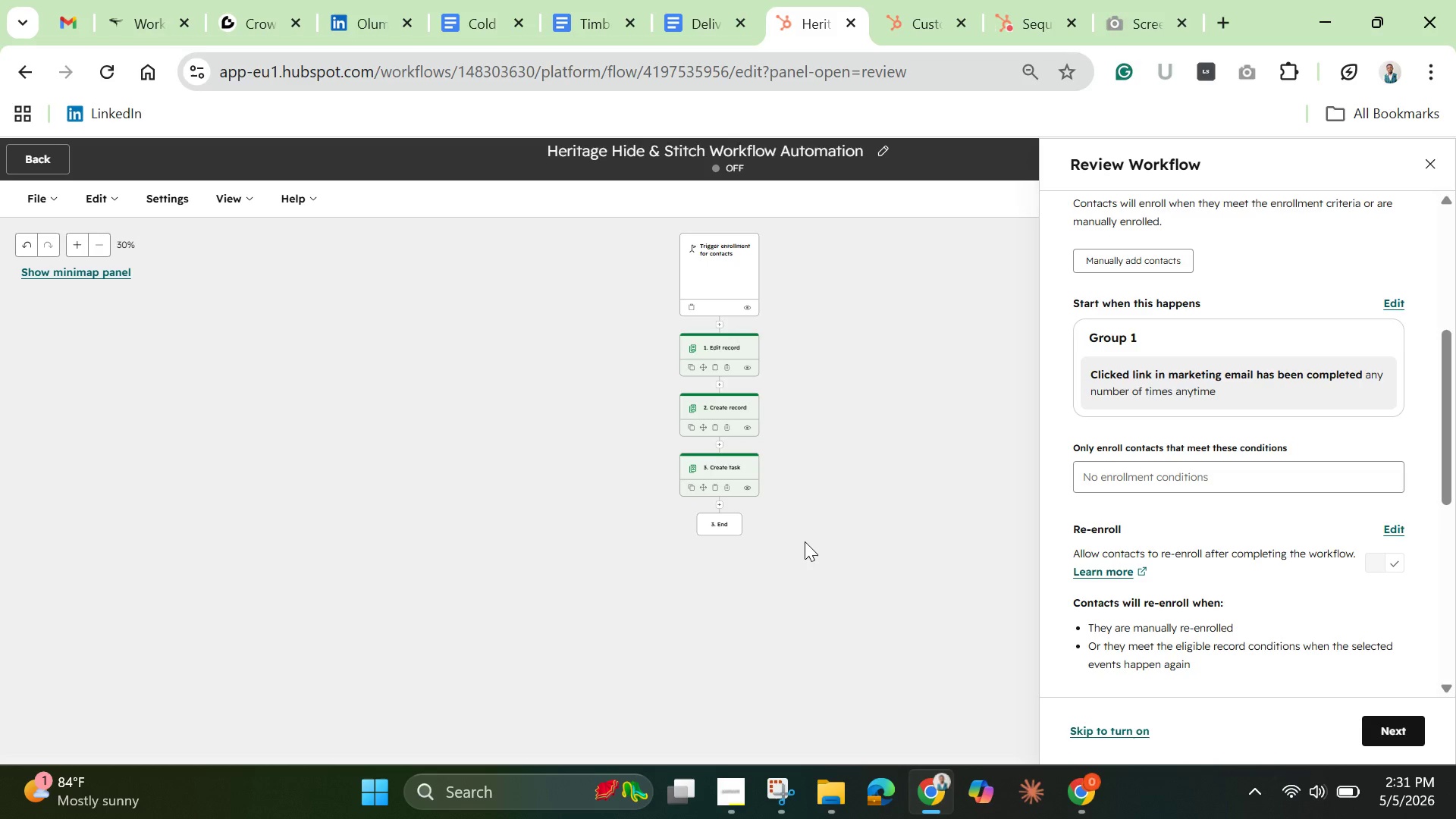 
wait(18.86)
 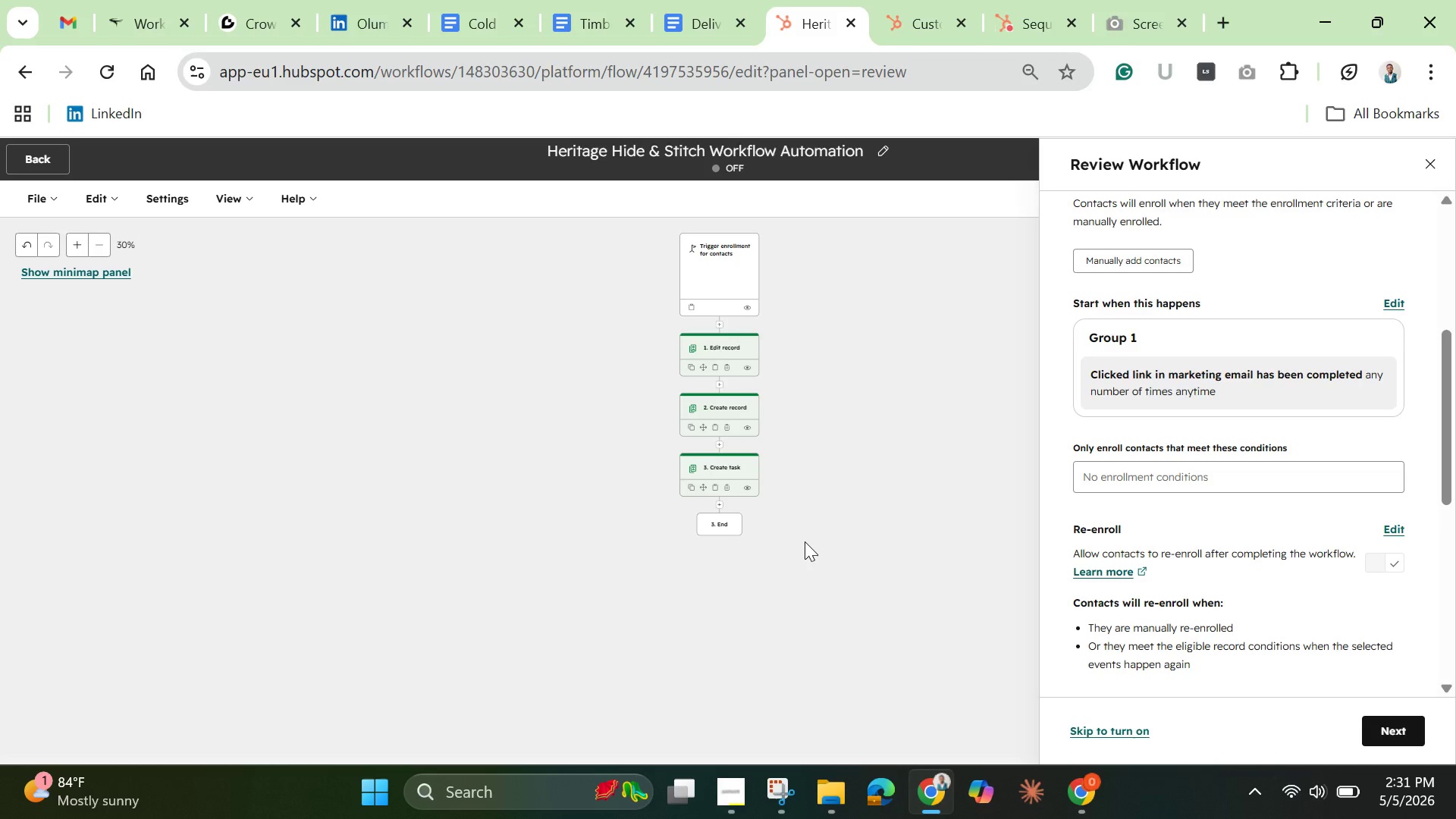 
left_click([733, 267])
 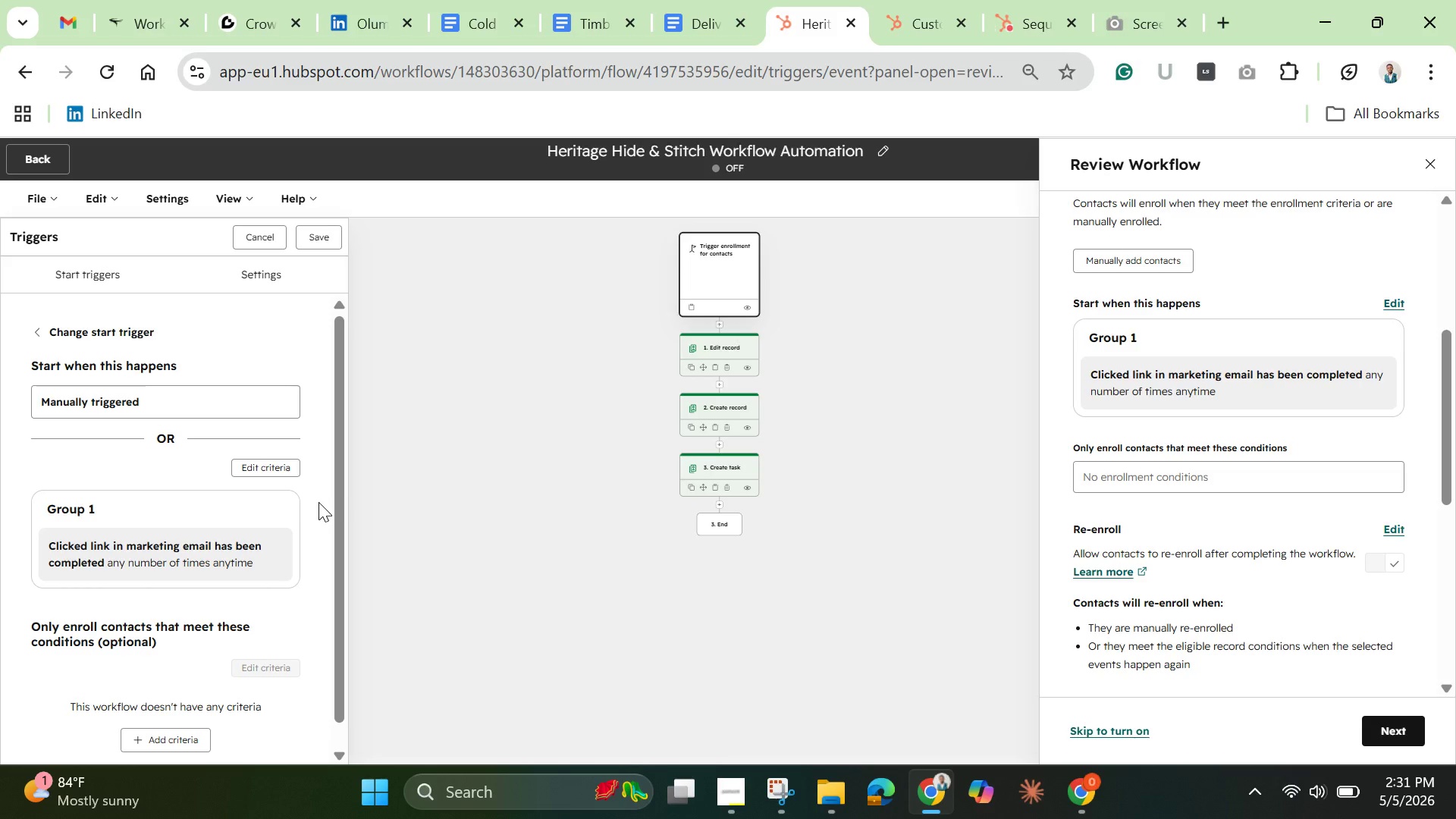 
left_click_drag(start_coordinate=[324, 490], to_coordinate=[322, 535])
 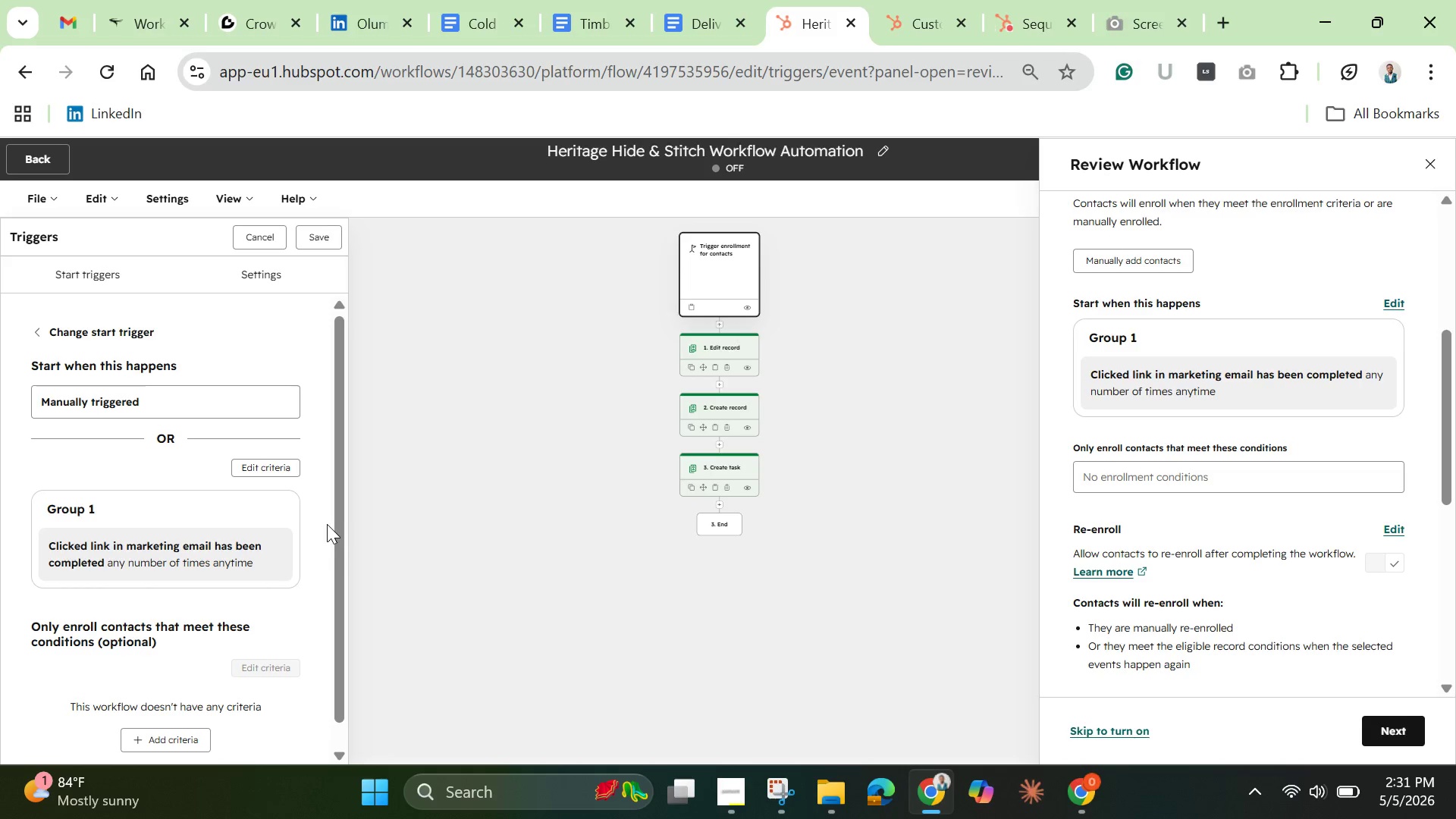 
left_click_drag(start_coordinate=[327, 526], to_coordinate=[324, 492])
 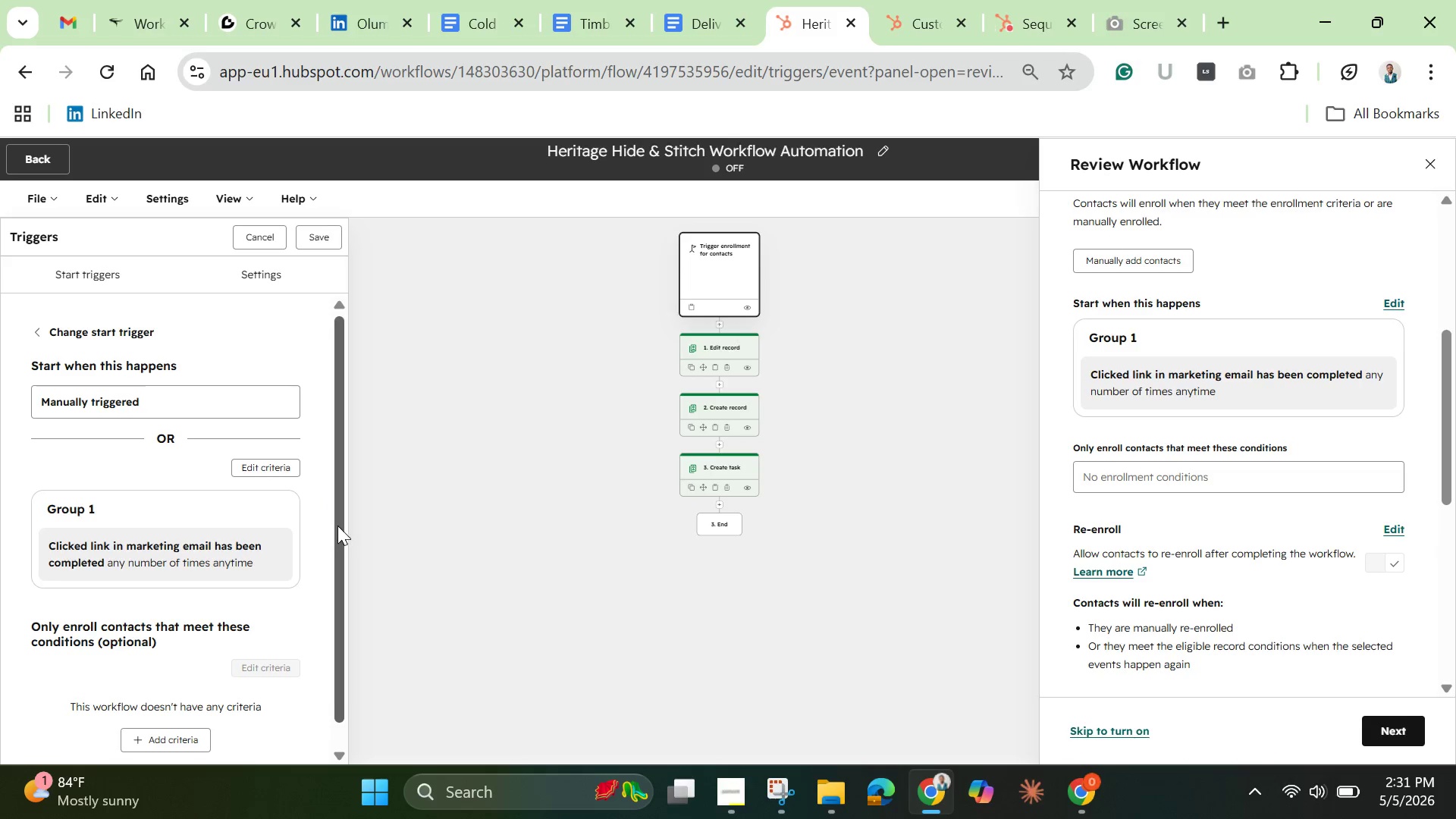 
left_click_drag(start_coordinate=[339, 530], to_coordinate=[346, 619])
 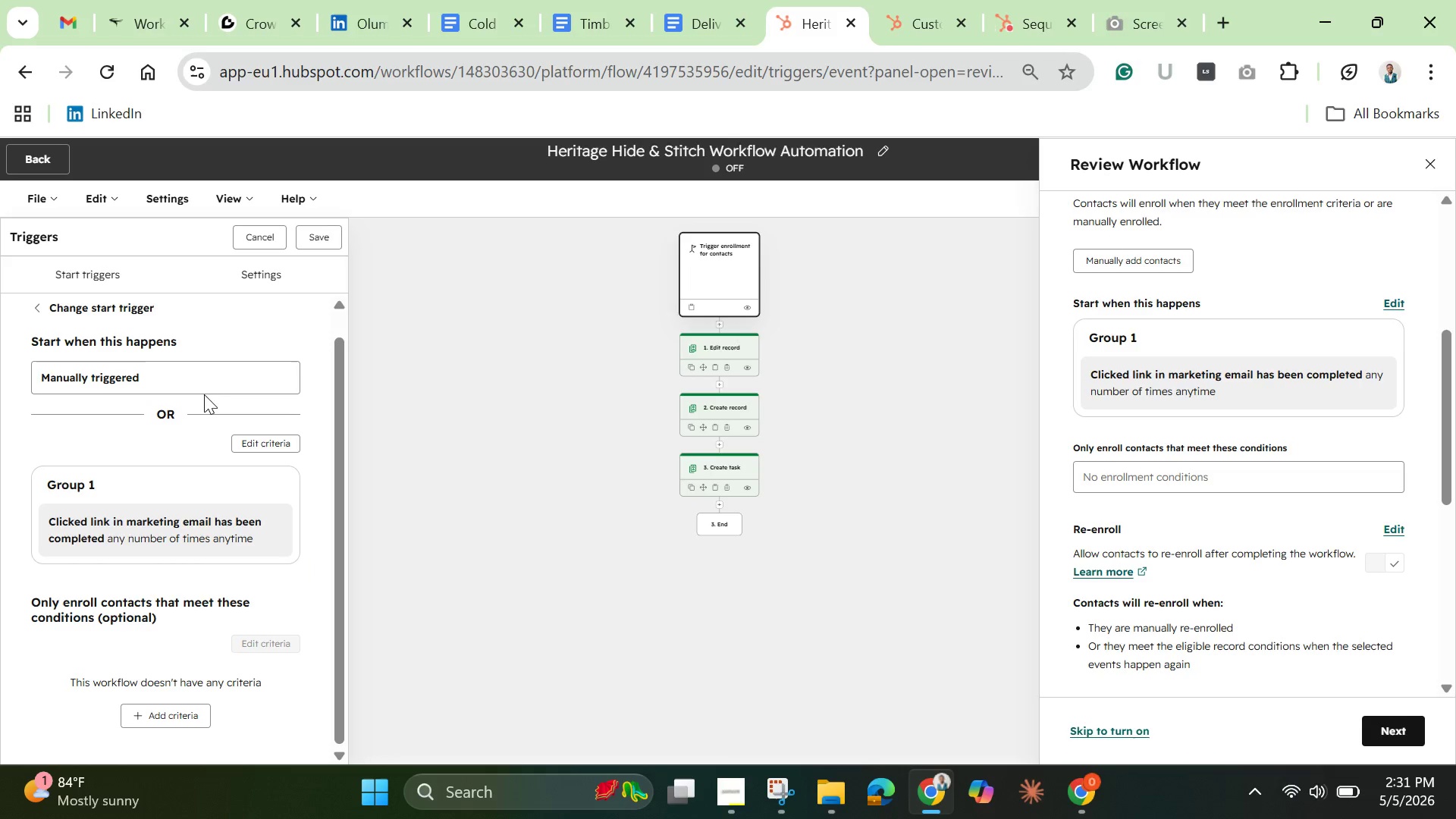 
left_click([96, 199])
 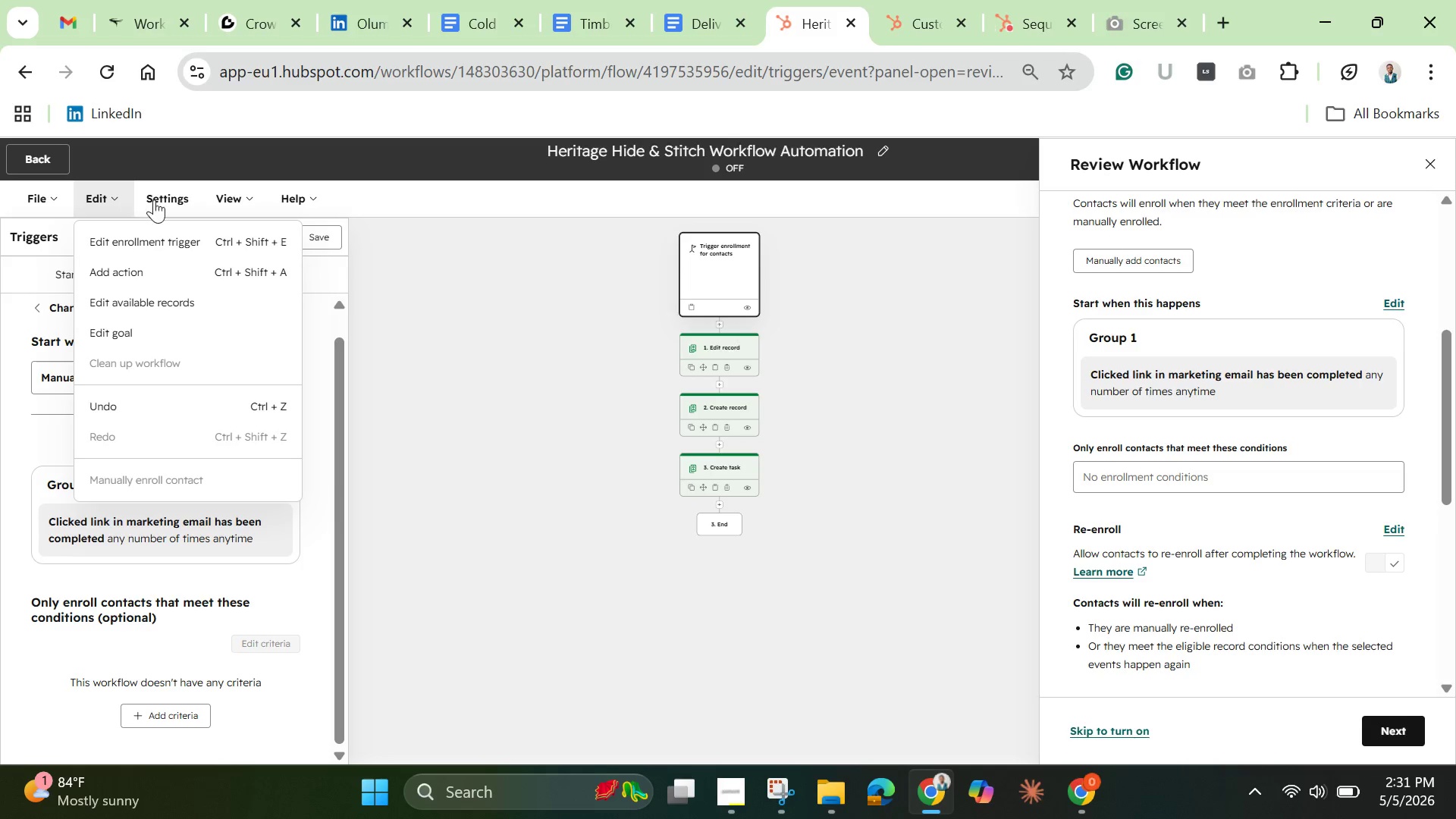 
left_click([171, 190])
 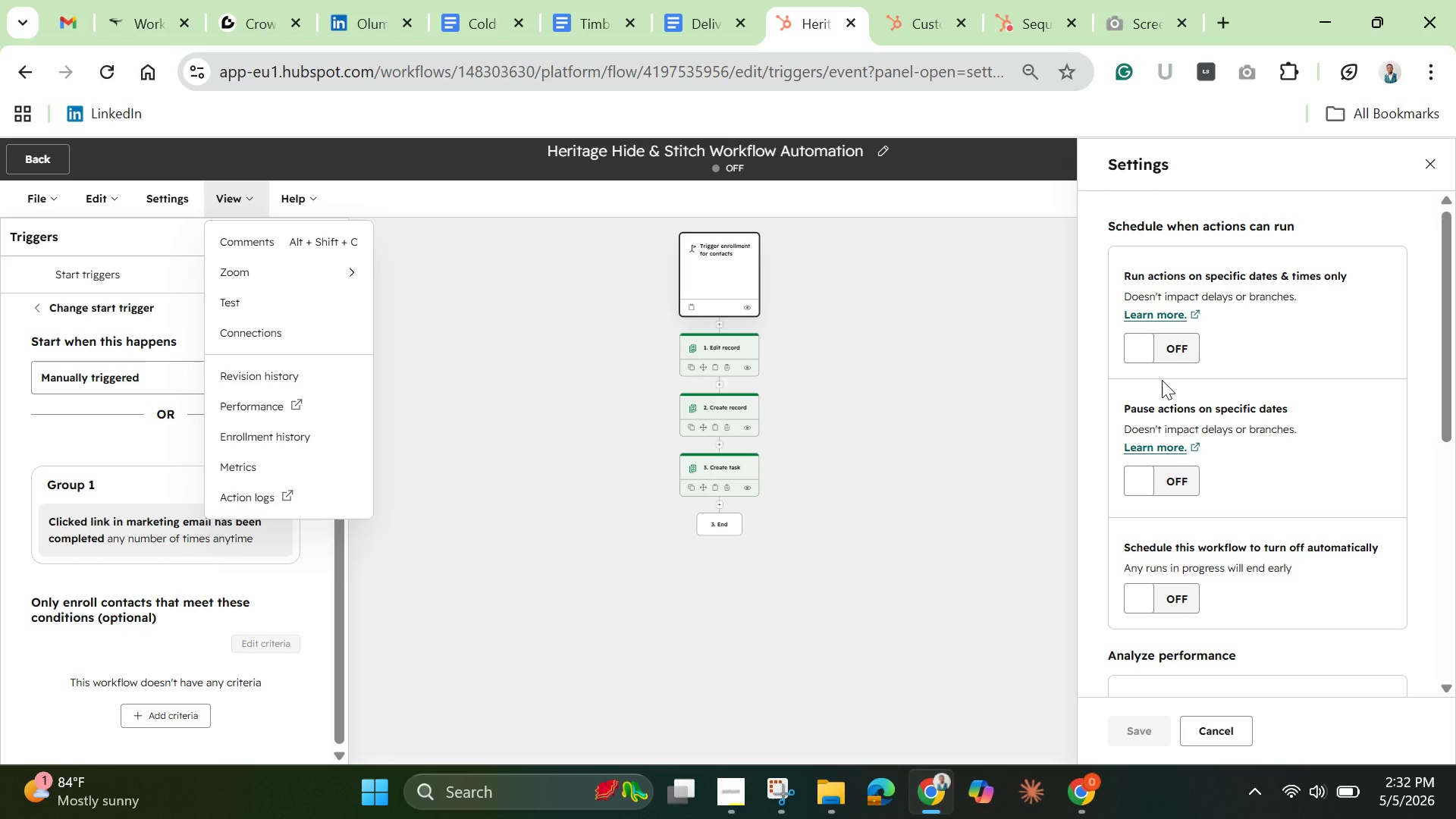 
wait(62.48)
 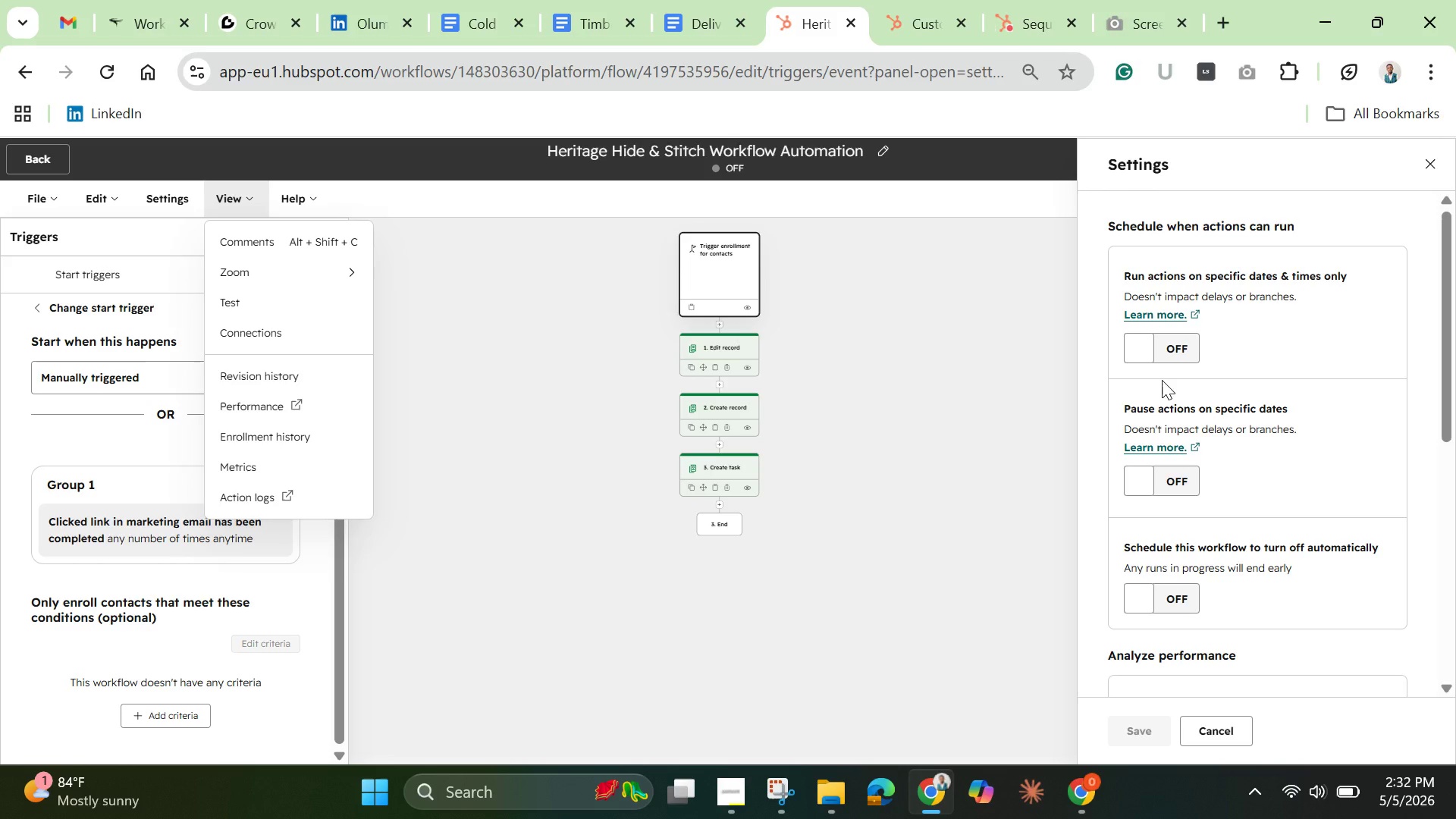 
scroll: coordinate [1455, 184], scroll_direction: down, amount: 1.0
 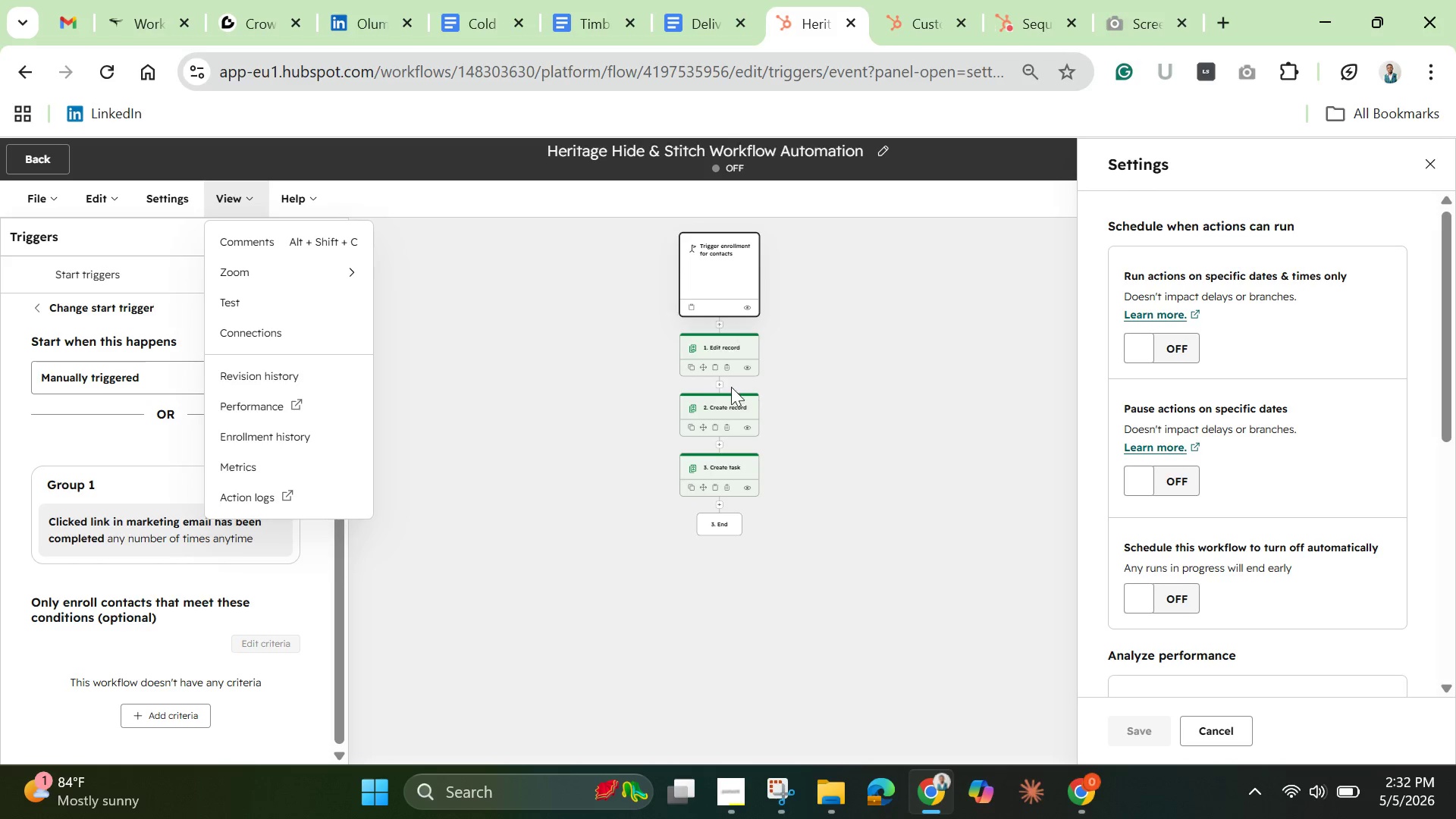 
left_click([610, 374])
 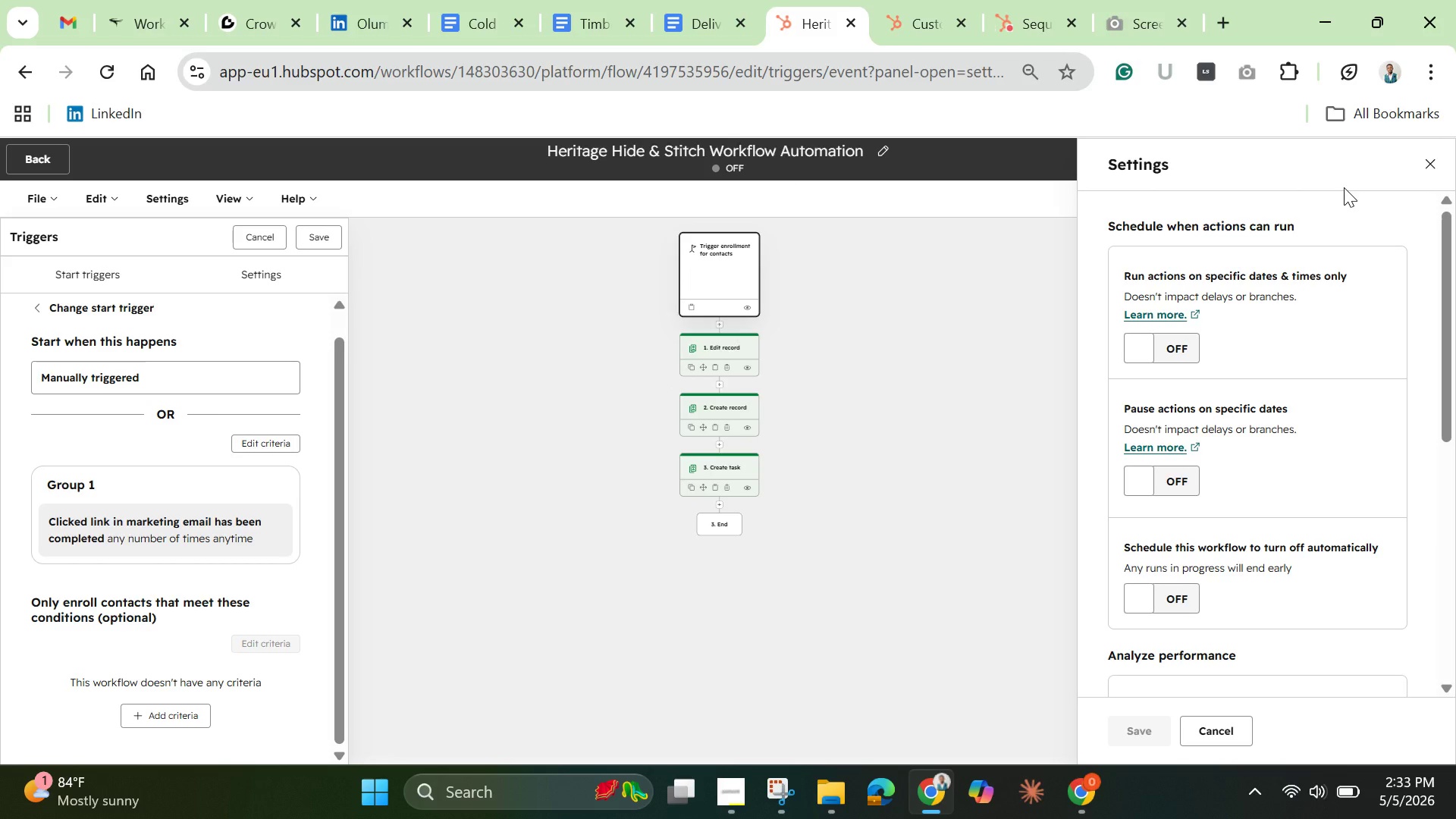 
wait(13.09)
 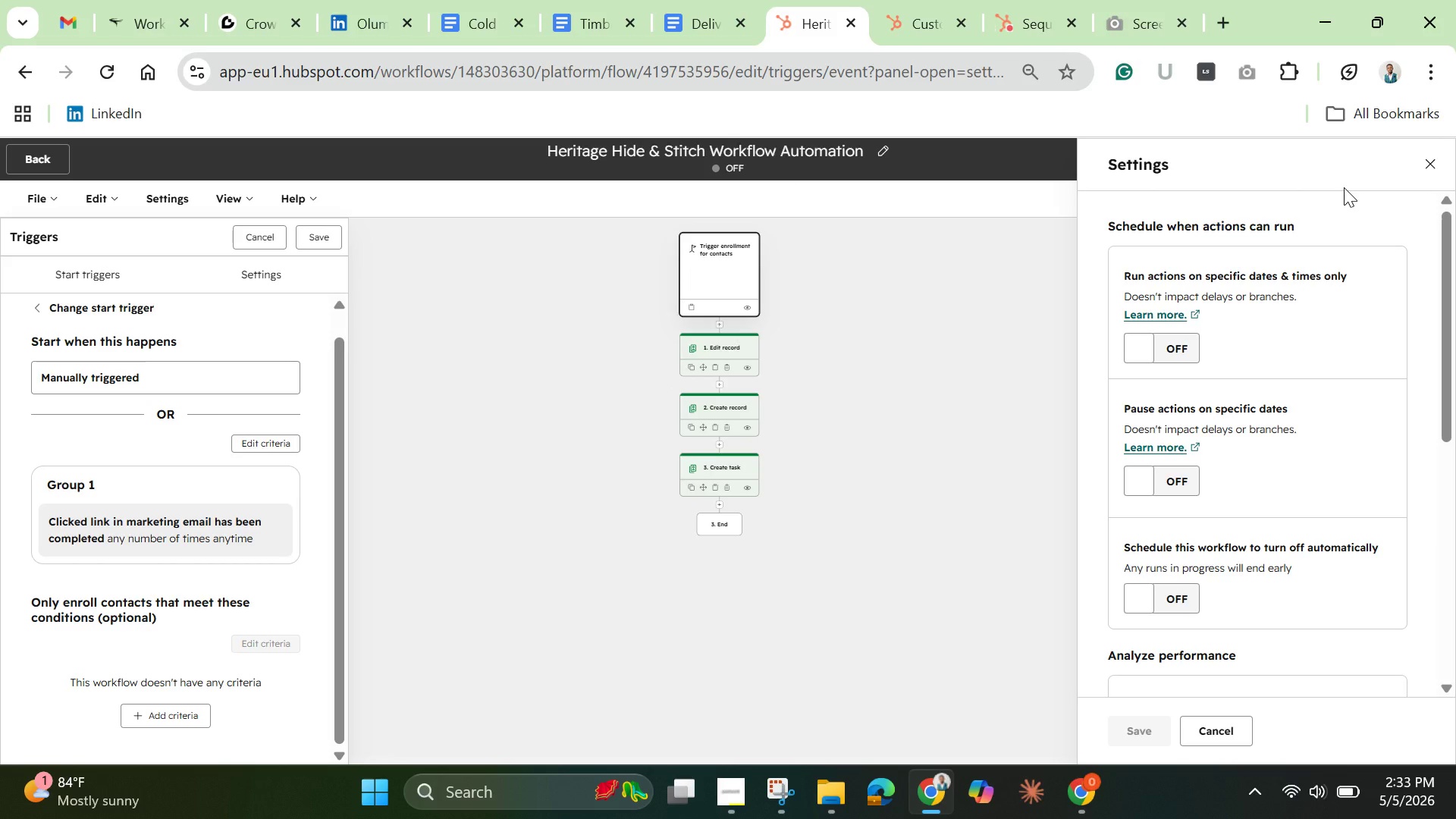 
left_click([167, 605])
 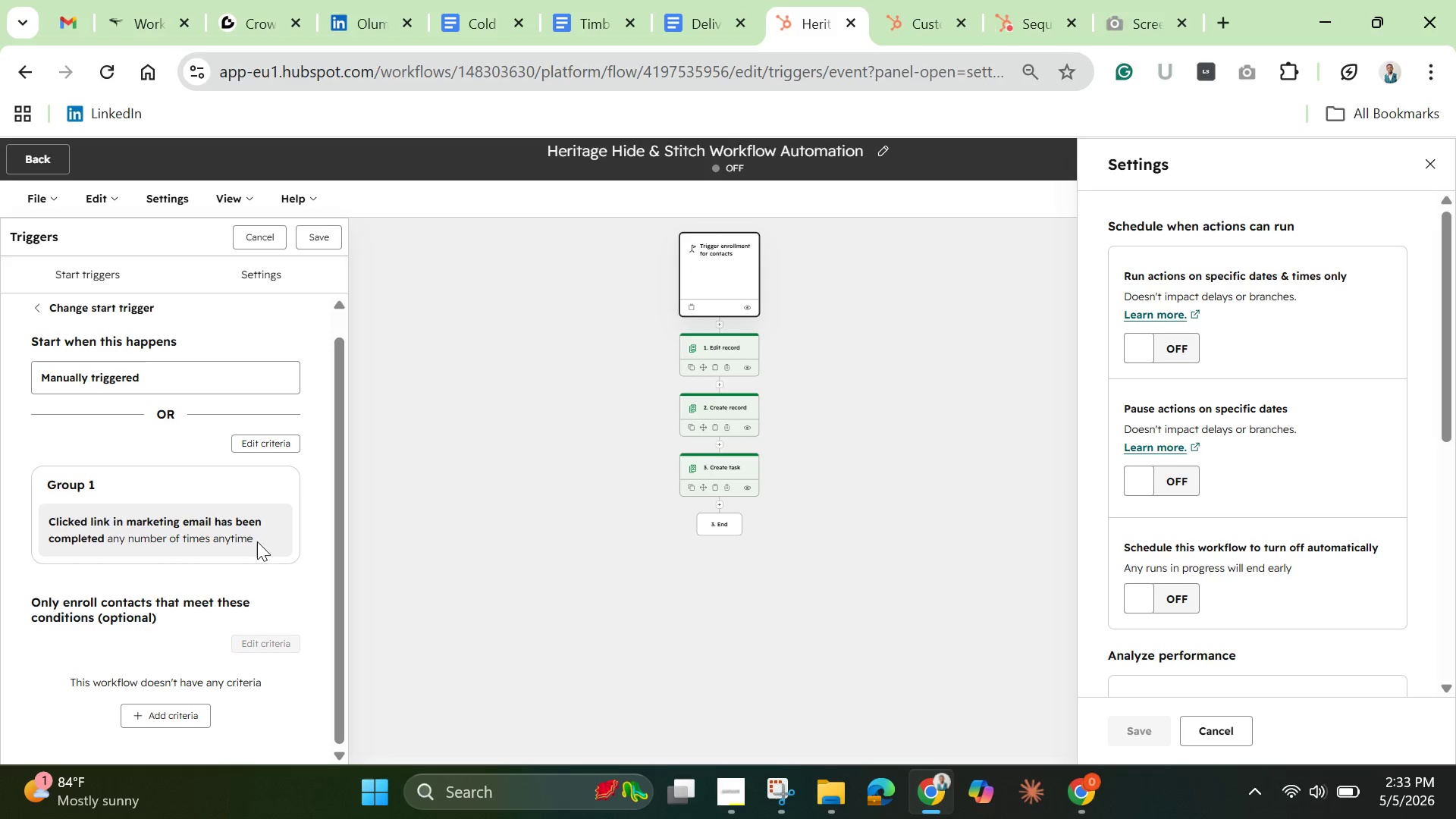 
left_click([244, 532])
 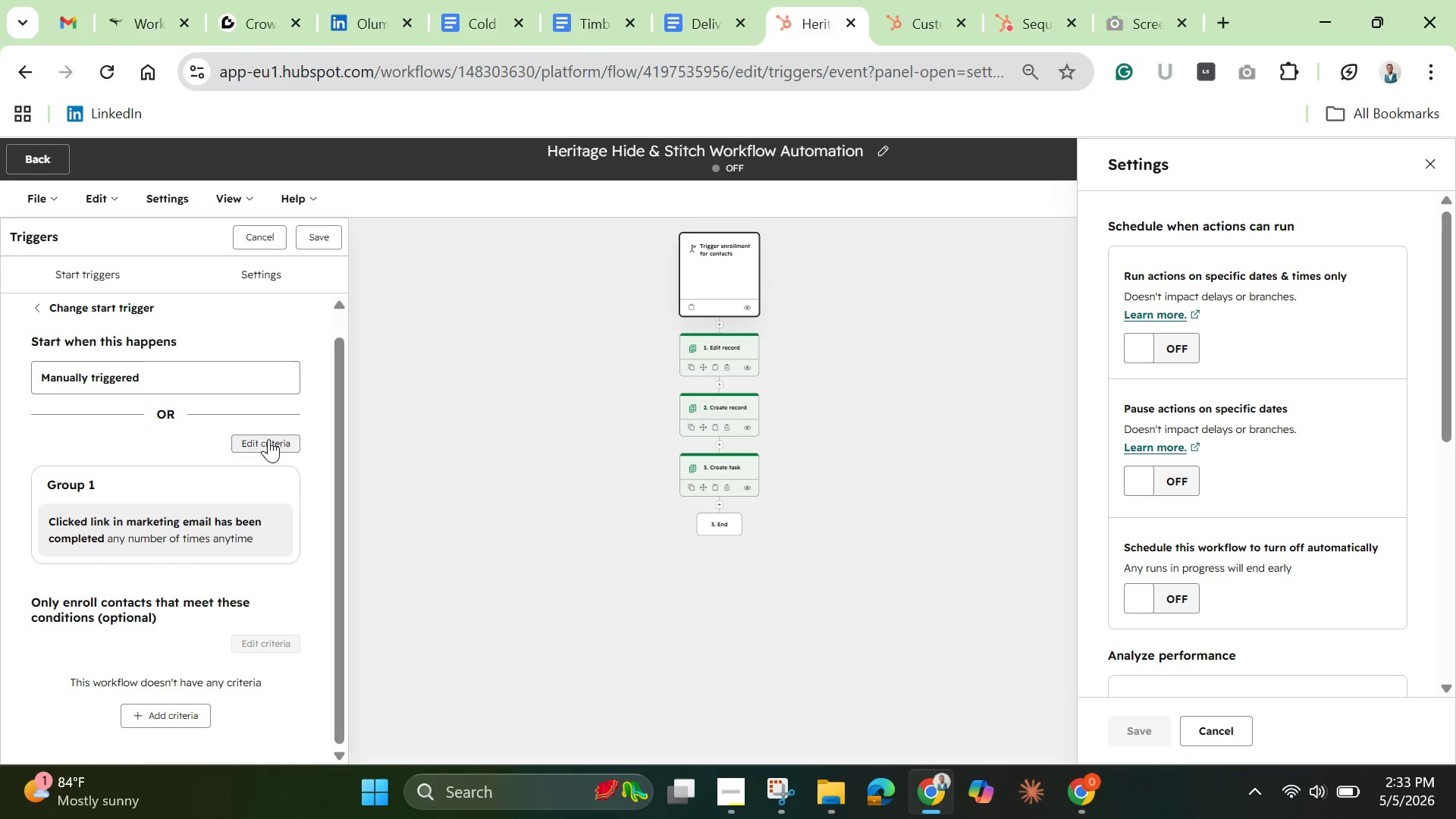 
left_click([268, 439])
 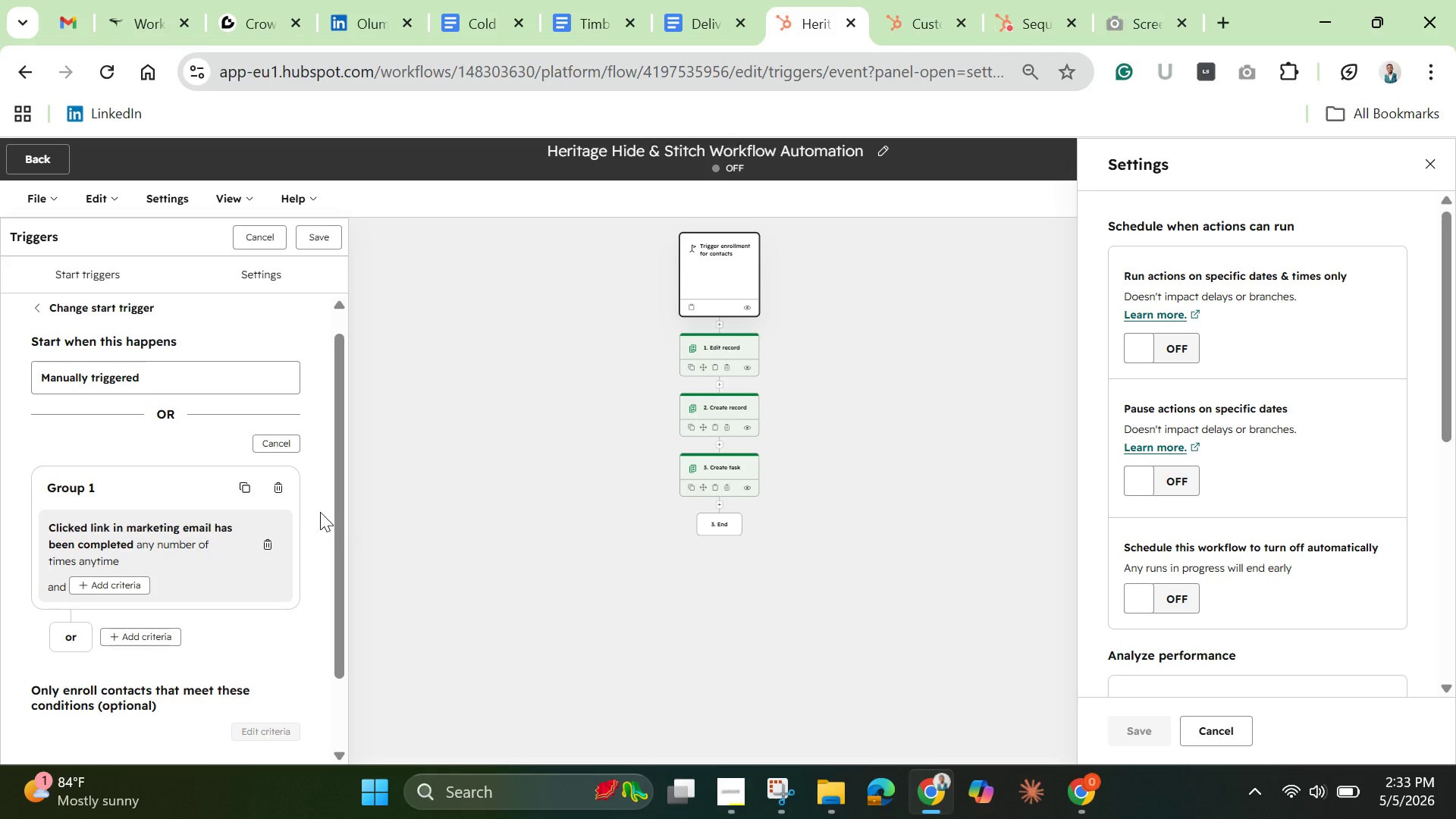 
left_click_drag(start_coordinate=[339, 524], to_coordinate=[345, 623])
 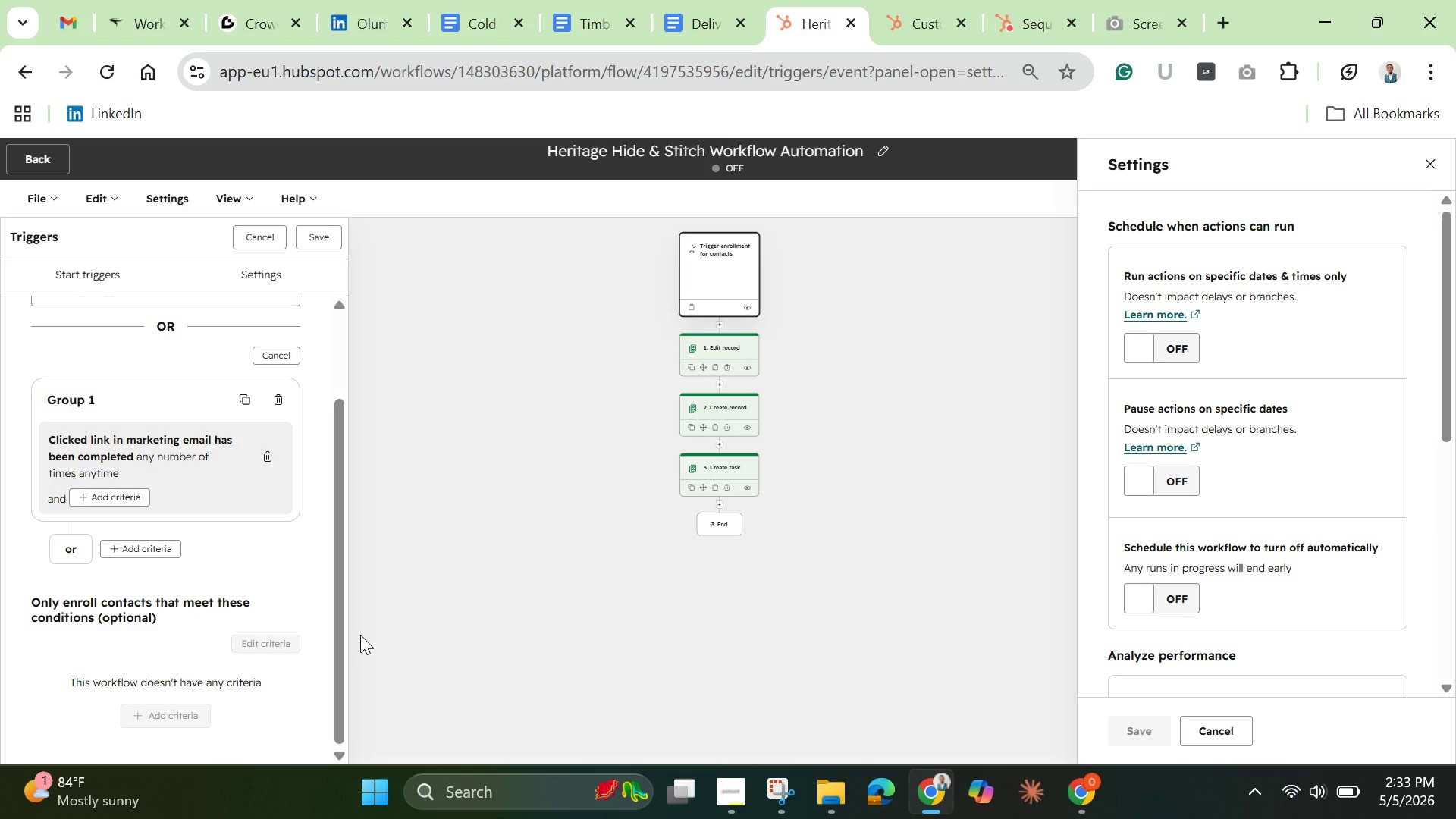 
wait(11.0)
 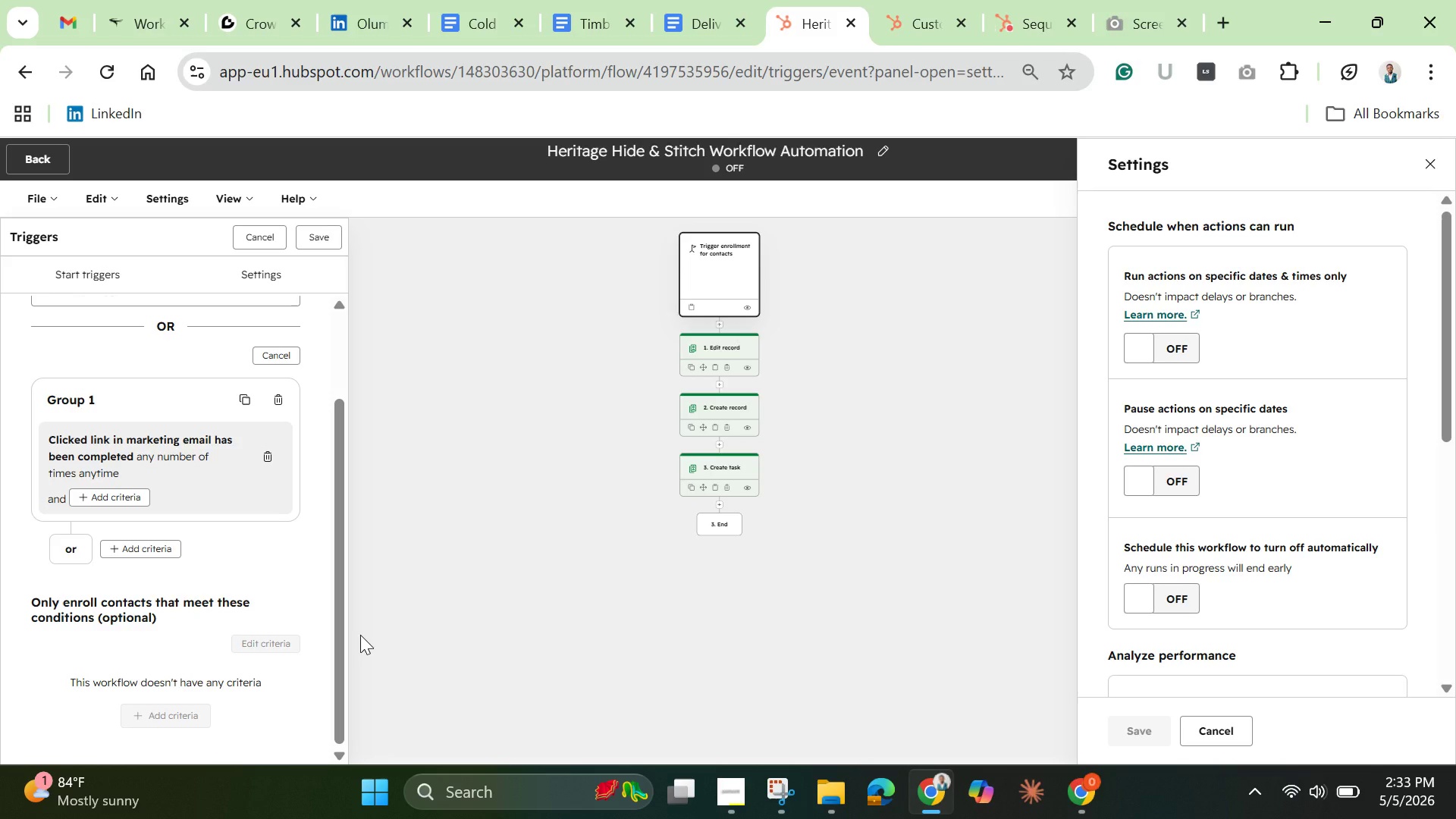 
left_click([167, 454])
 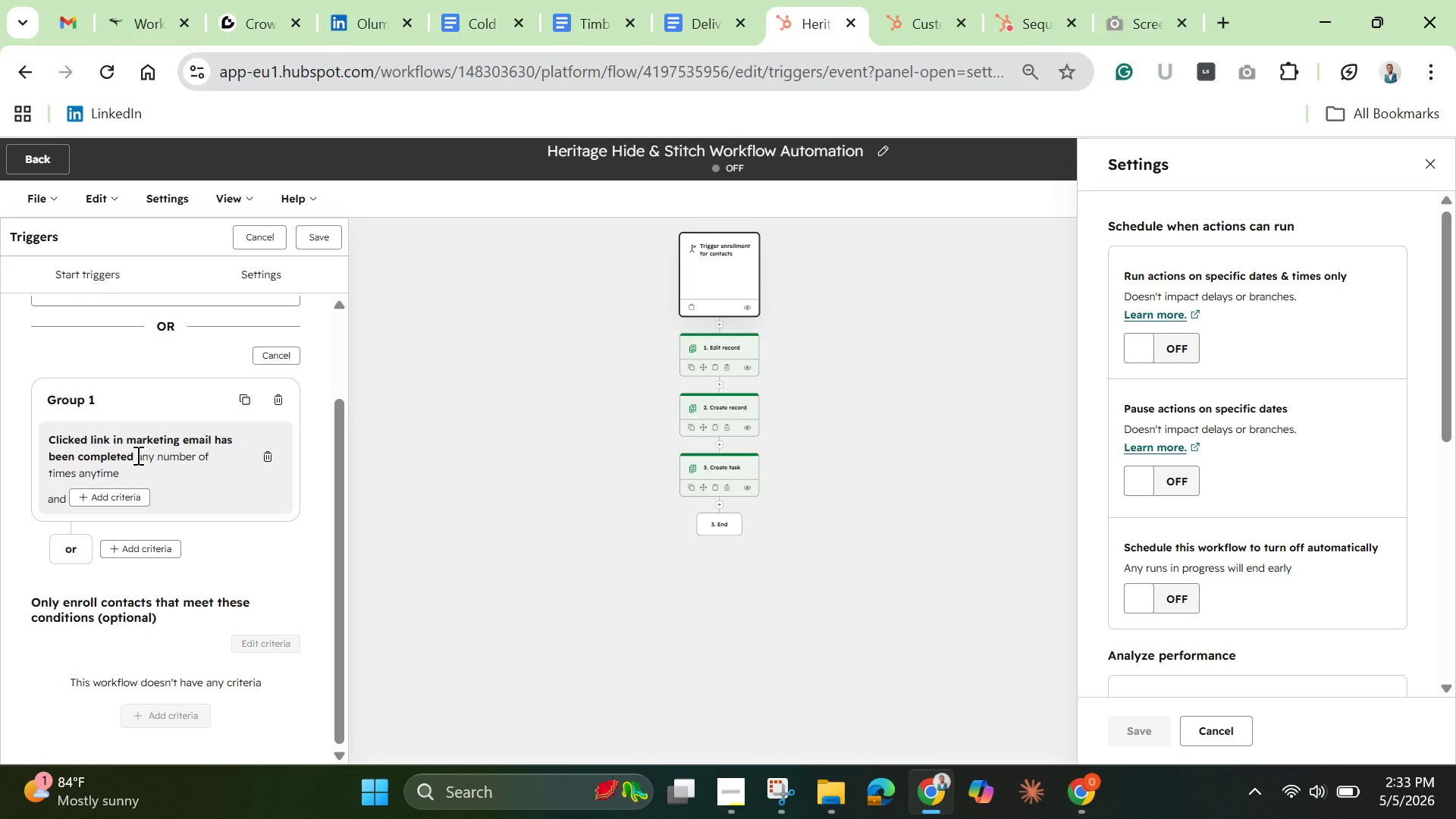 
left_click([136, 455])
 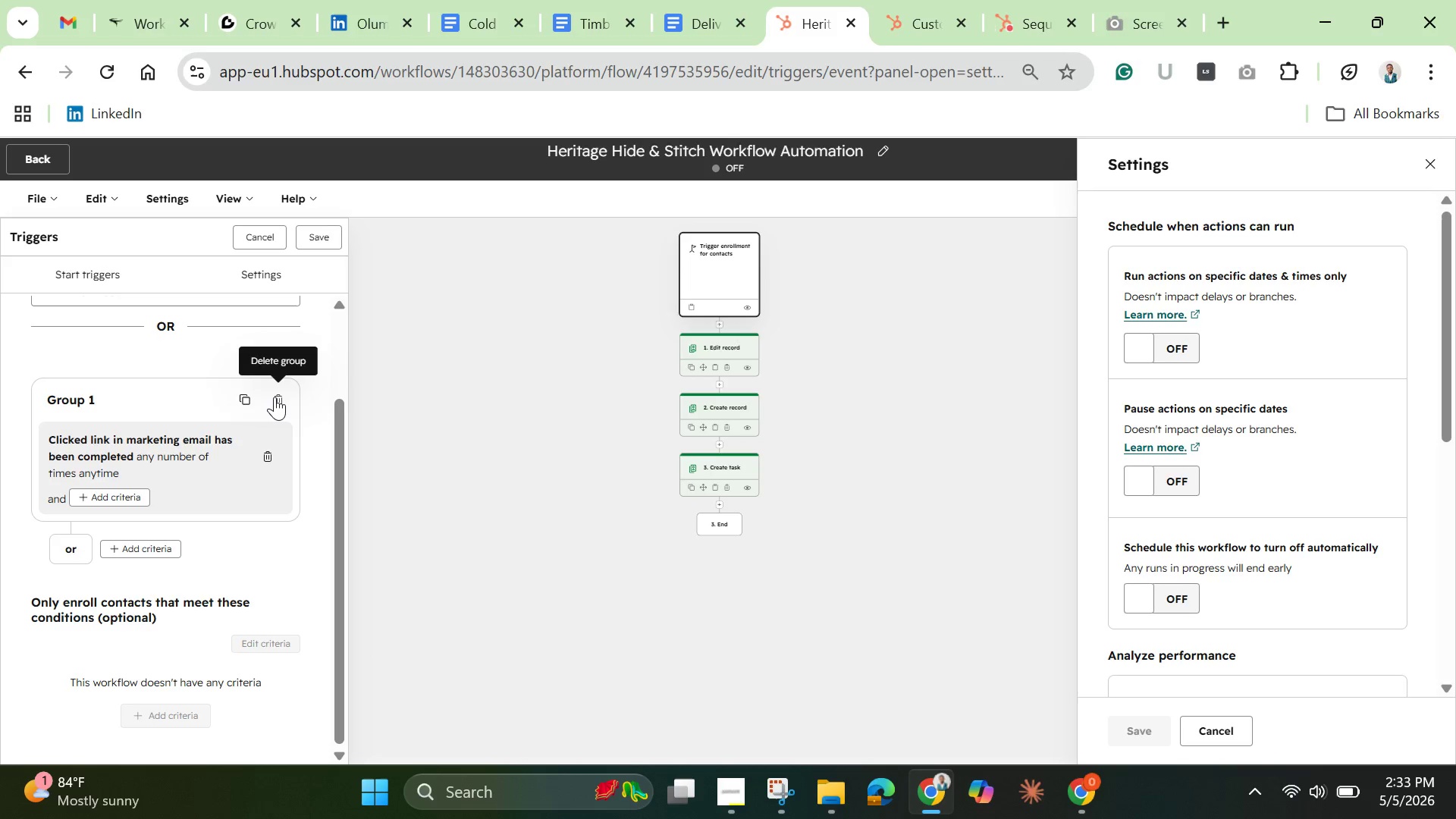 
left_click([275, 397])
 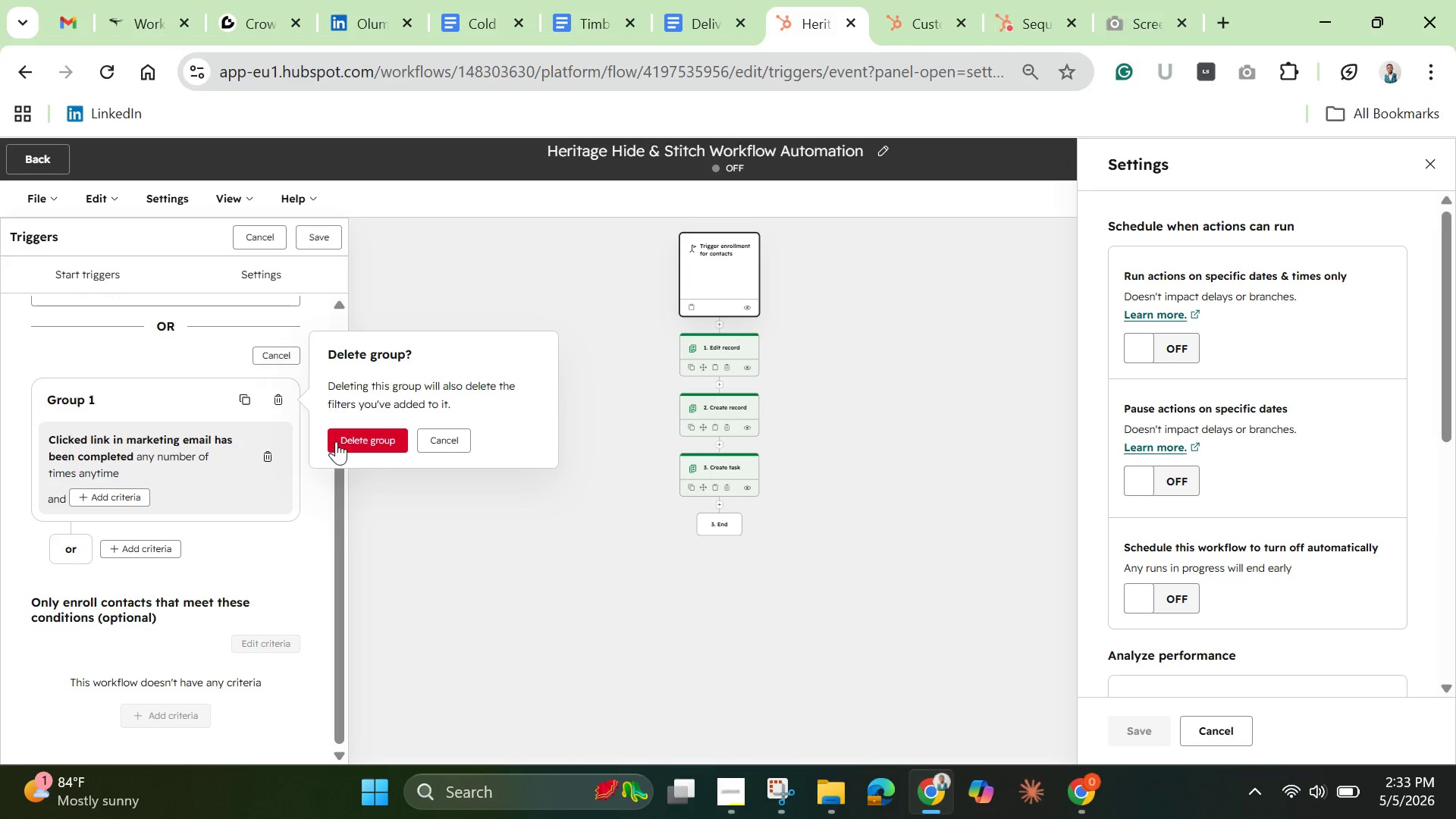 
left_click([353, 442])
 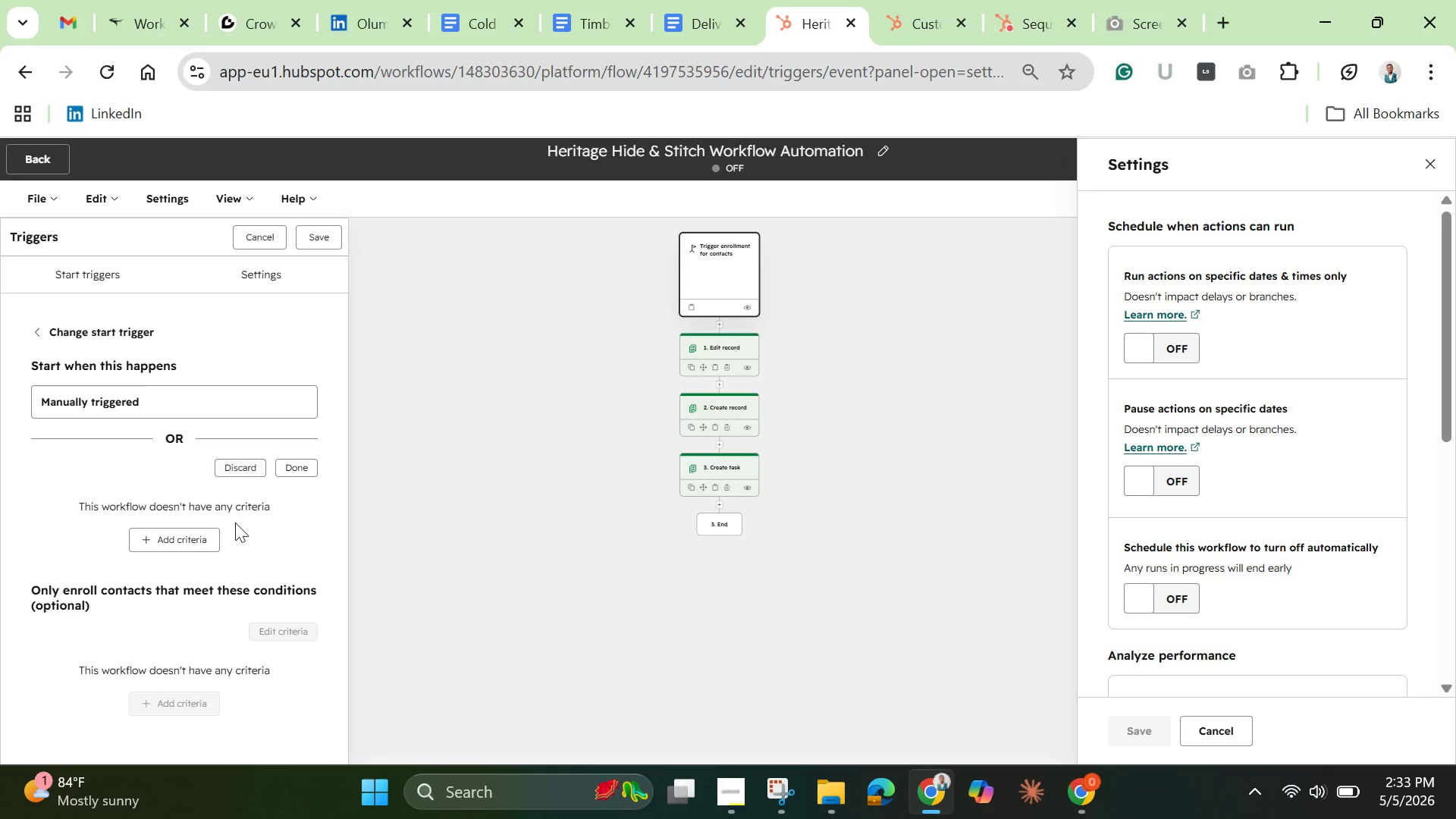 
left_click([183, 548])
 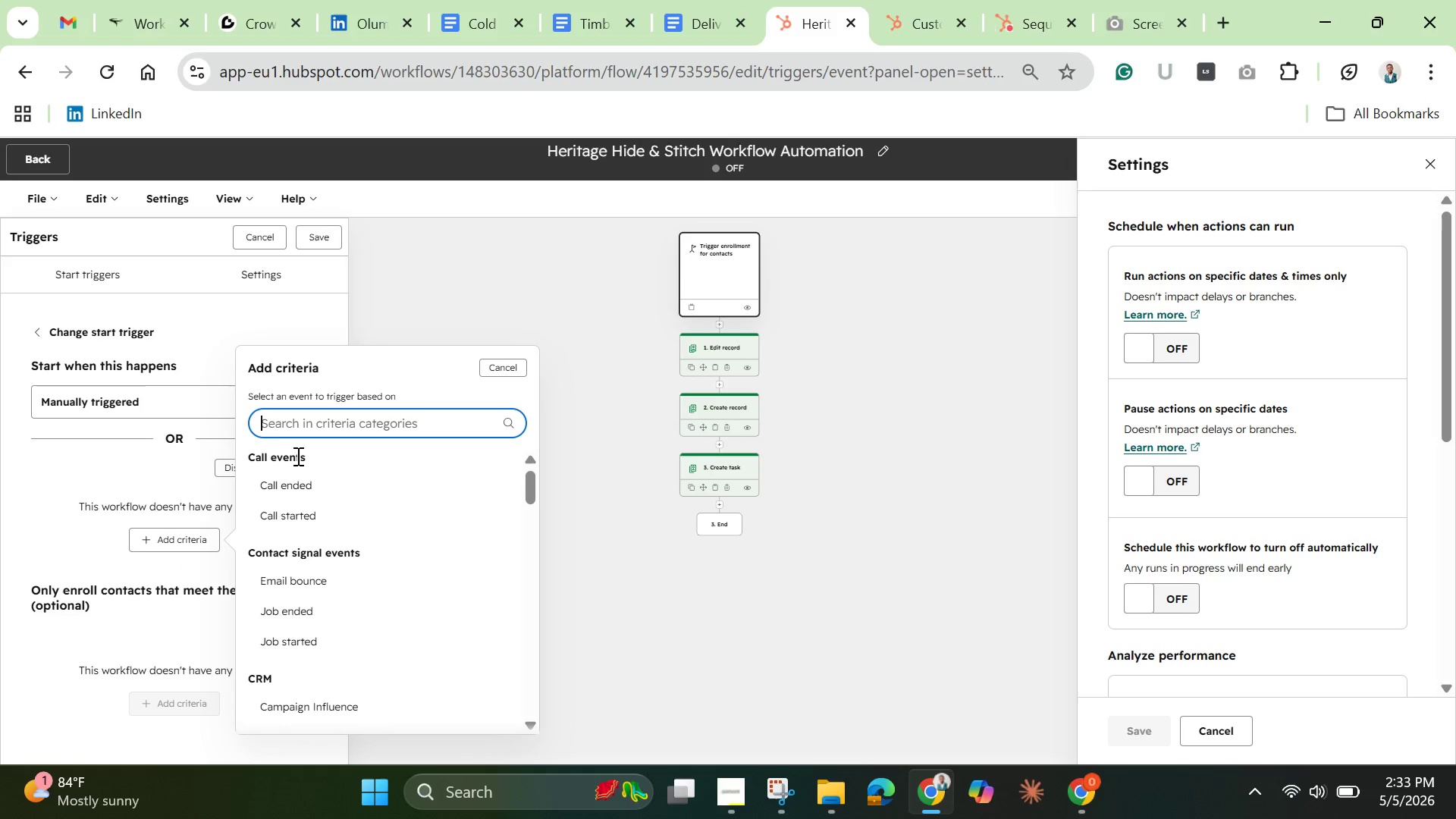 
wait(5.8)
 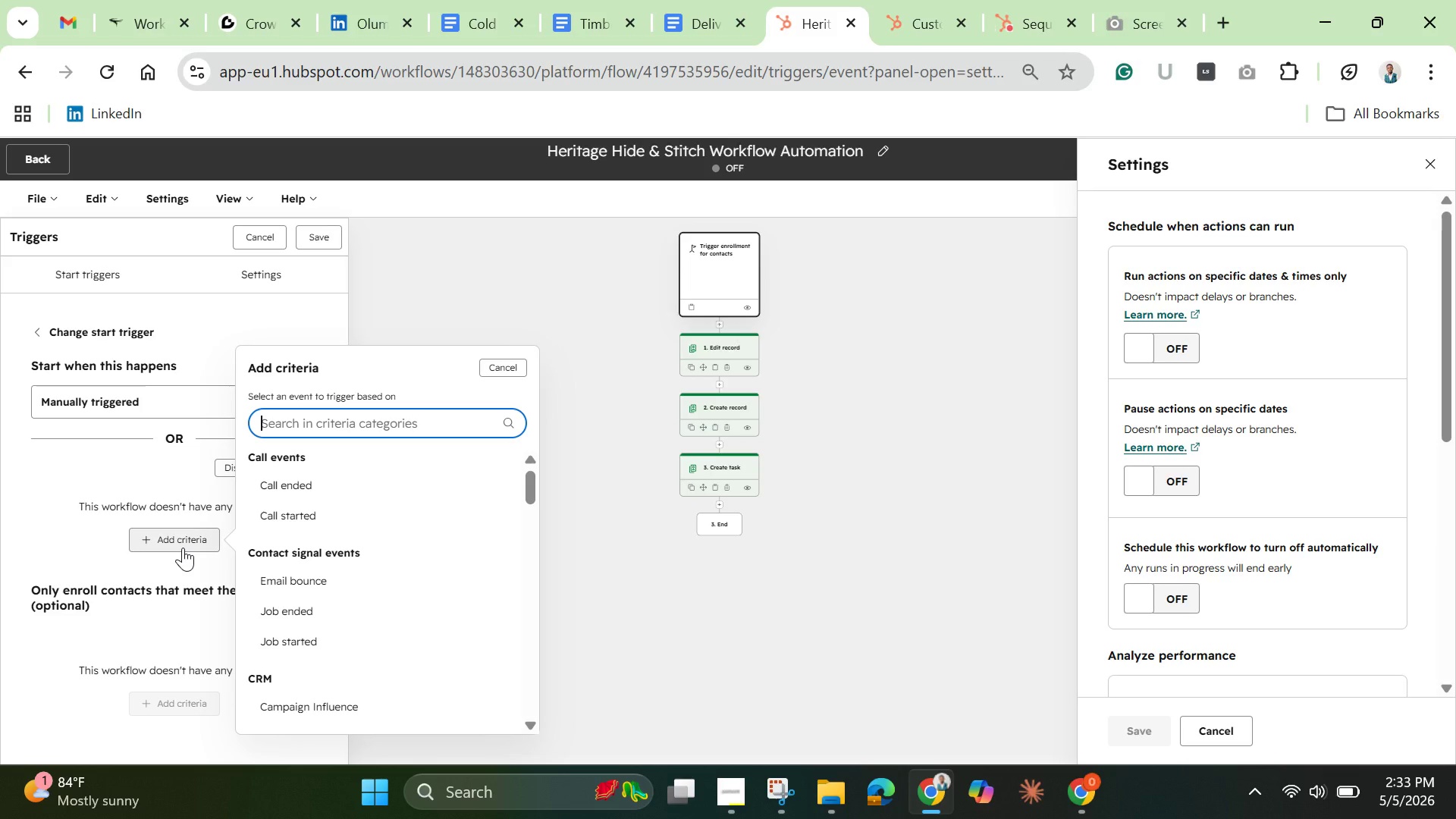 
type(clic)
 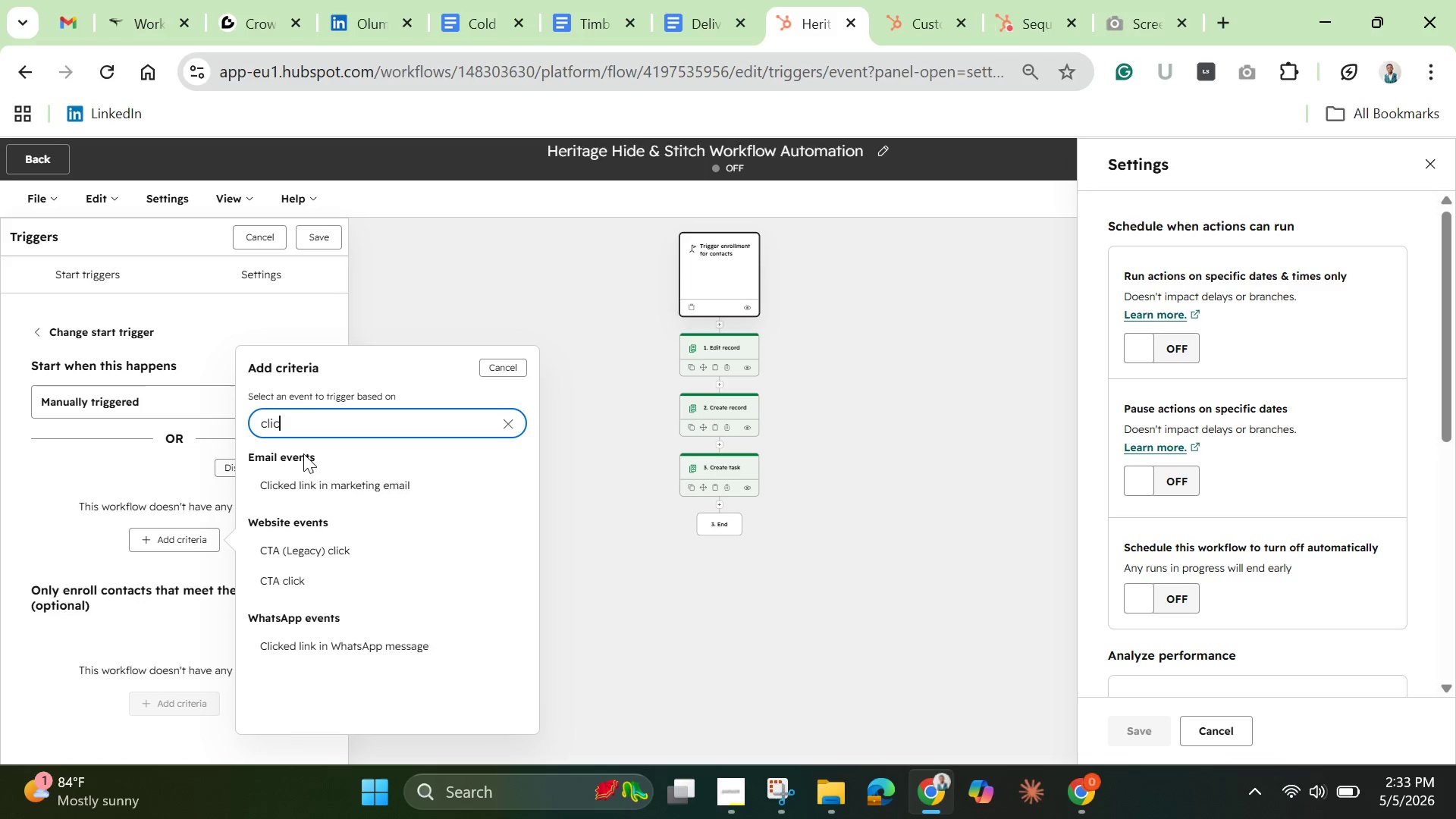 
left_click([319, 485])
 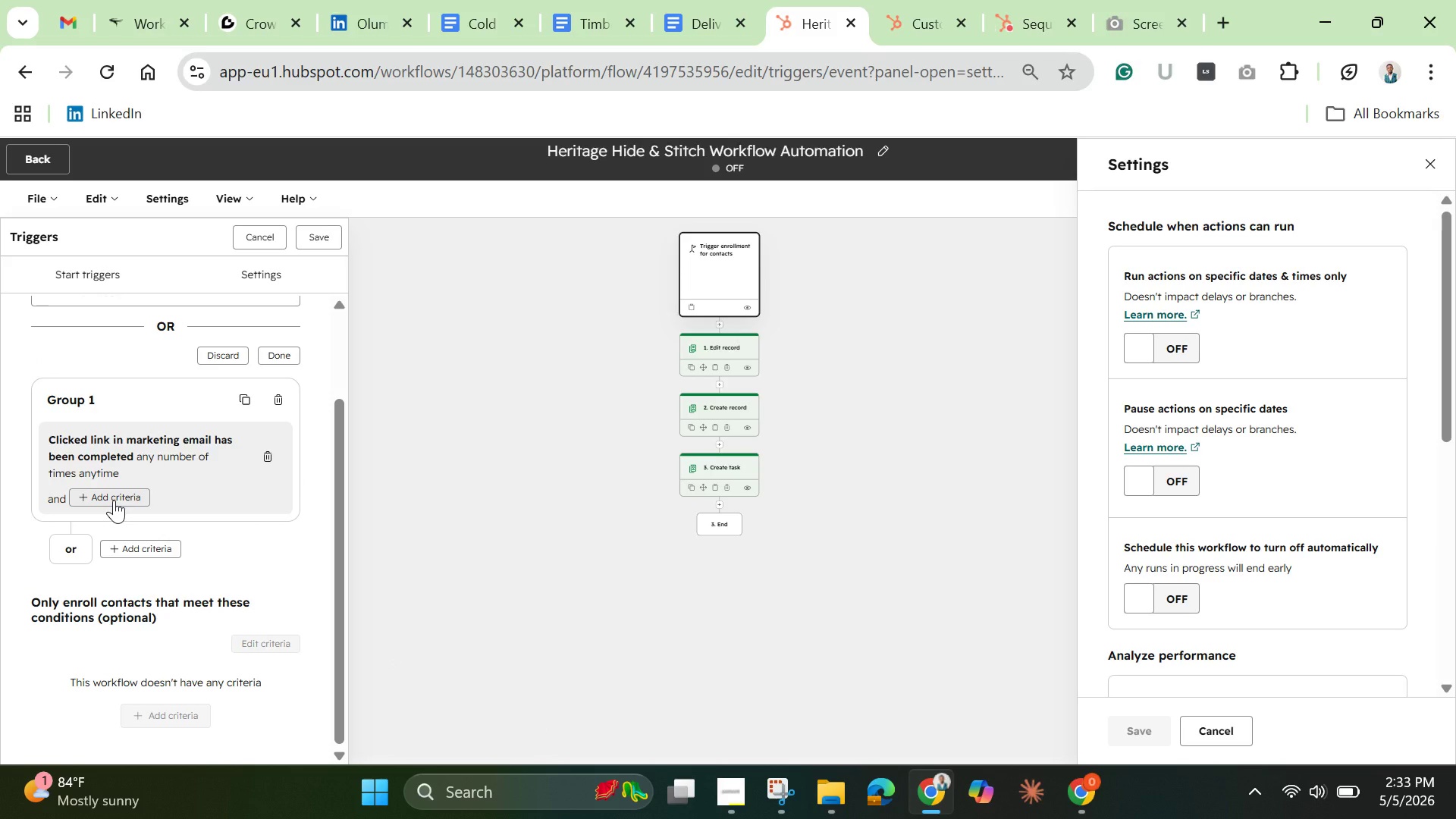 
wait(6.59)
 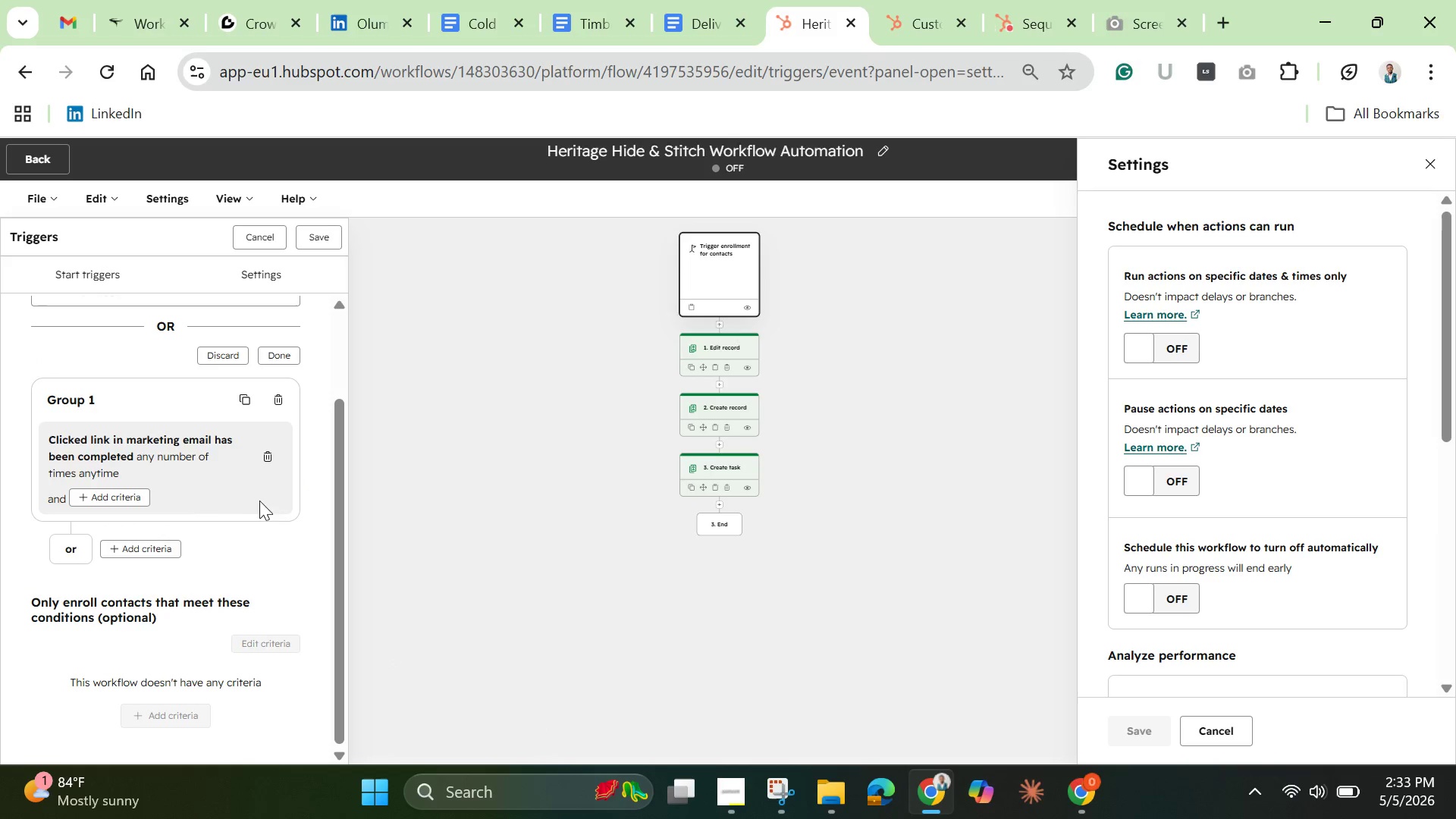 
left_click([125, 609])
 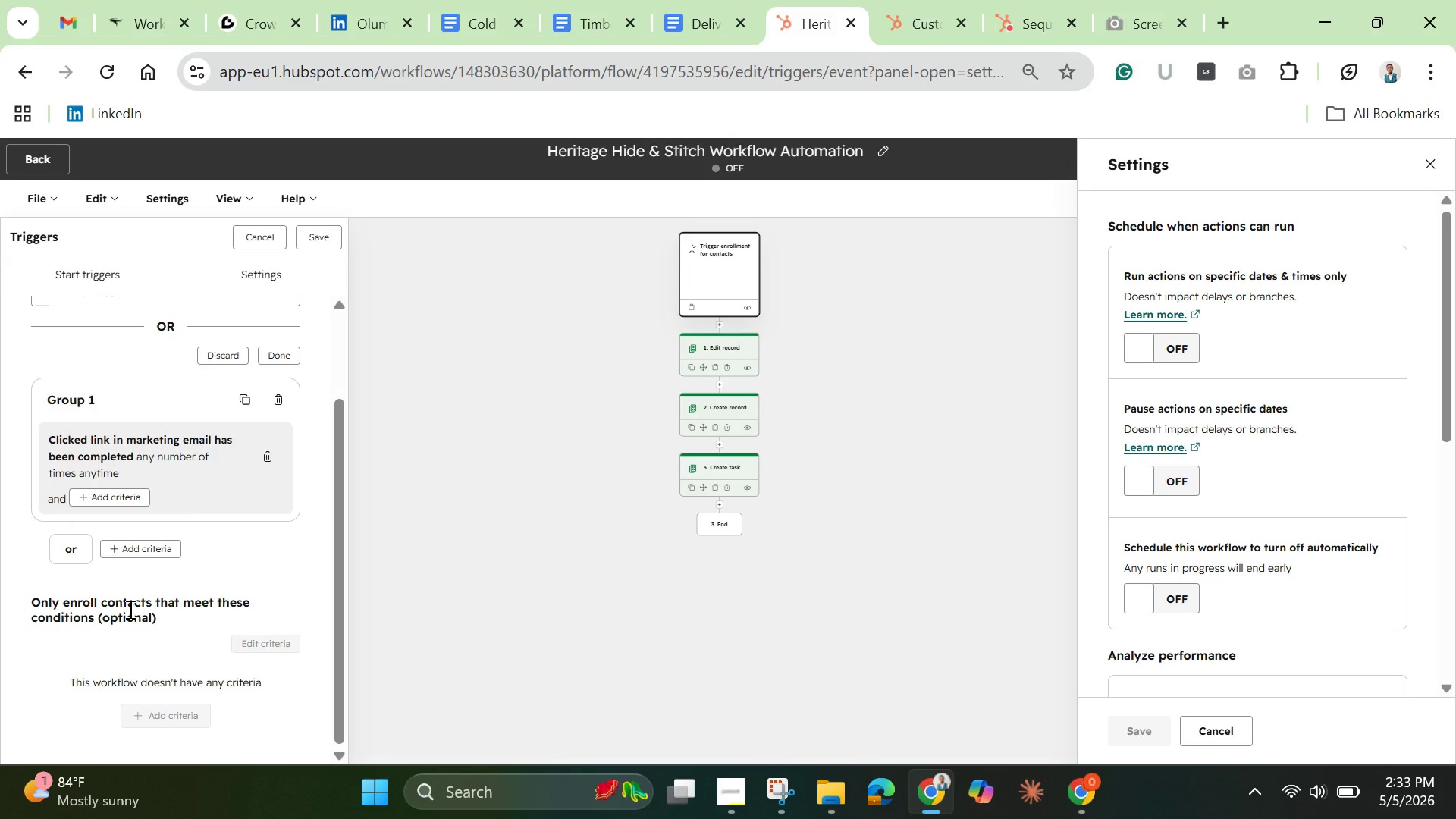 
left_click([129, 609])
 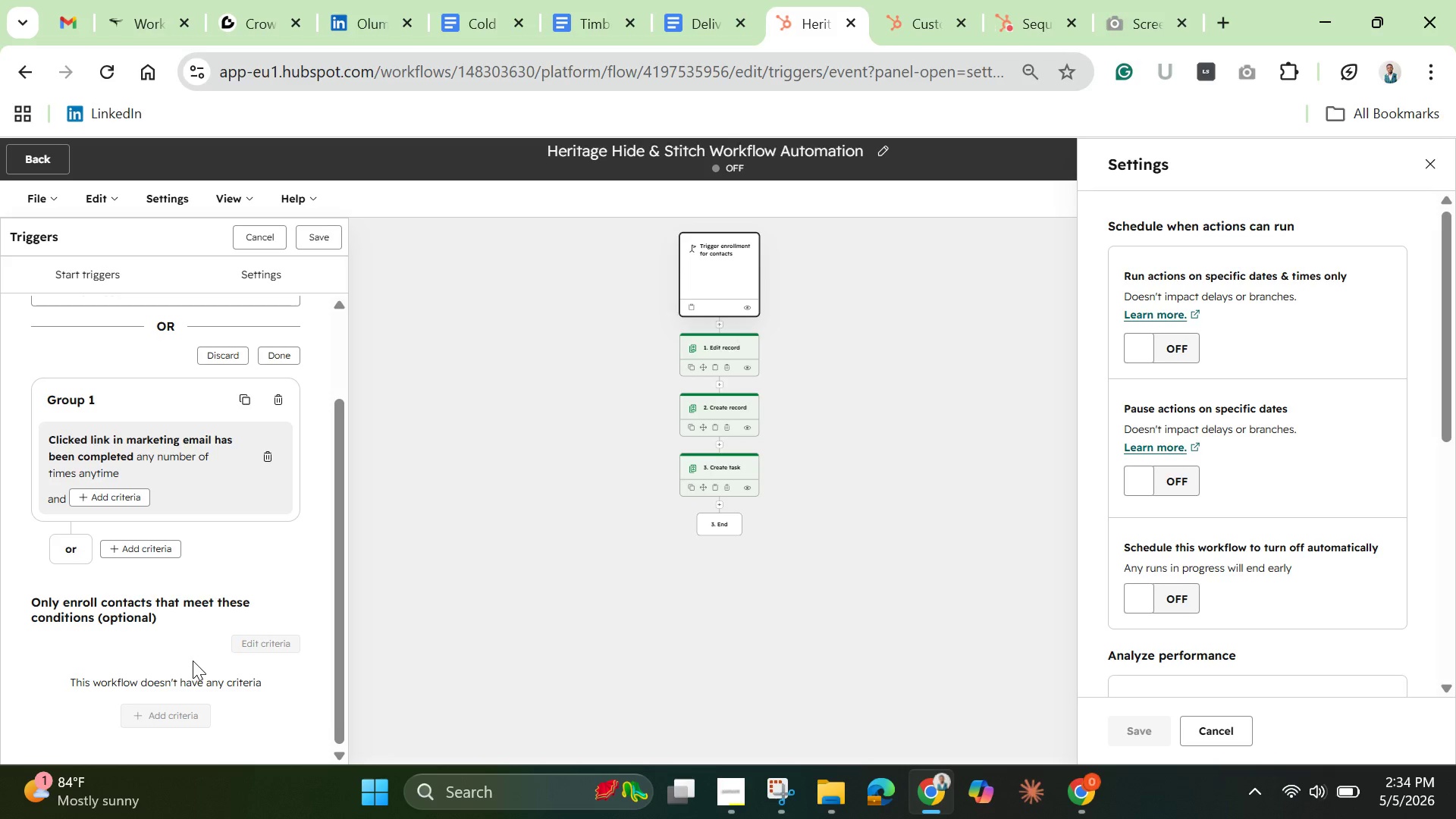 
wait(13.23)
 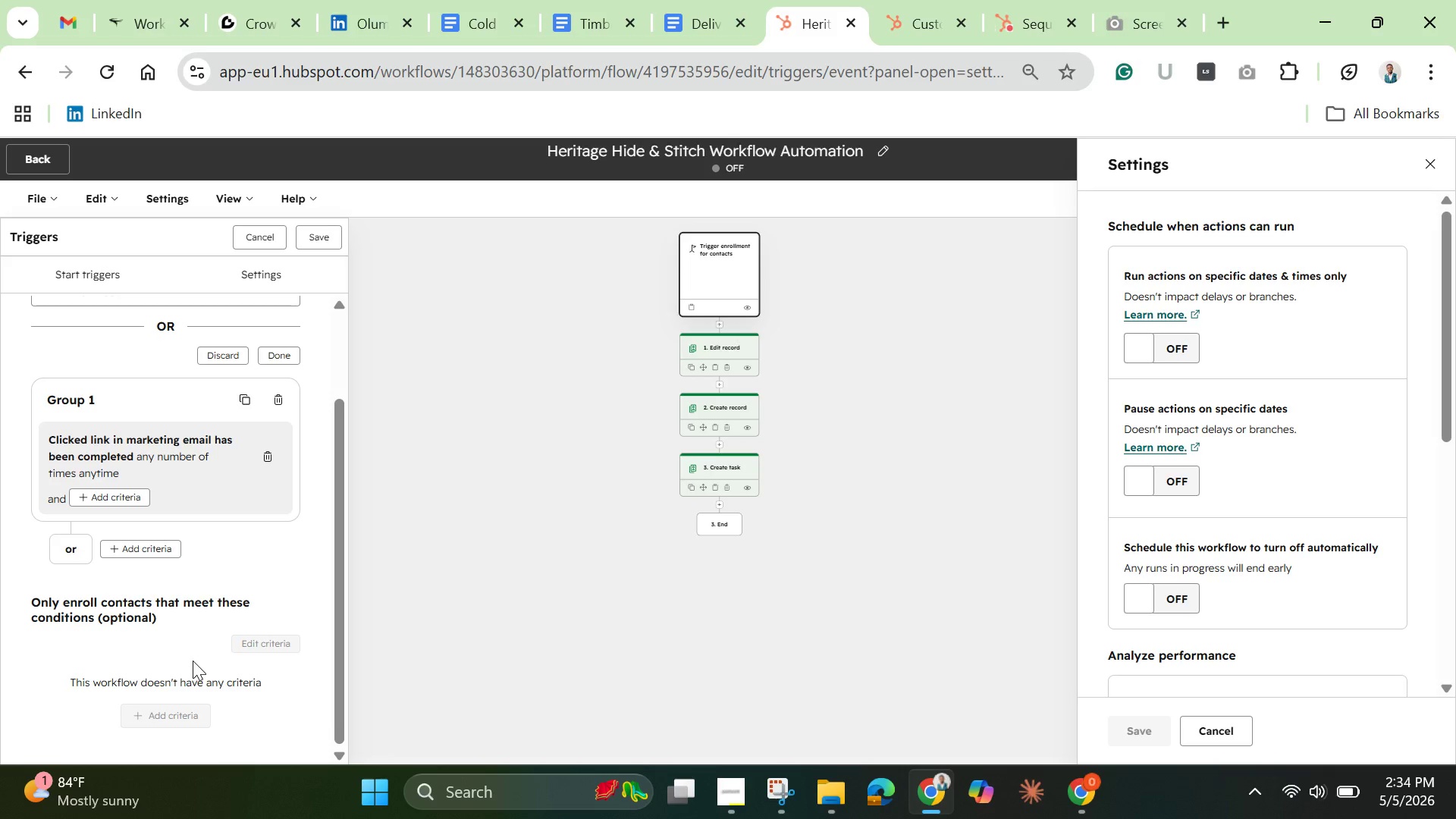 
left_click([283, 353])
 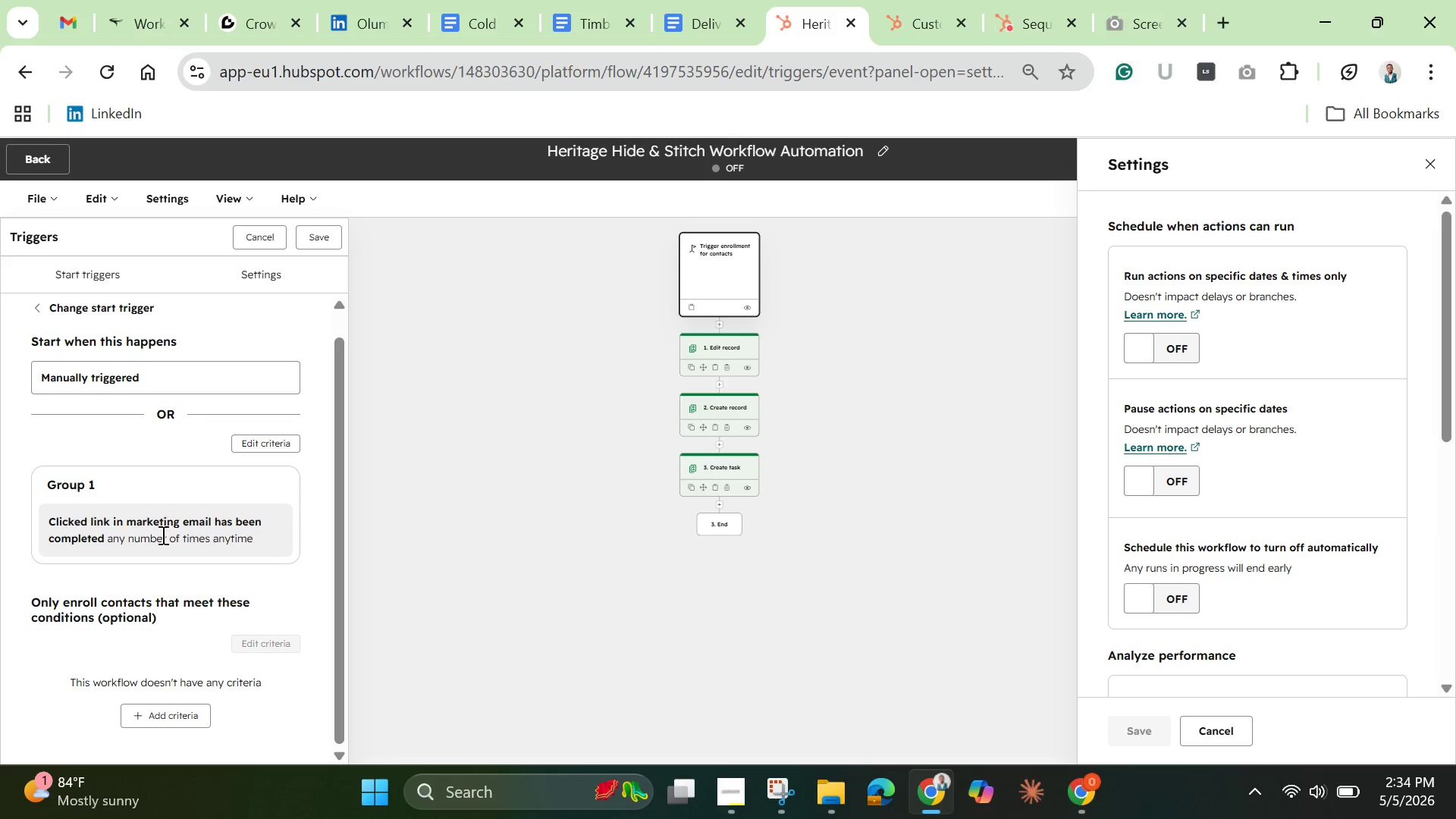 
left_click([130, 608])
 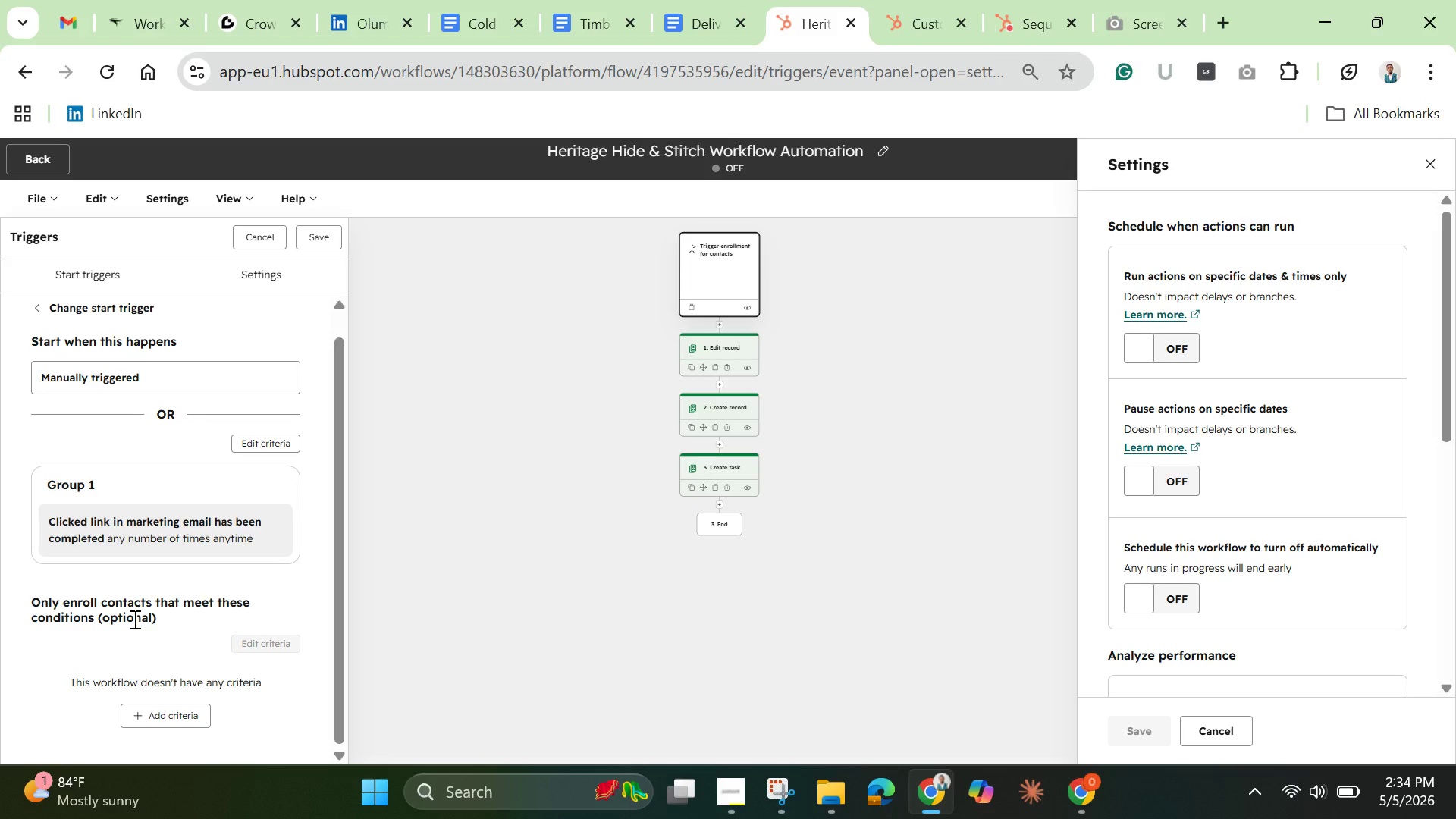 
left_click([133, 619])
 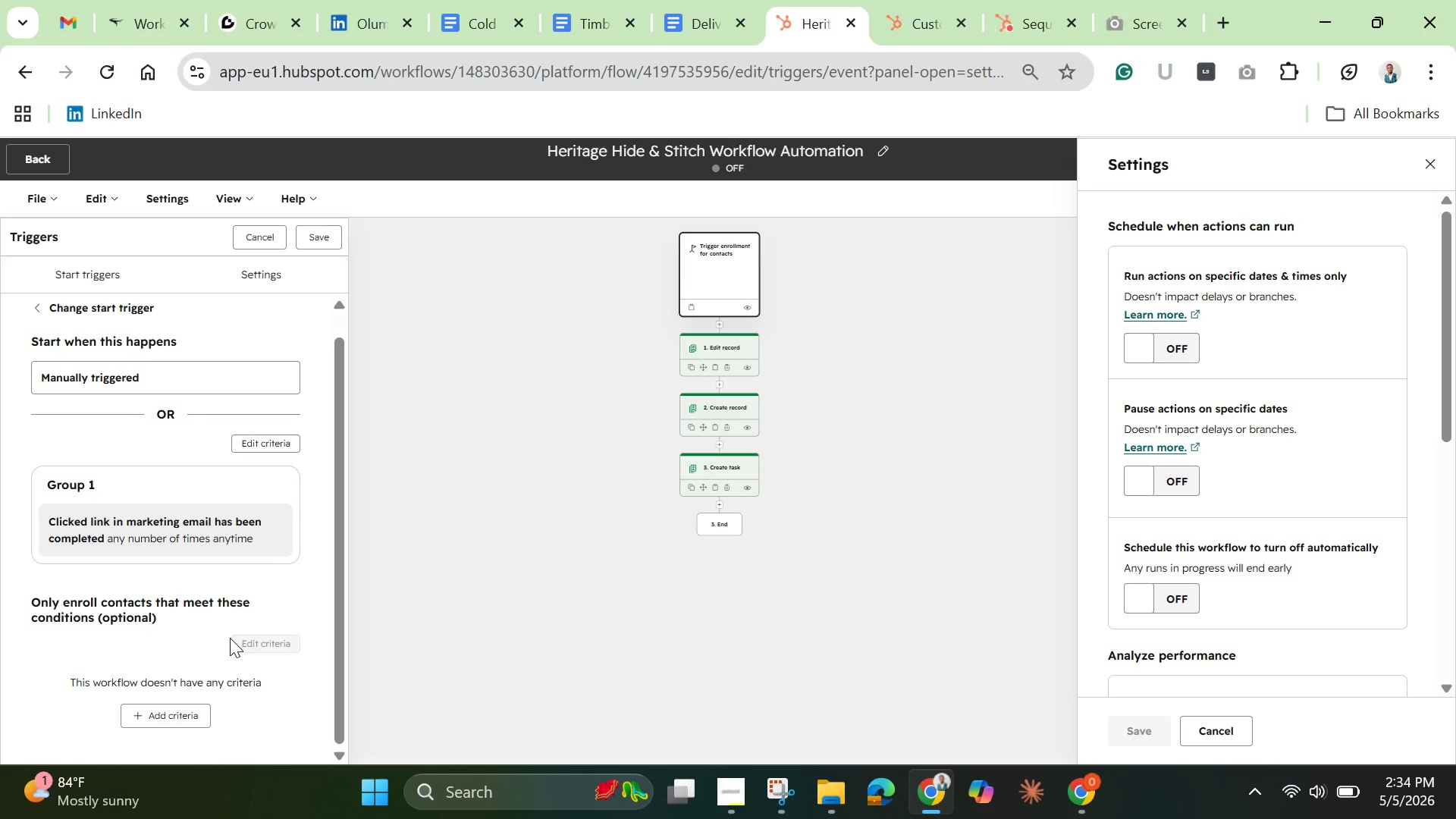 
left_click([230, 638])
 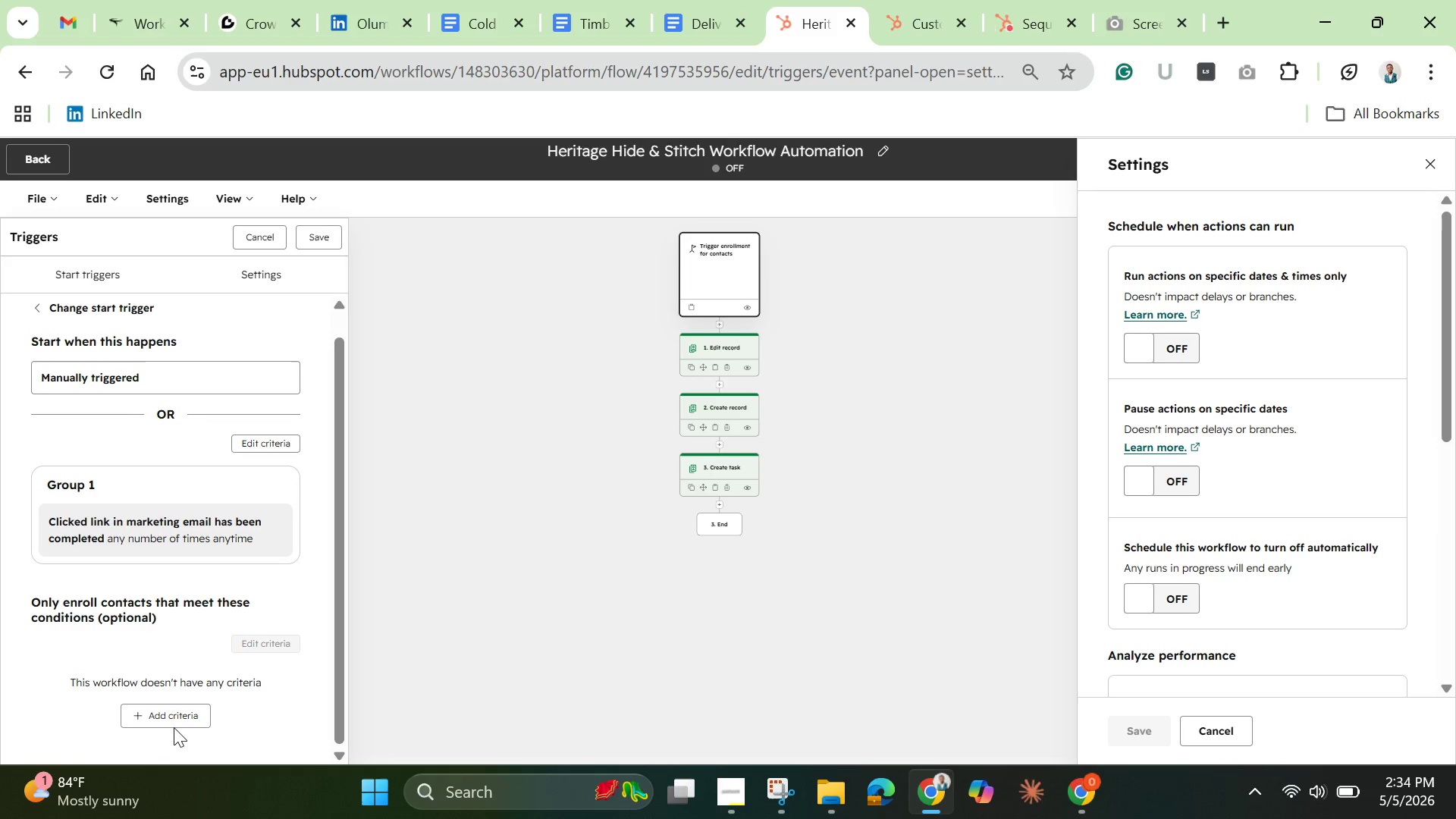 
left_click([172, 722])
 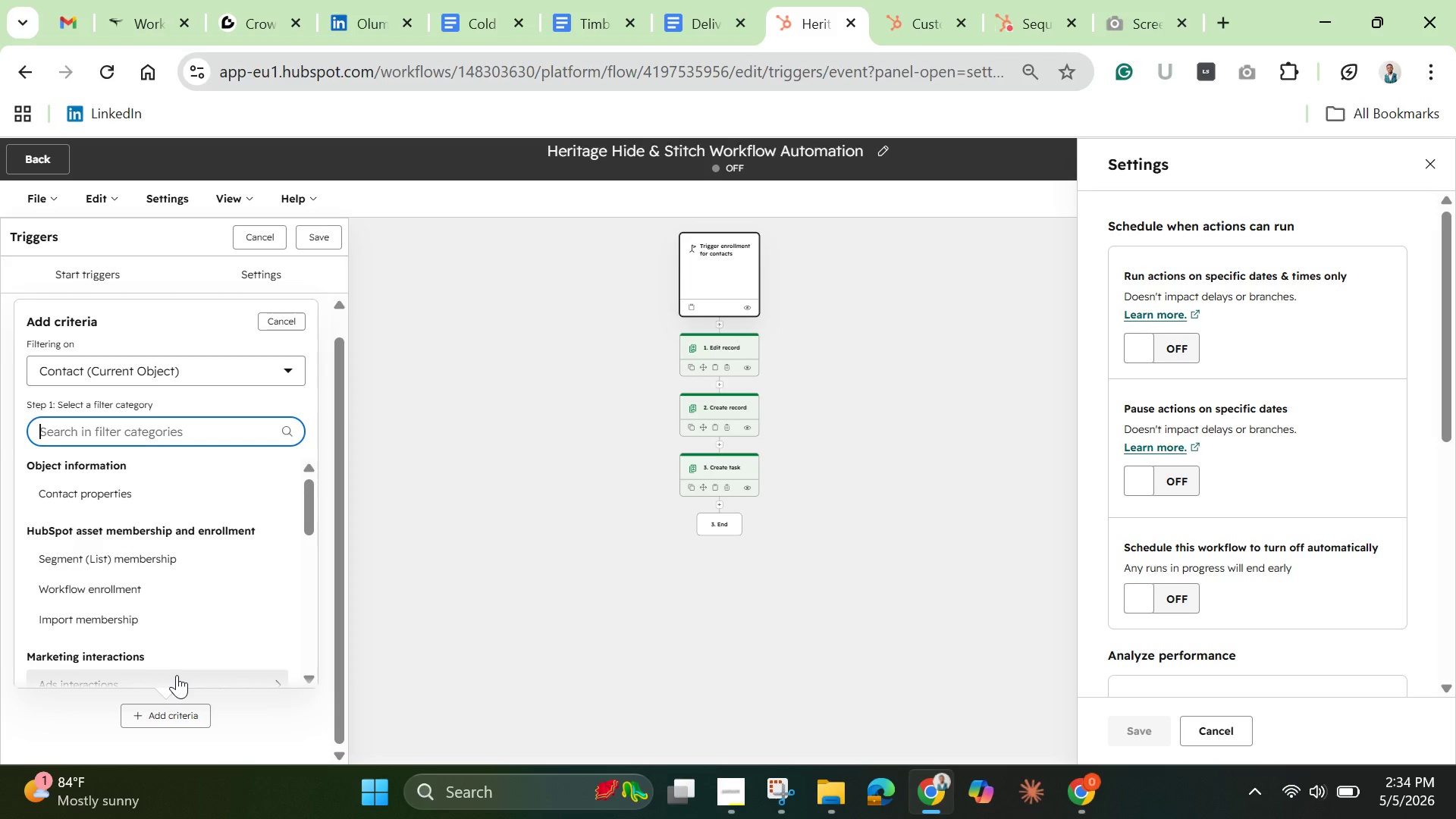 
wait(9.98)
 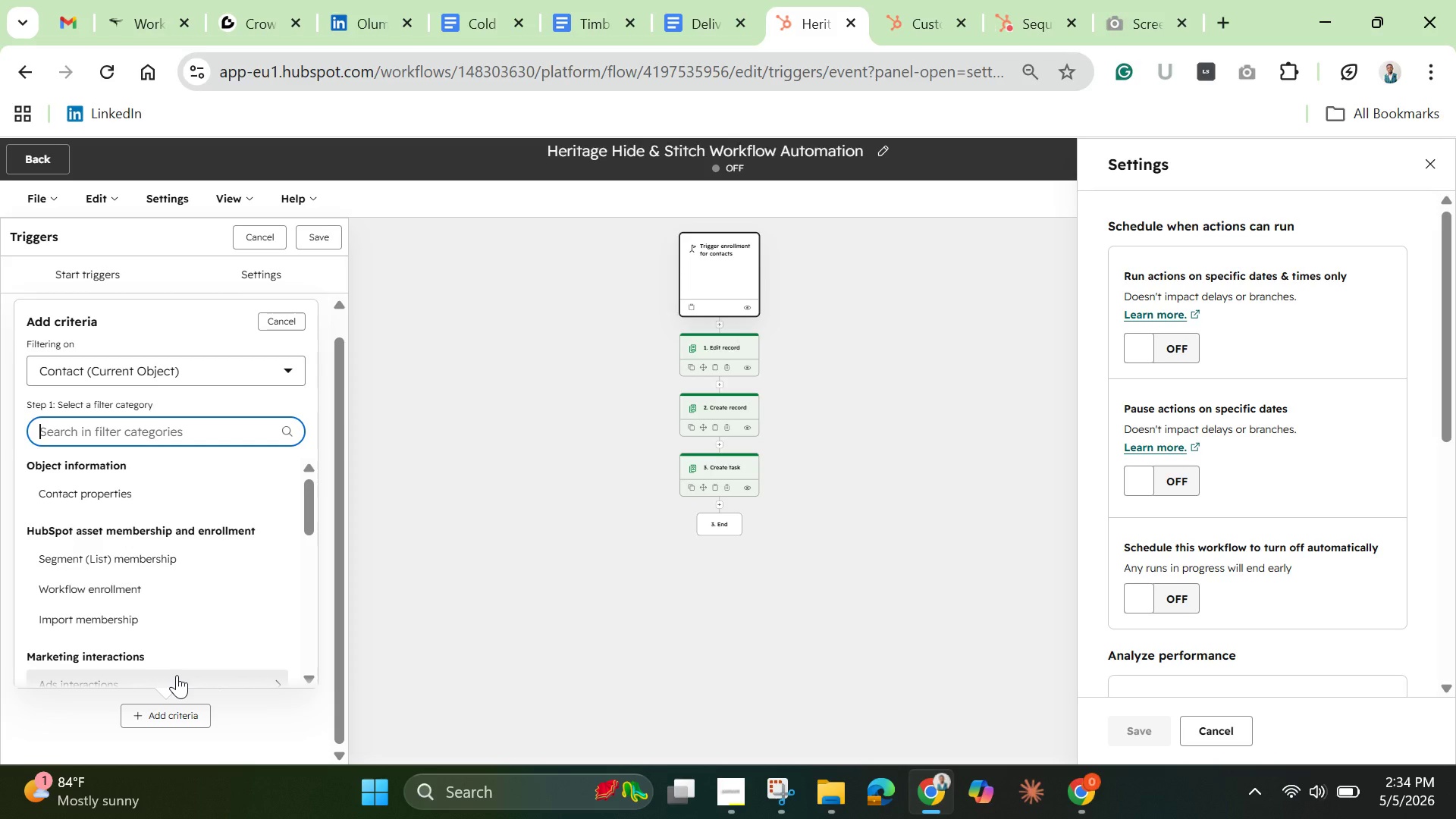 
key(C)
 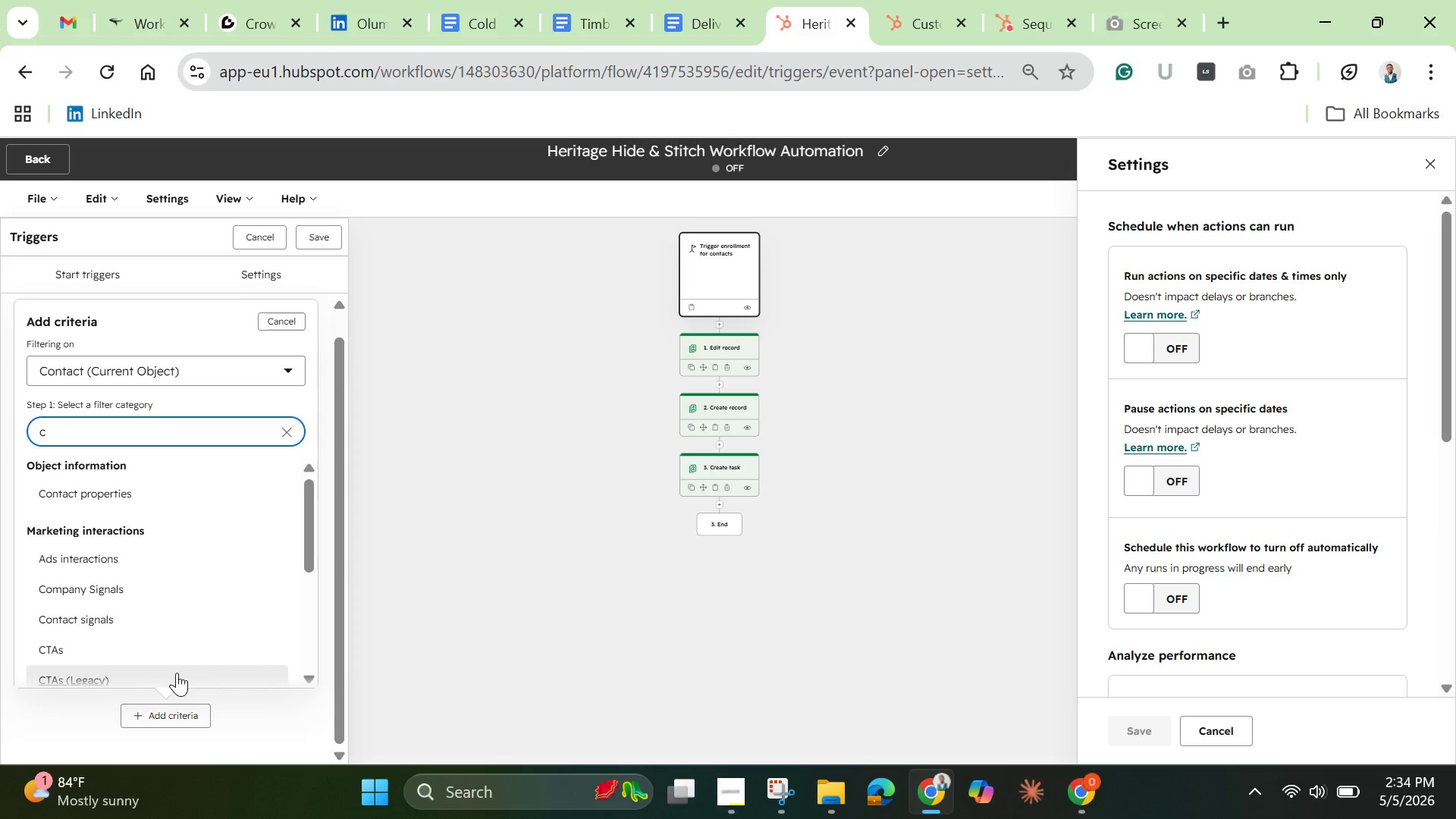 
key(Backspace)
 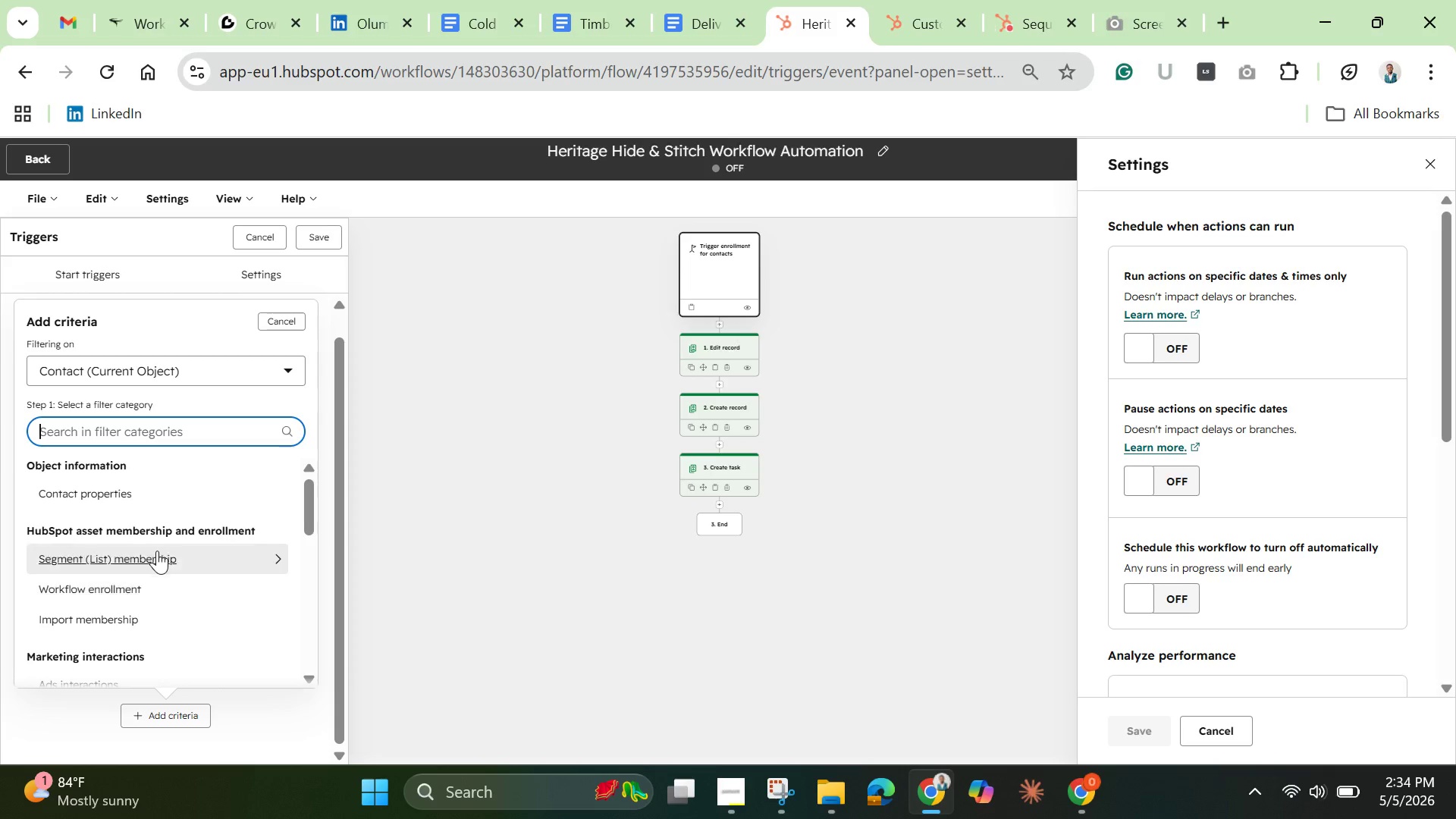 
left_click([93, 492])
 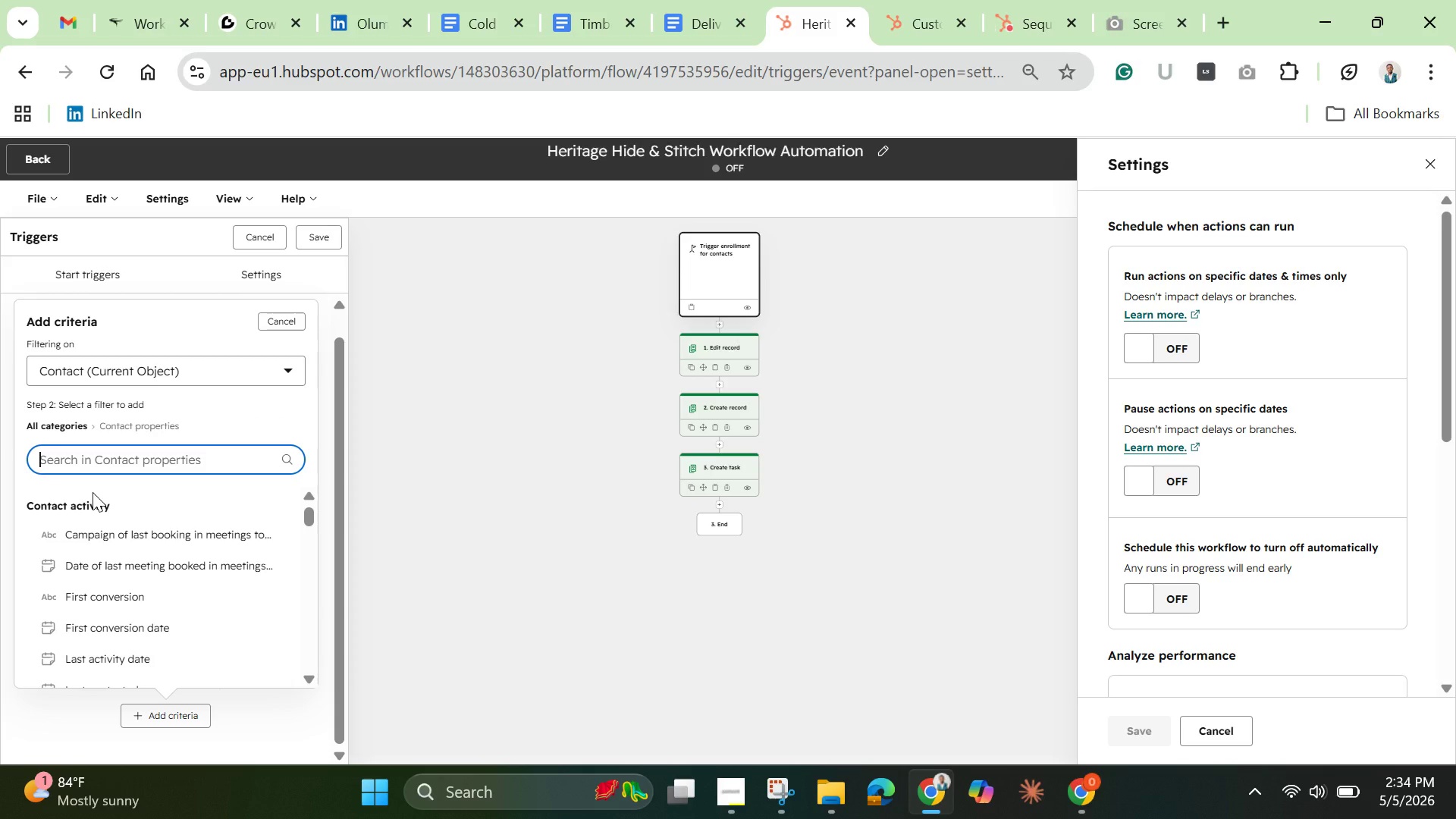 
type(part)
 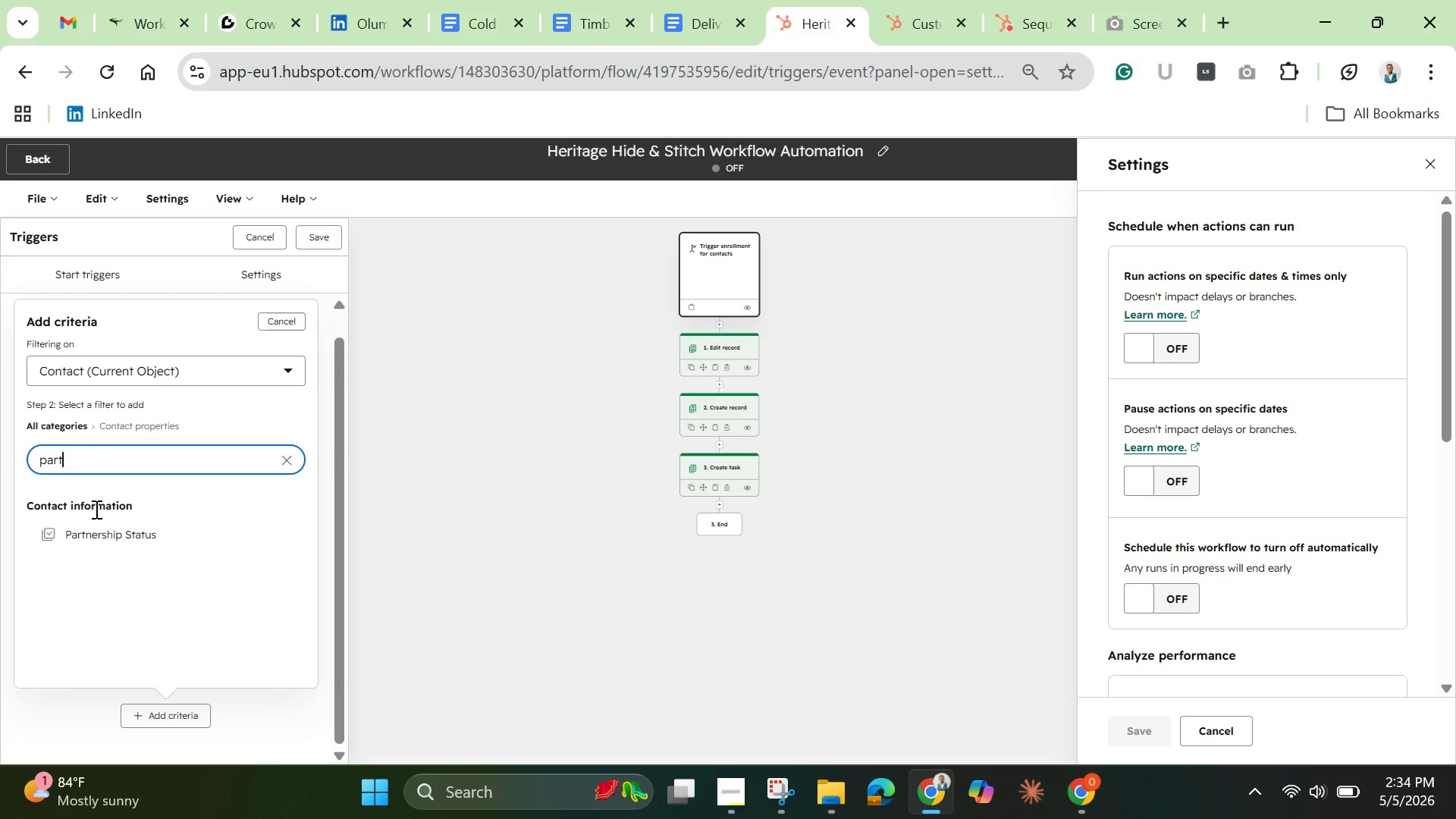 
left_click([107, 535])
 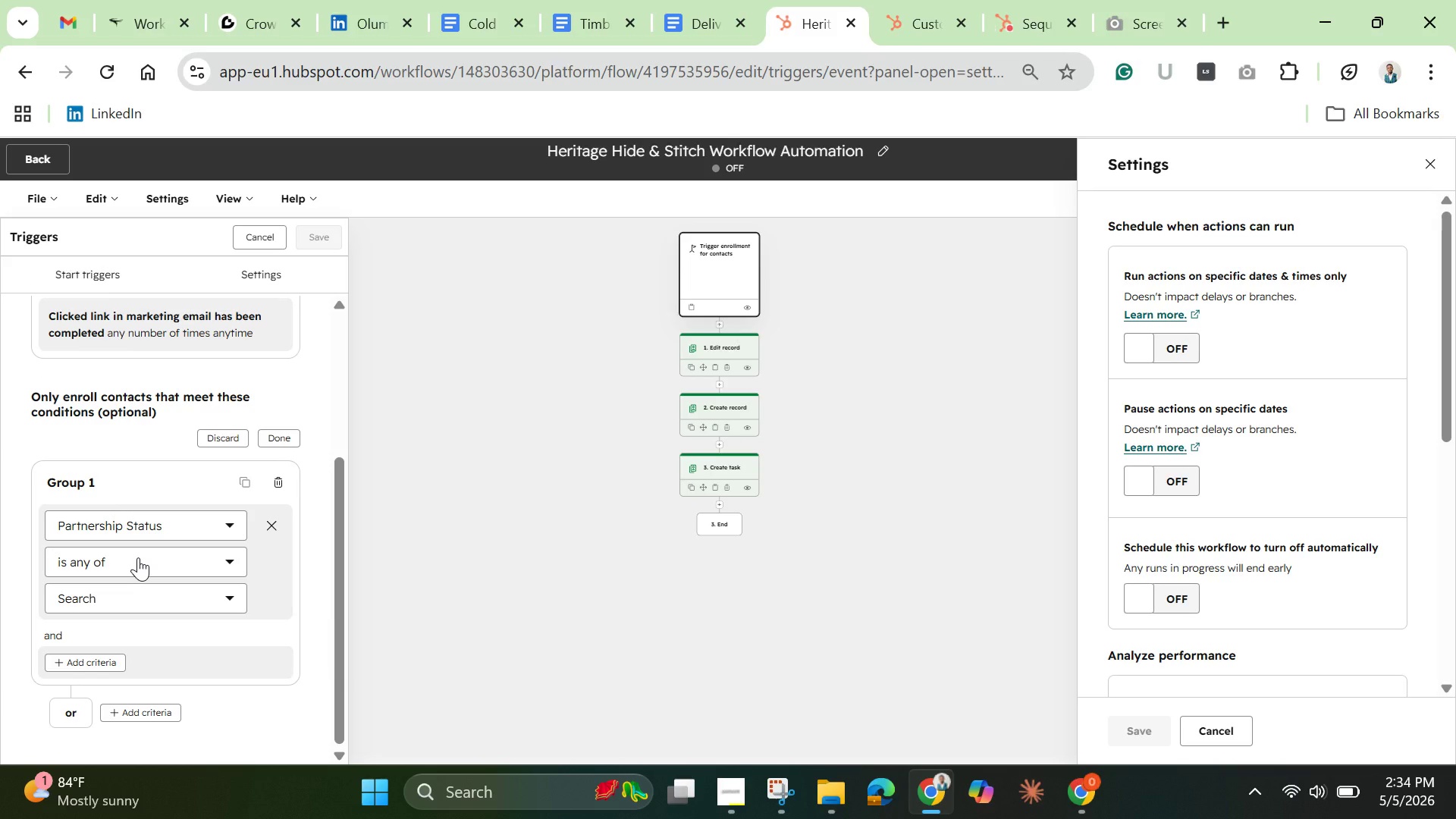 
wait(9.77)
 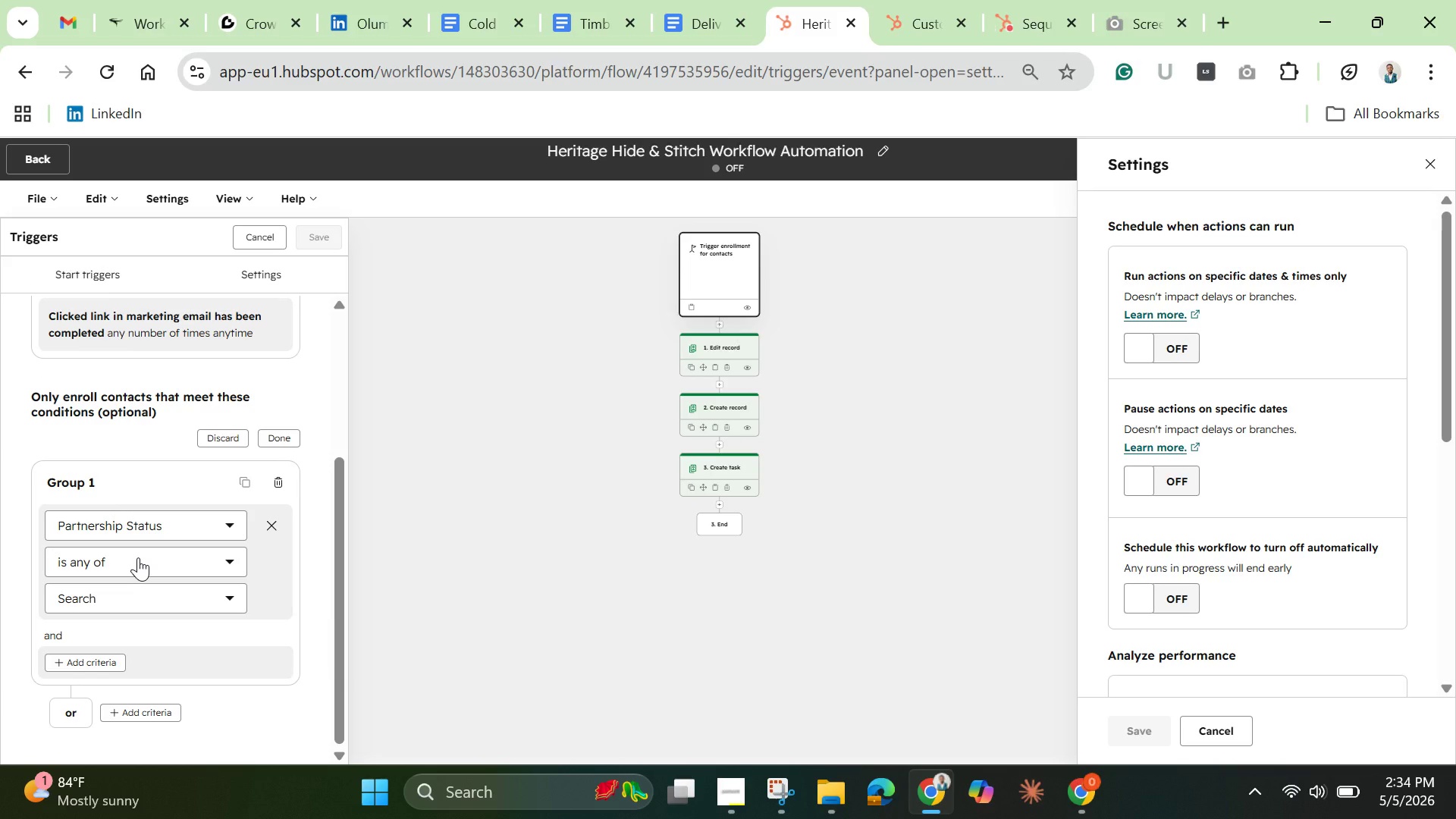 
left_click([138, 557])
 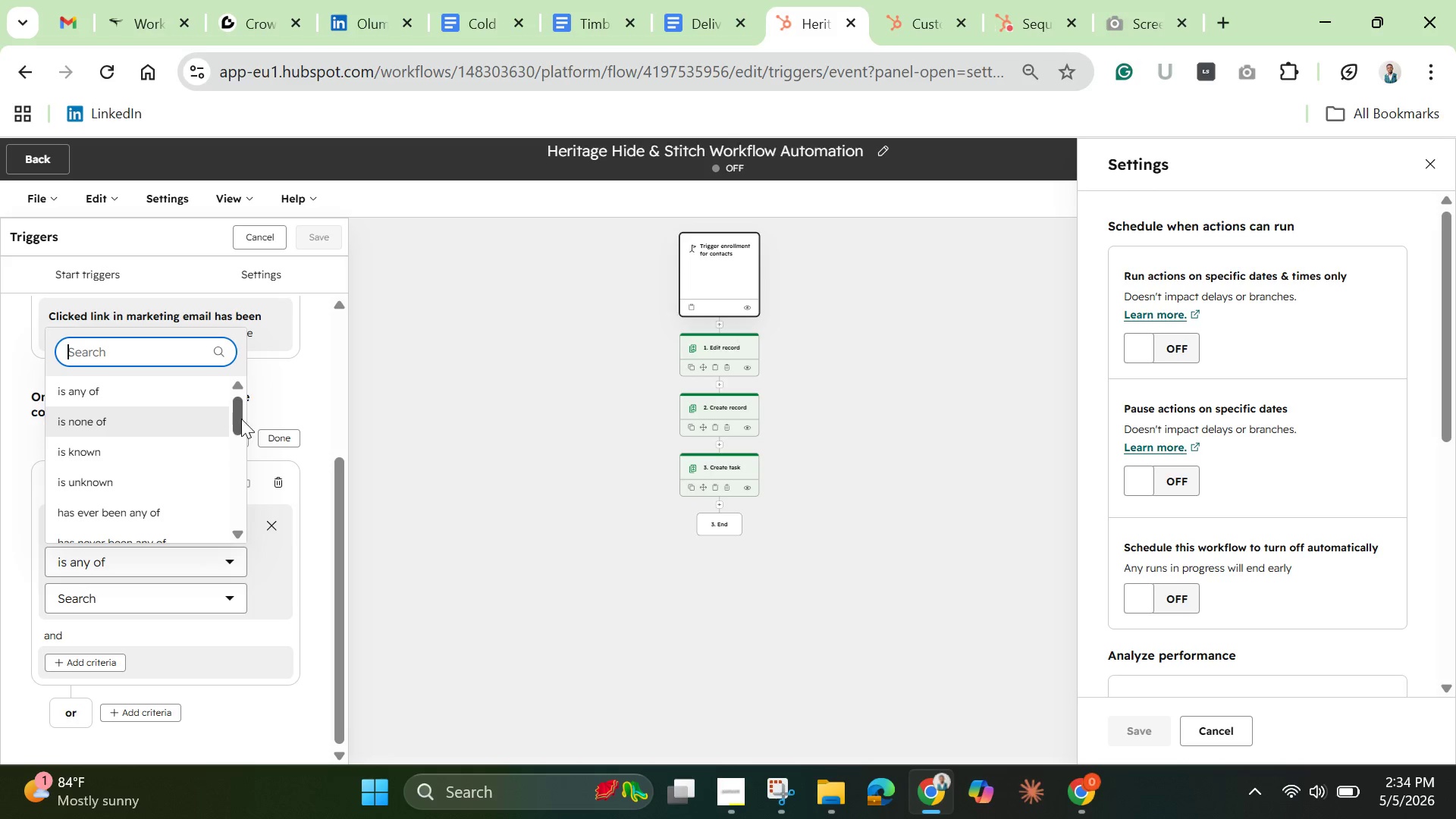 
left_click_drag(start_coordinate=[243, 418], to_coordinate=[237, 444])
 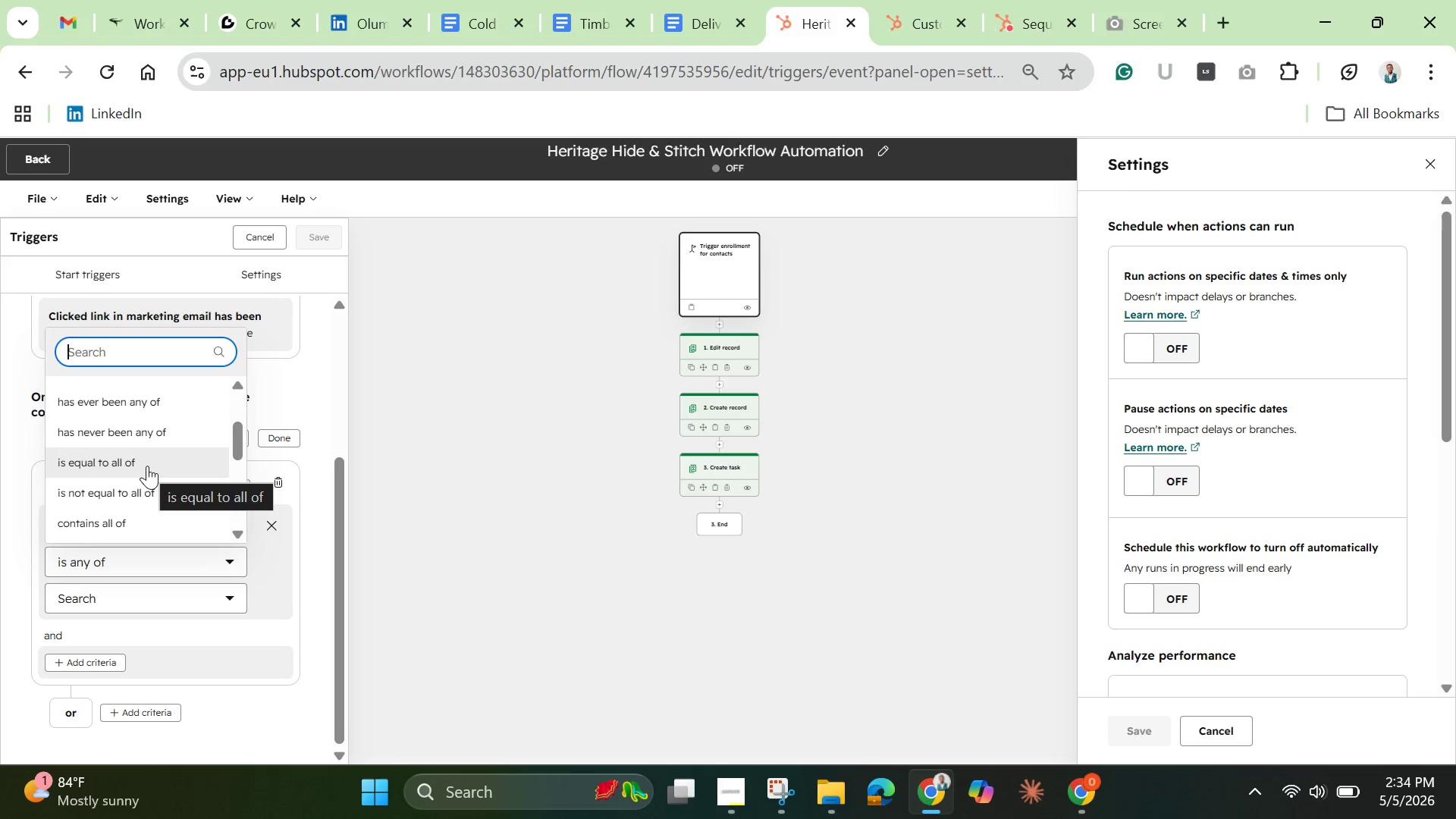 
left_click([147, 466])
 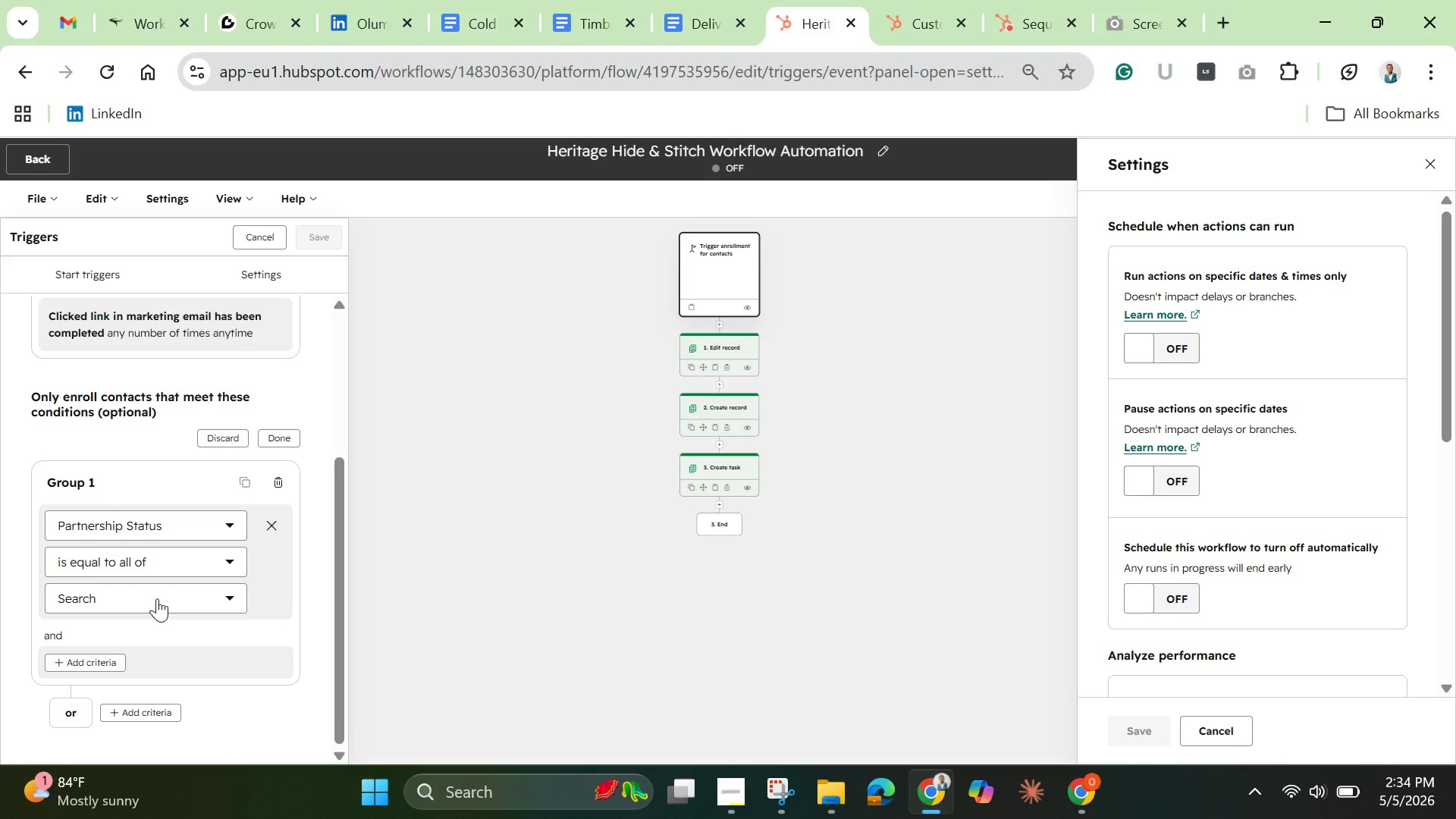 
left_click([157, 598])
 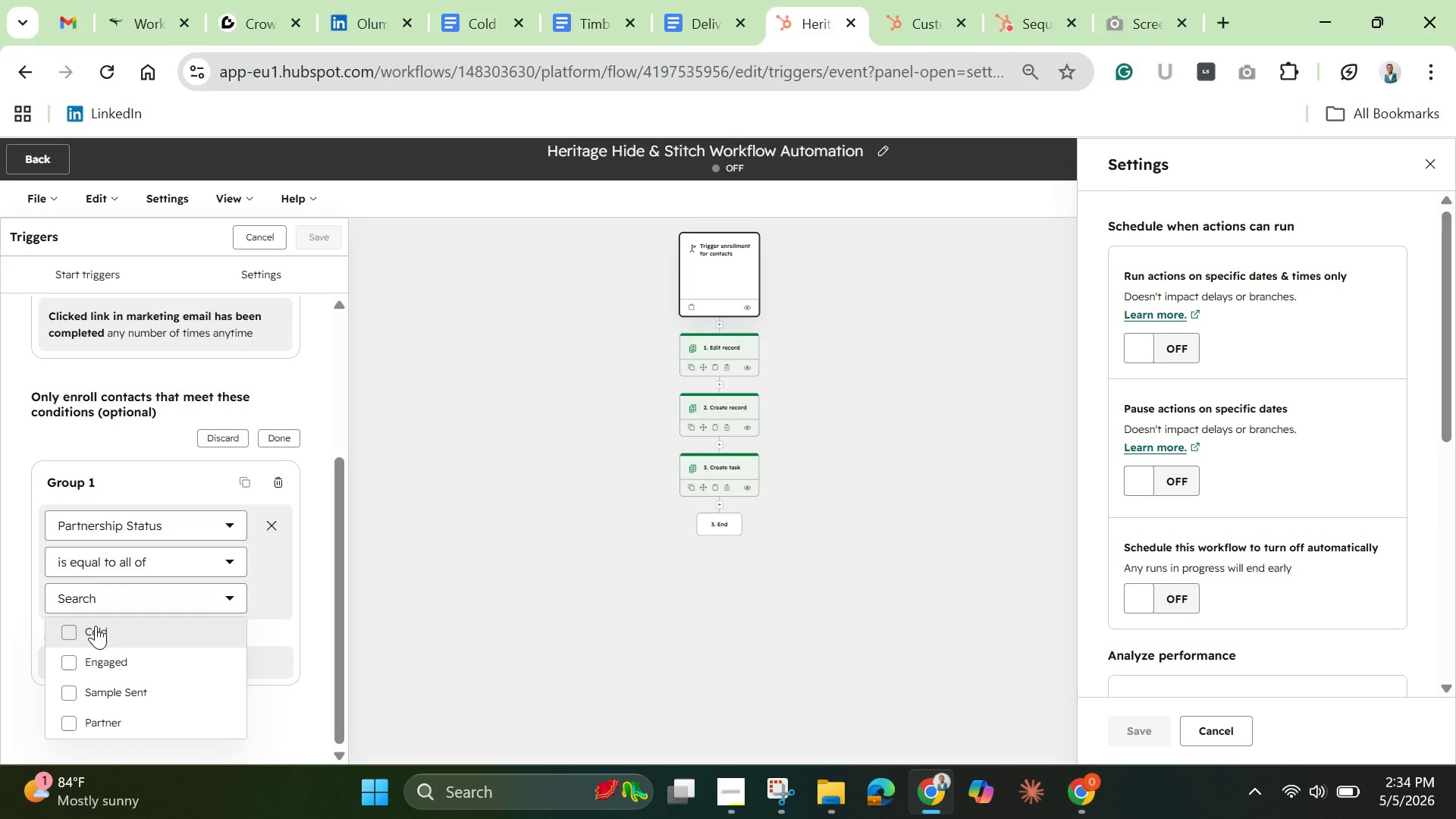 
left_click([96, 626])
 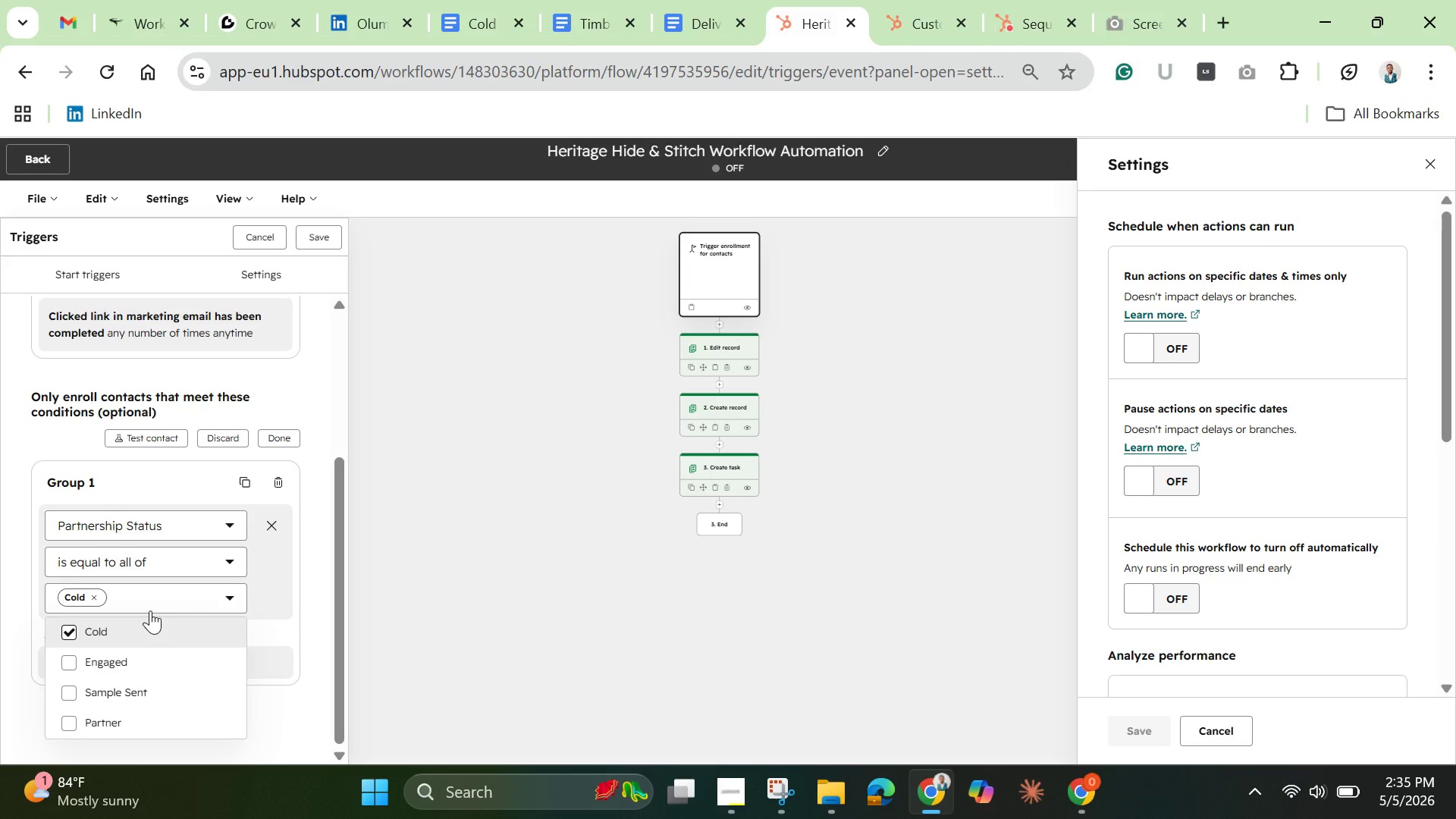 
wait(8.0)
 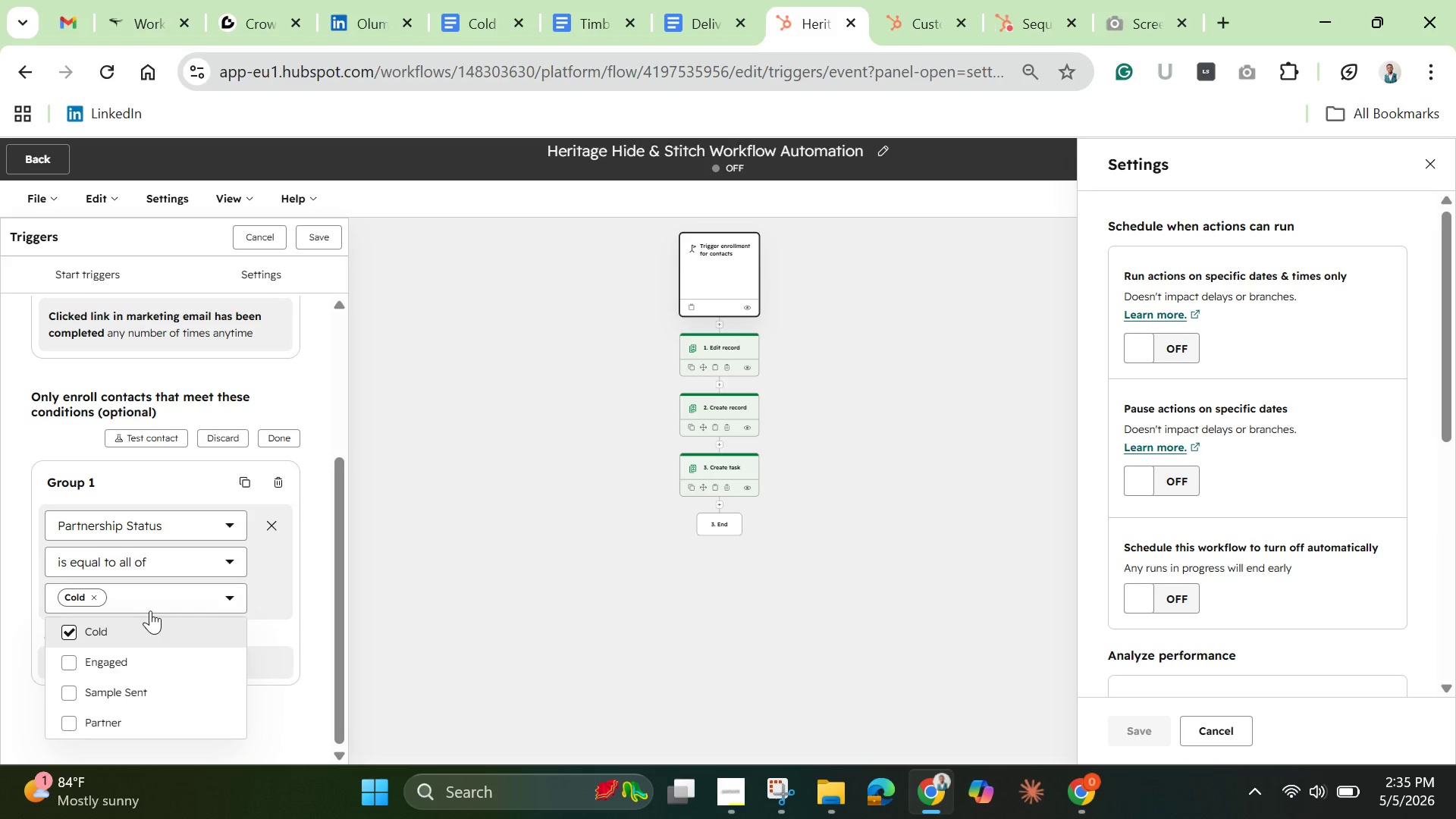 
left_click([315, 623])
 